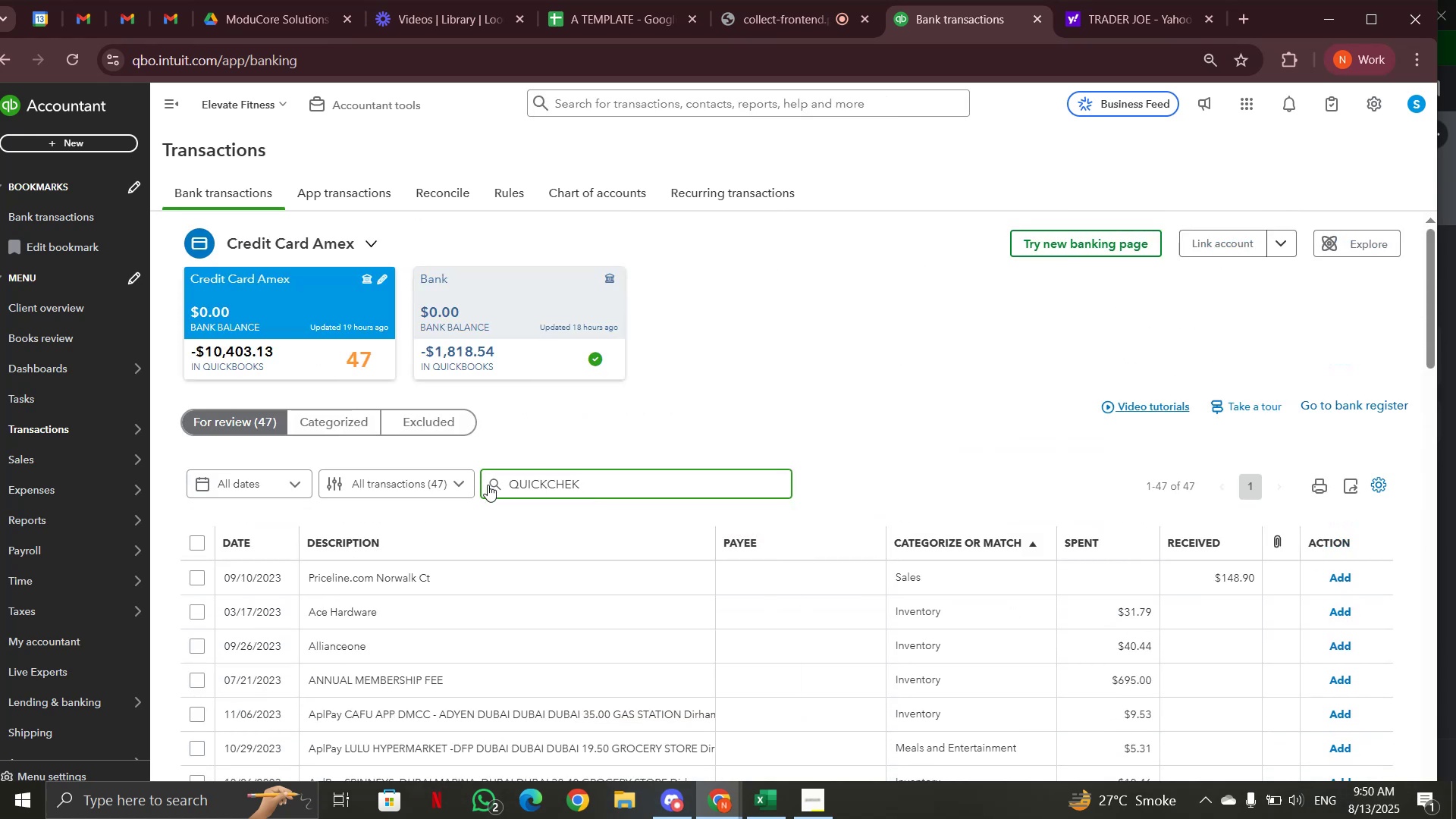 
left_click([491, 488])
 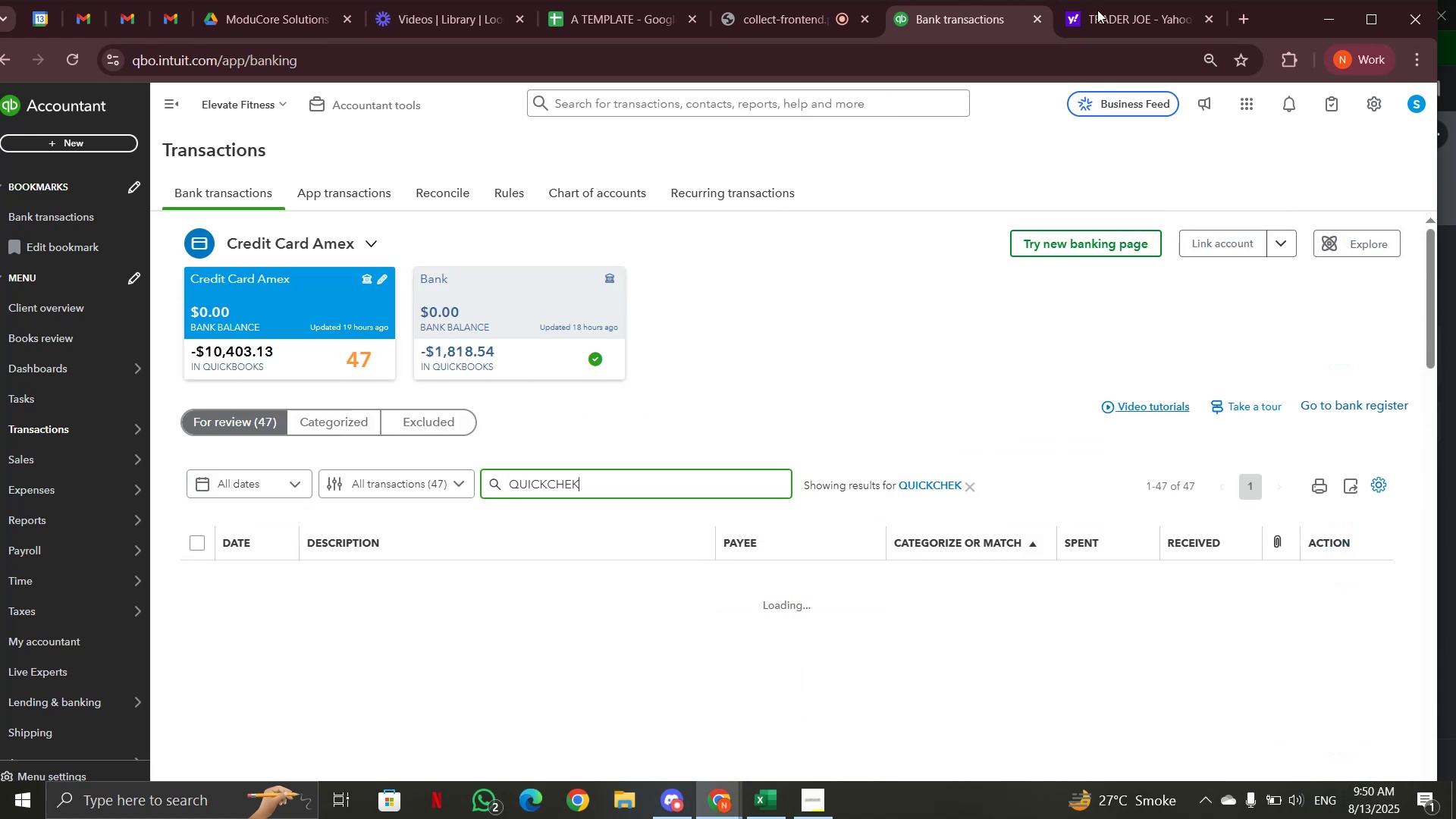 
left_click([1112, 15])
 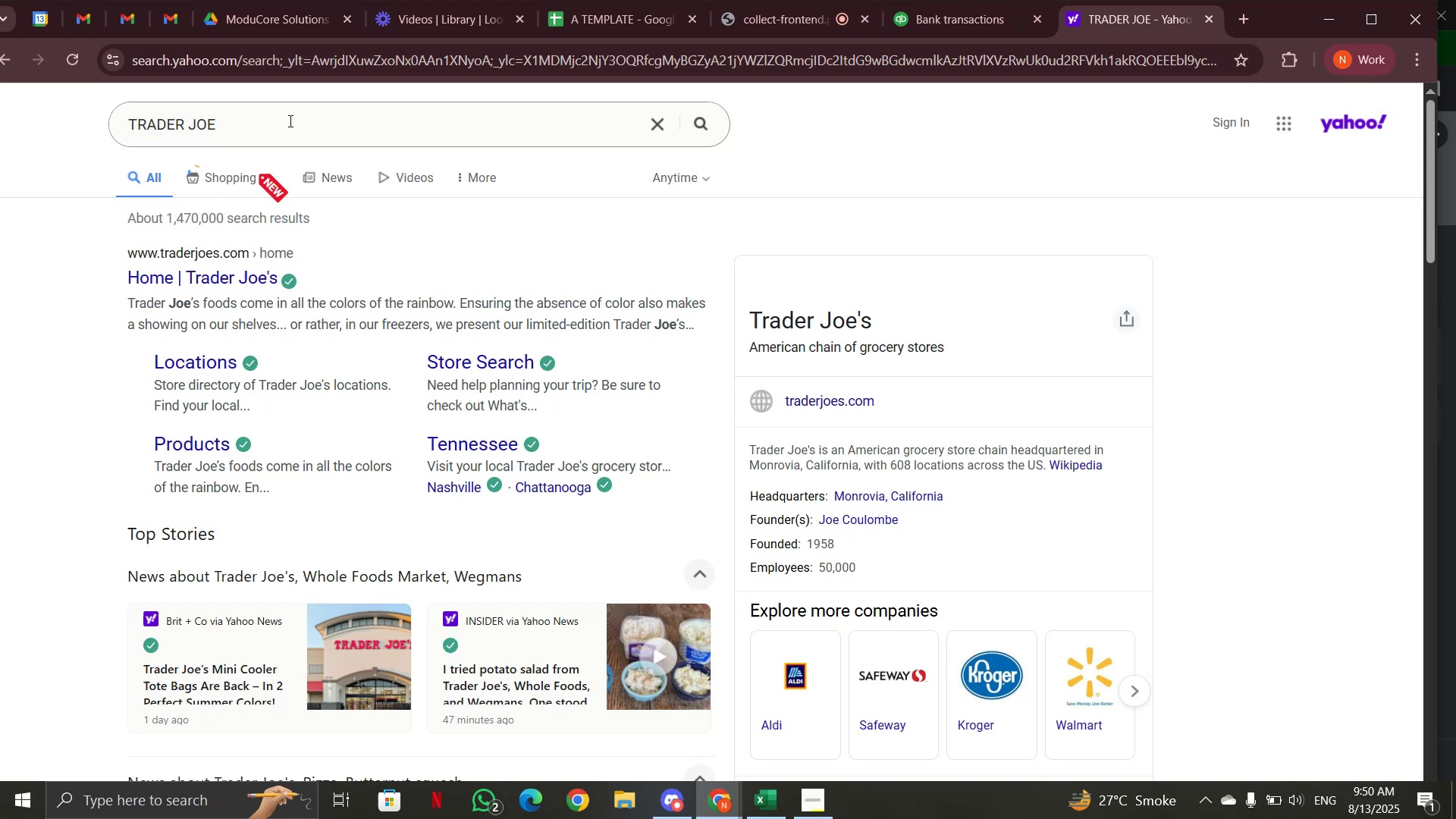 
left_click_drag(start_coordinate=[287, 126], to_coordinate=[53, 128])
 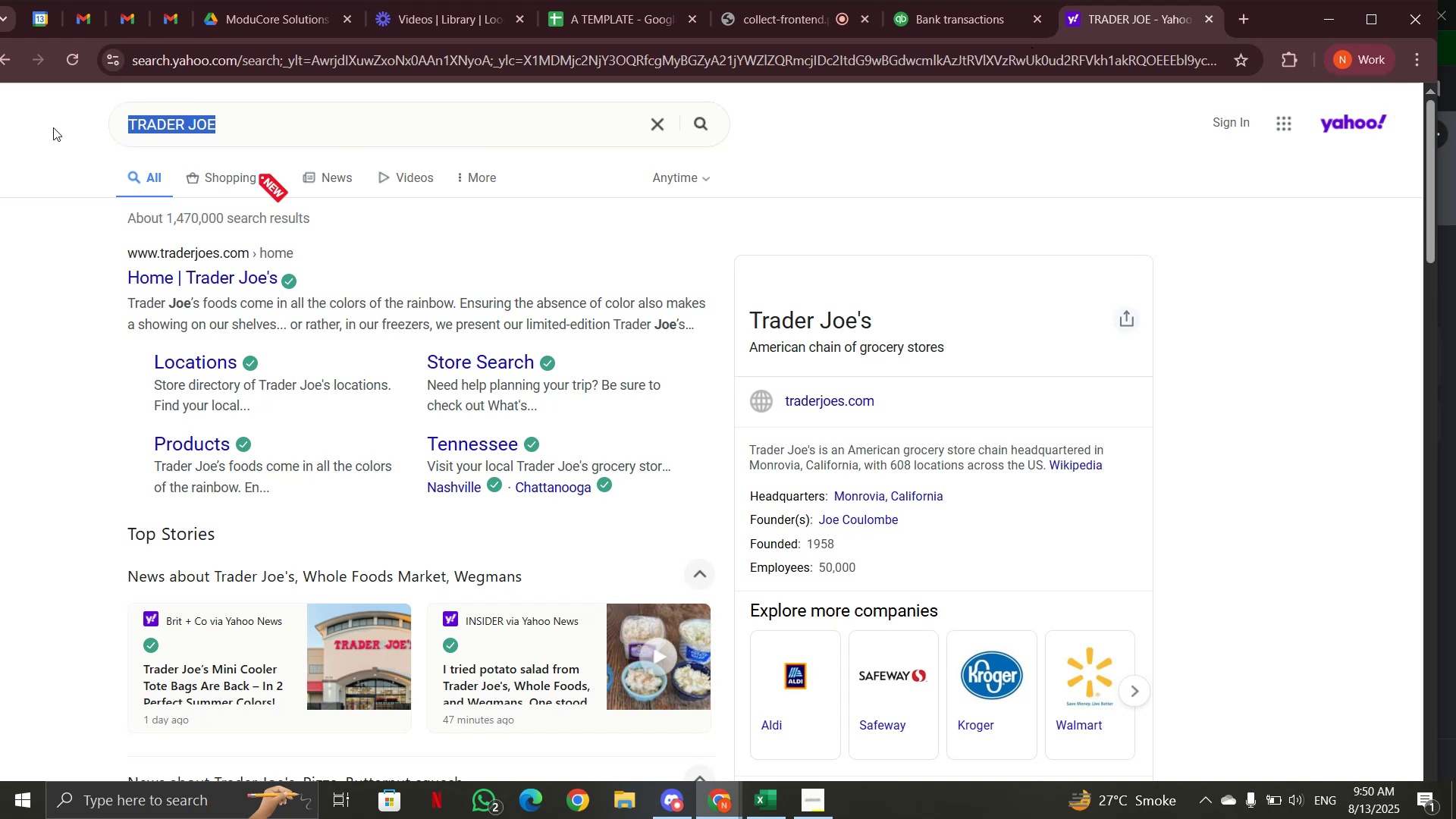 
key(Control+V)
 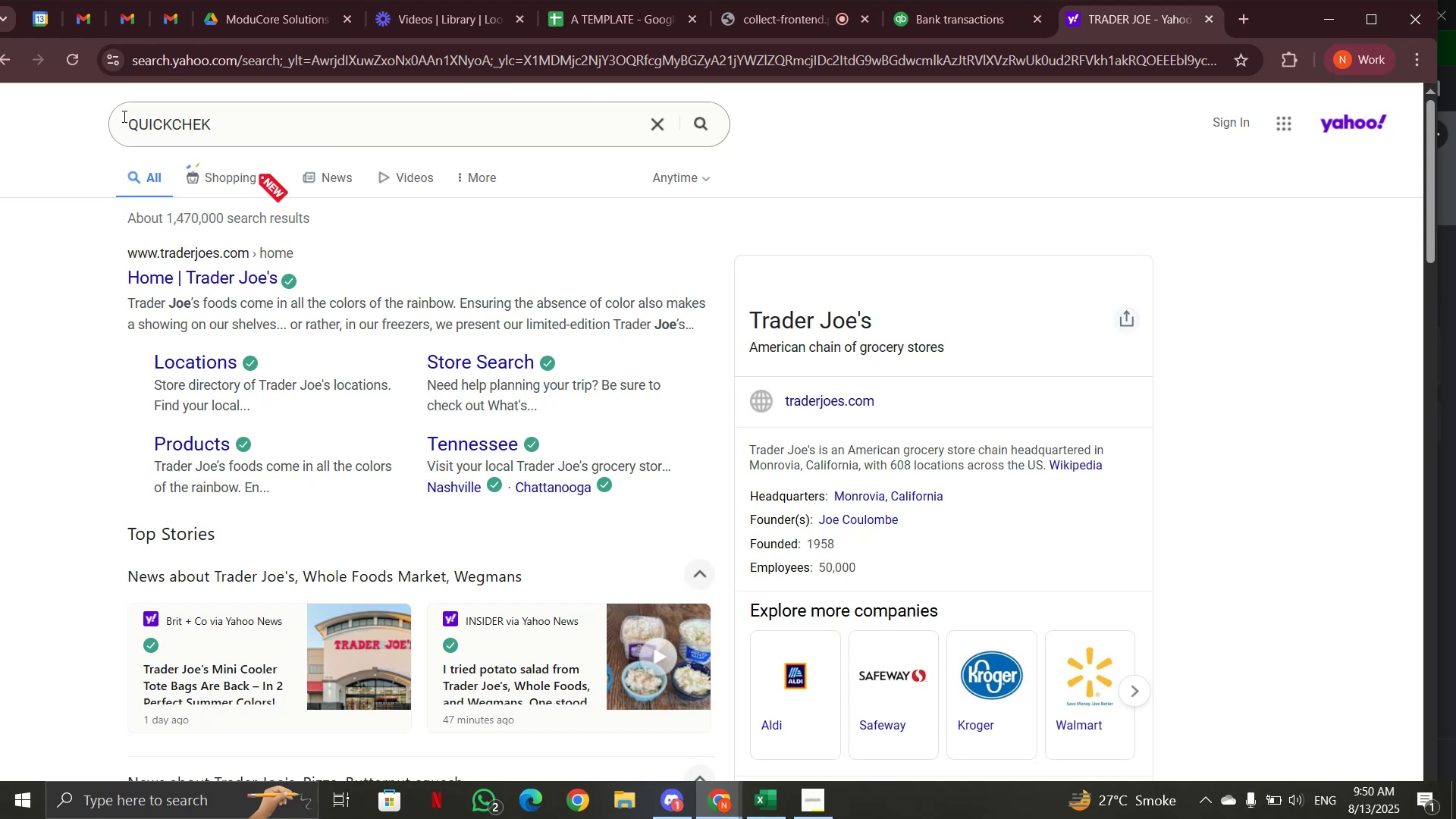 
key(Enter)
 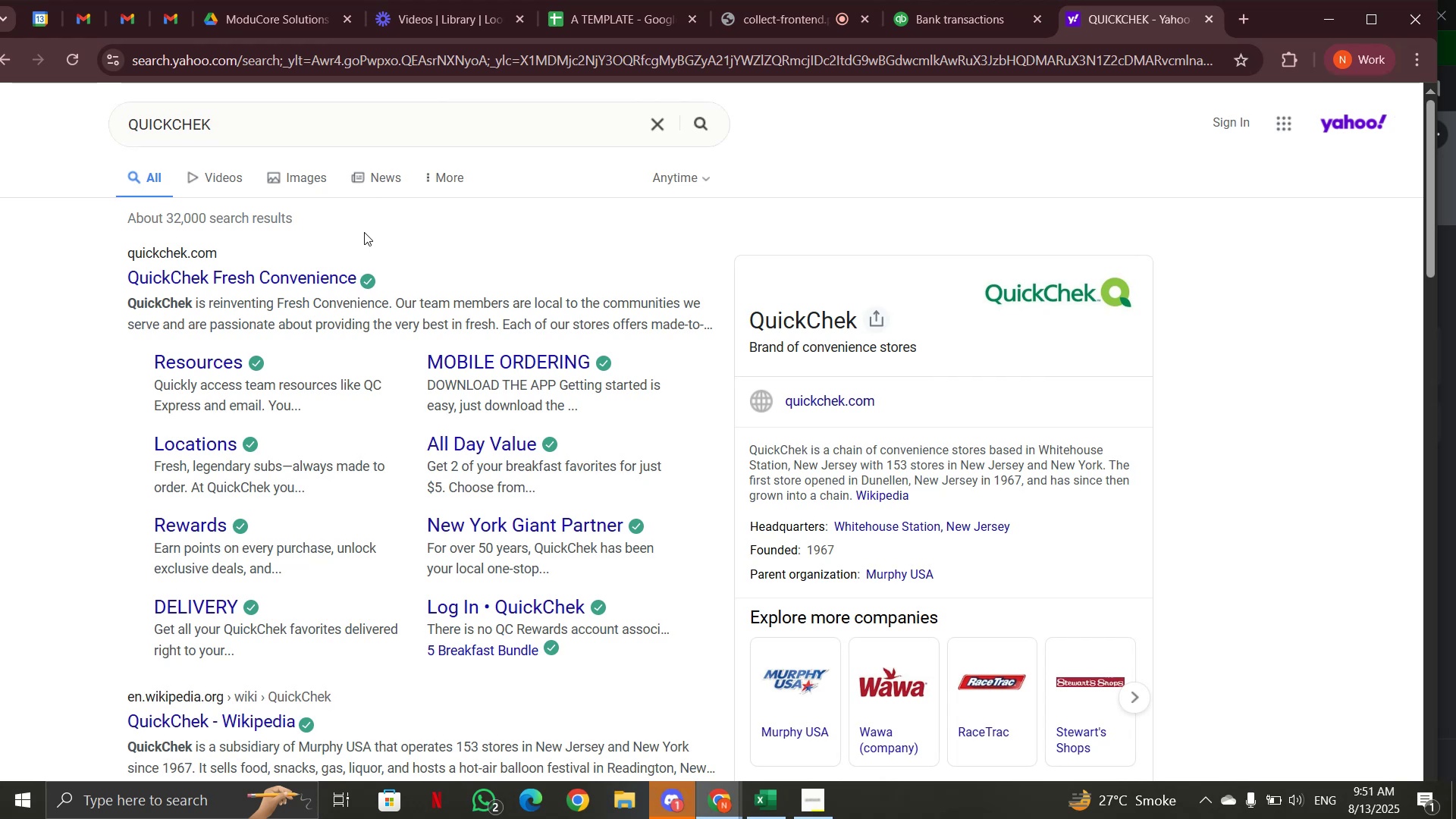 
wait(15.2)
 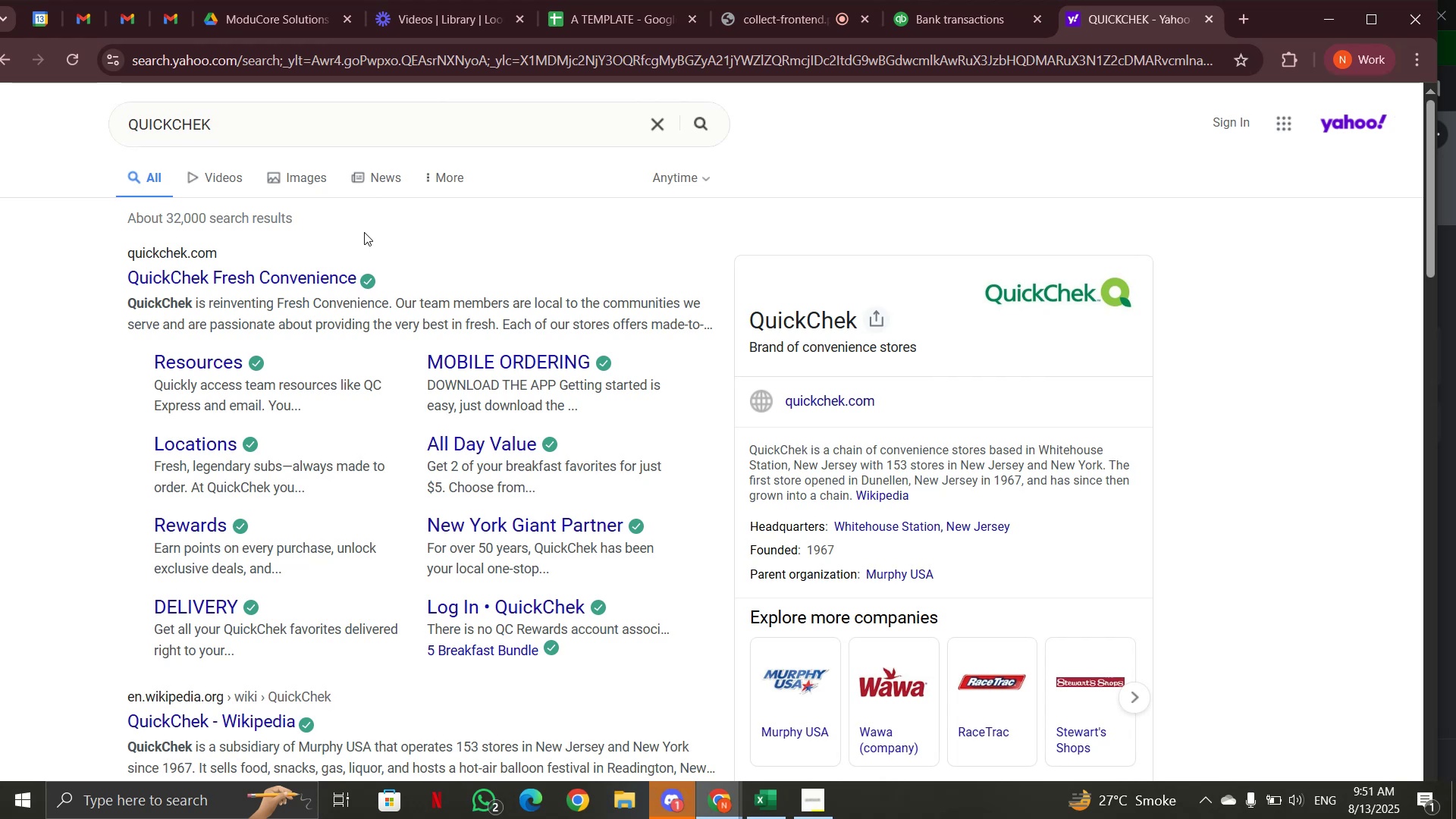 
scroll: coordinate [407, 356], scroll_direction: down, amount: 1.0
 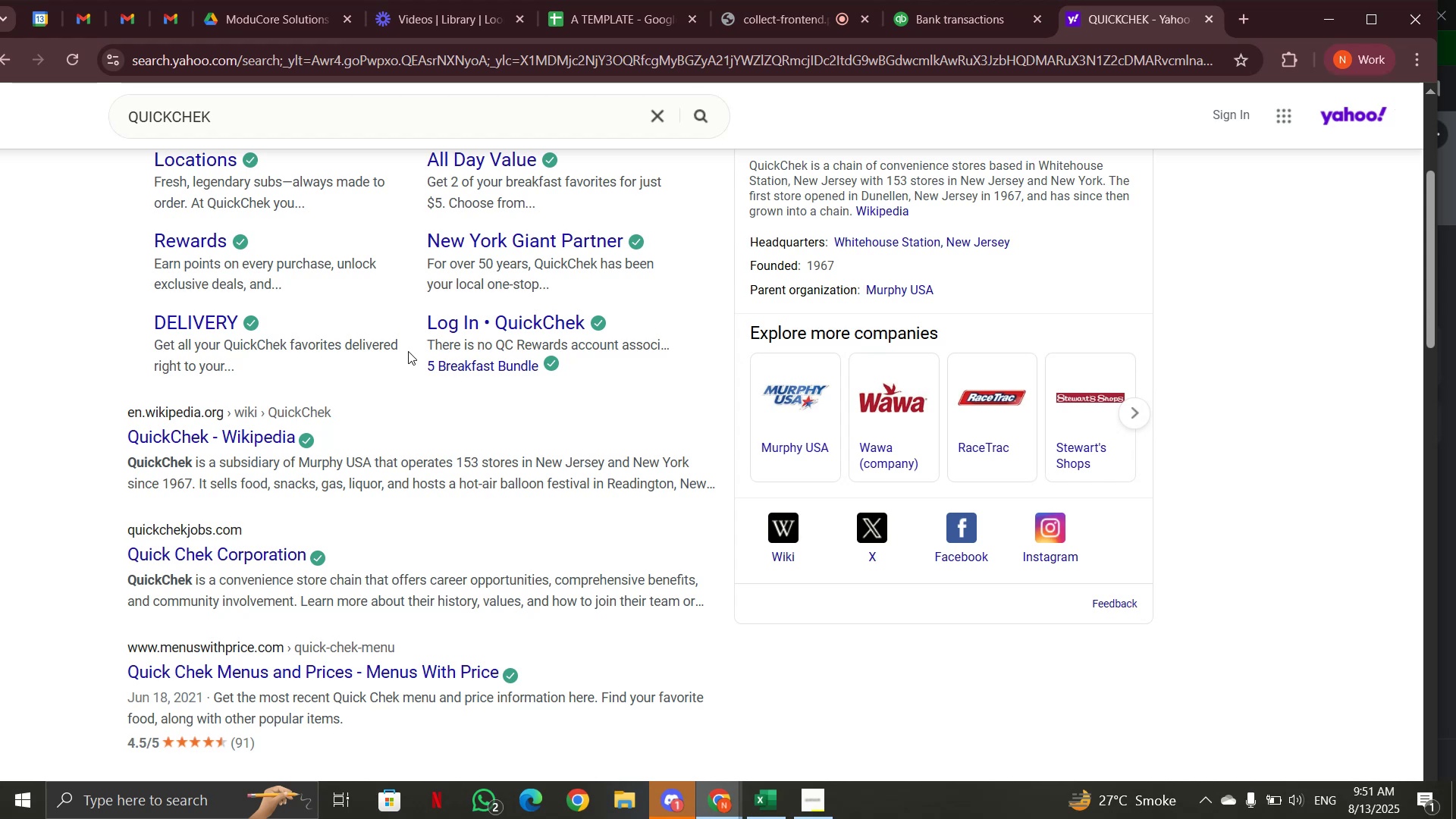 
wait(7.48)
 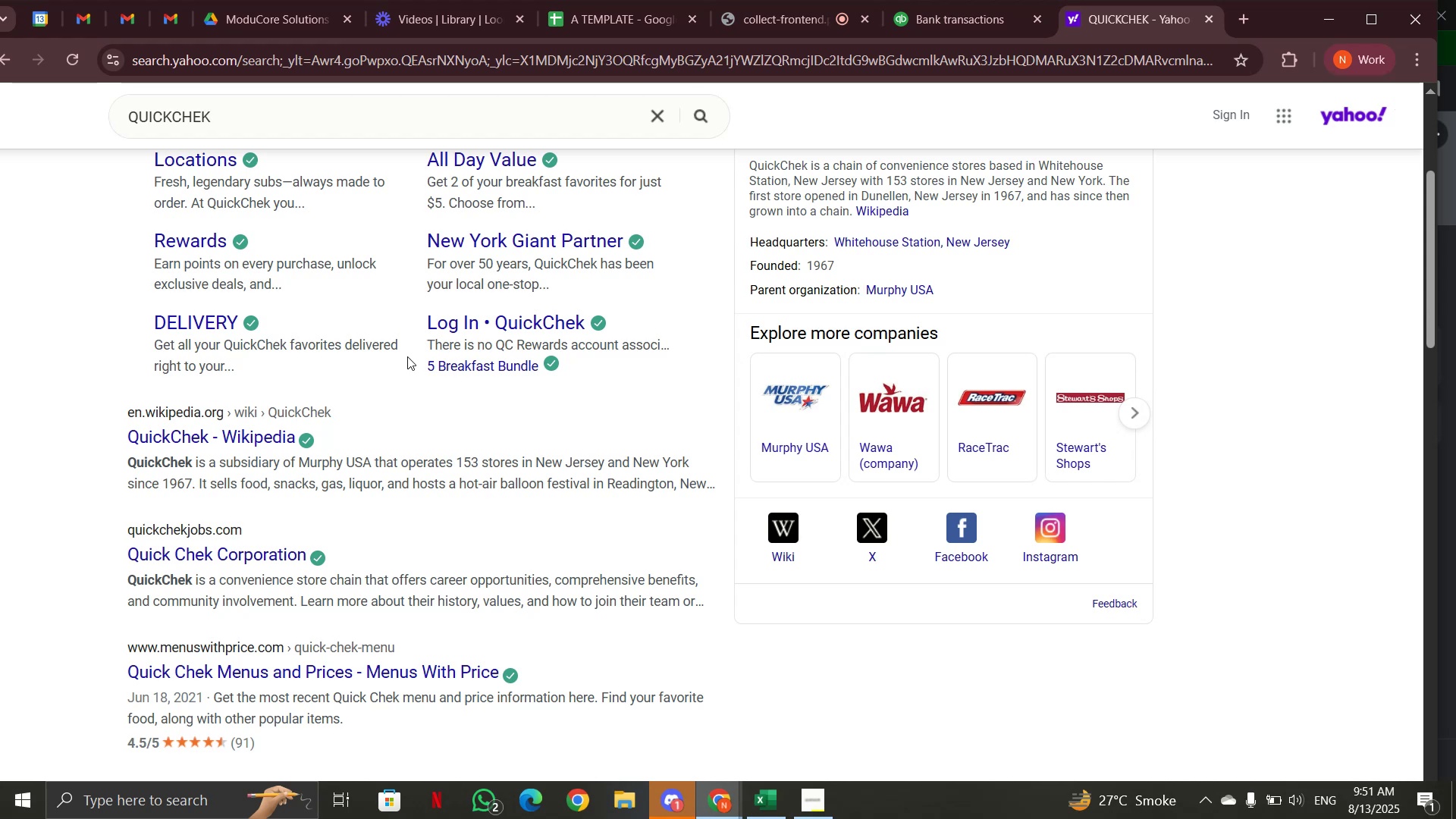 
scroll: coordinate [408, 351], scroll_direction: down, amount: 1.0
 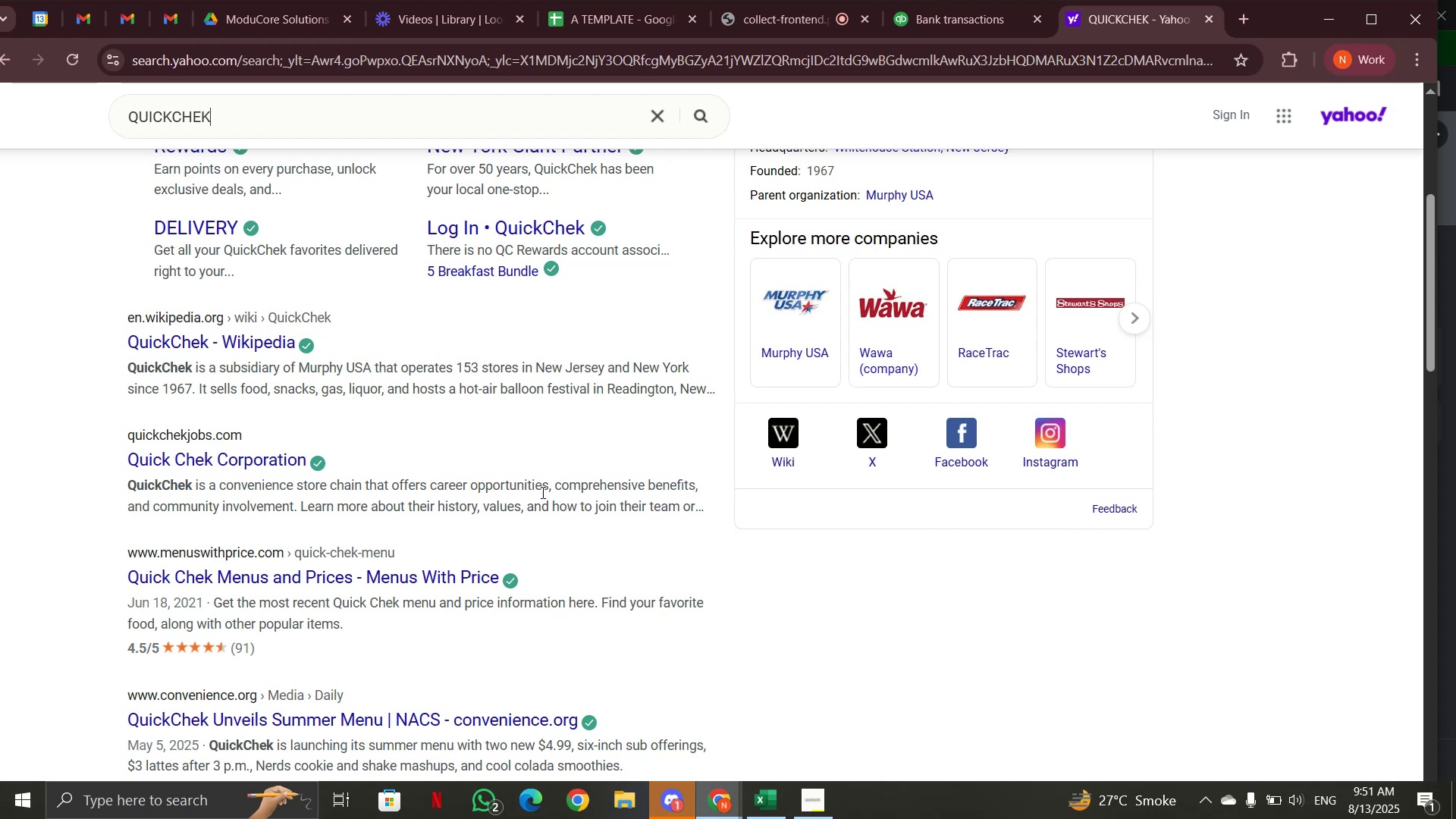 
wait(12.32)
 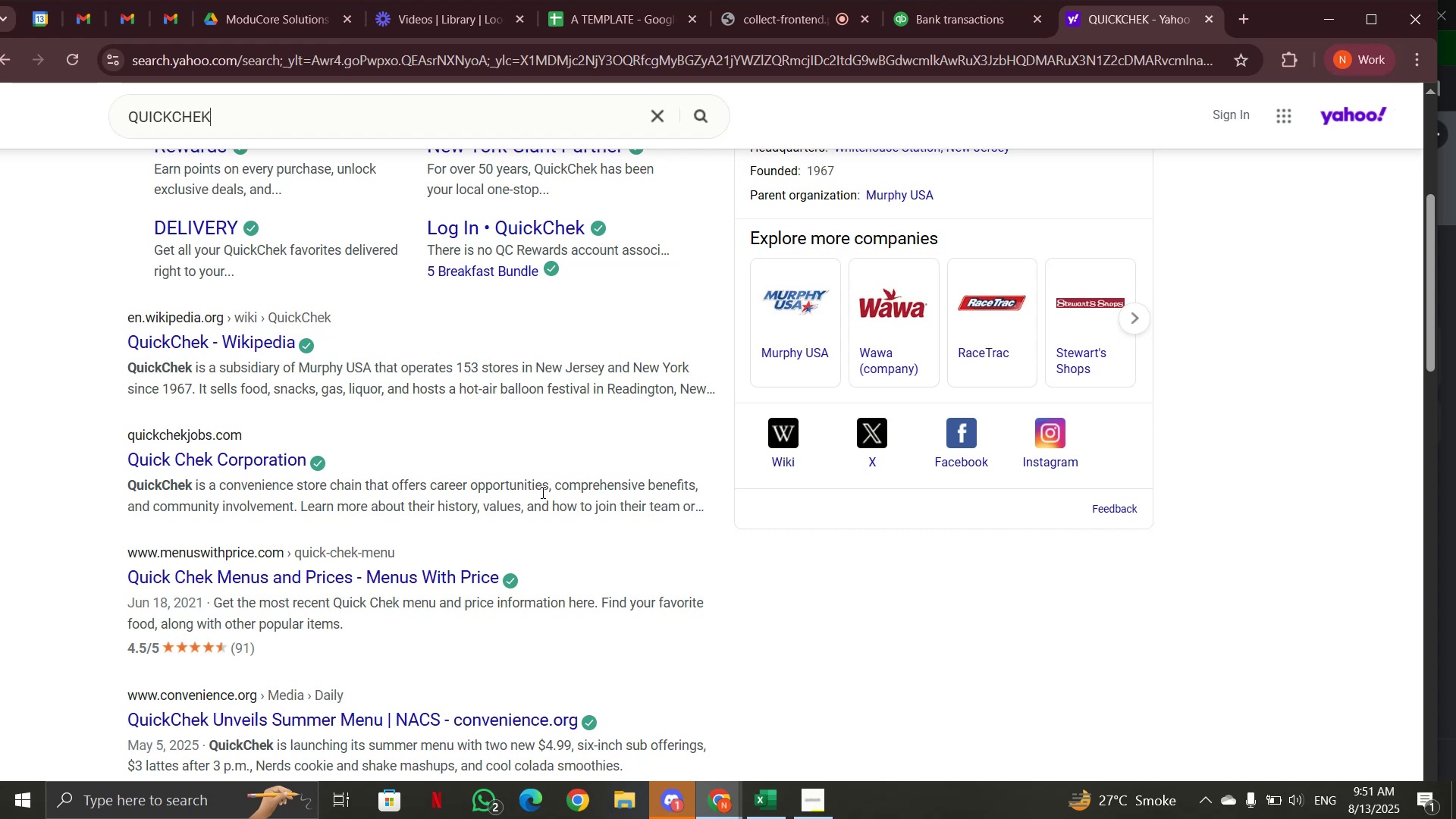 
scroll: coordinate [494, 447], scroll_direction: up, amount: 1.0
 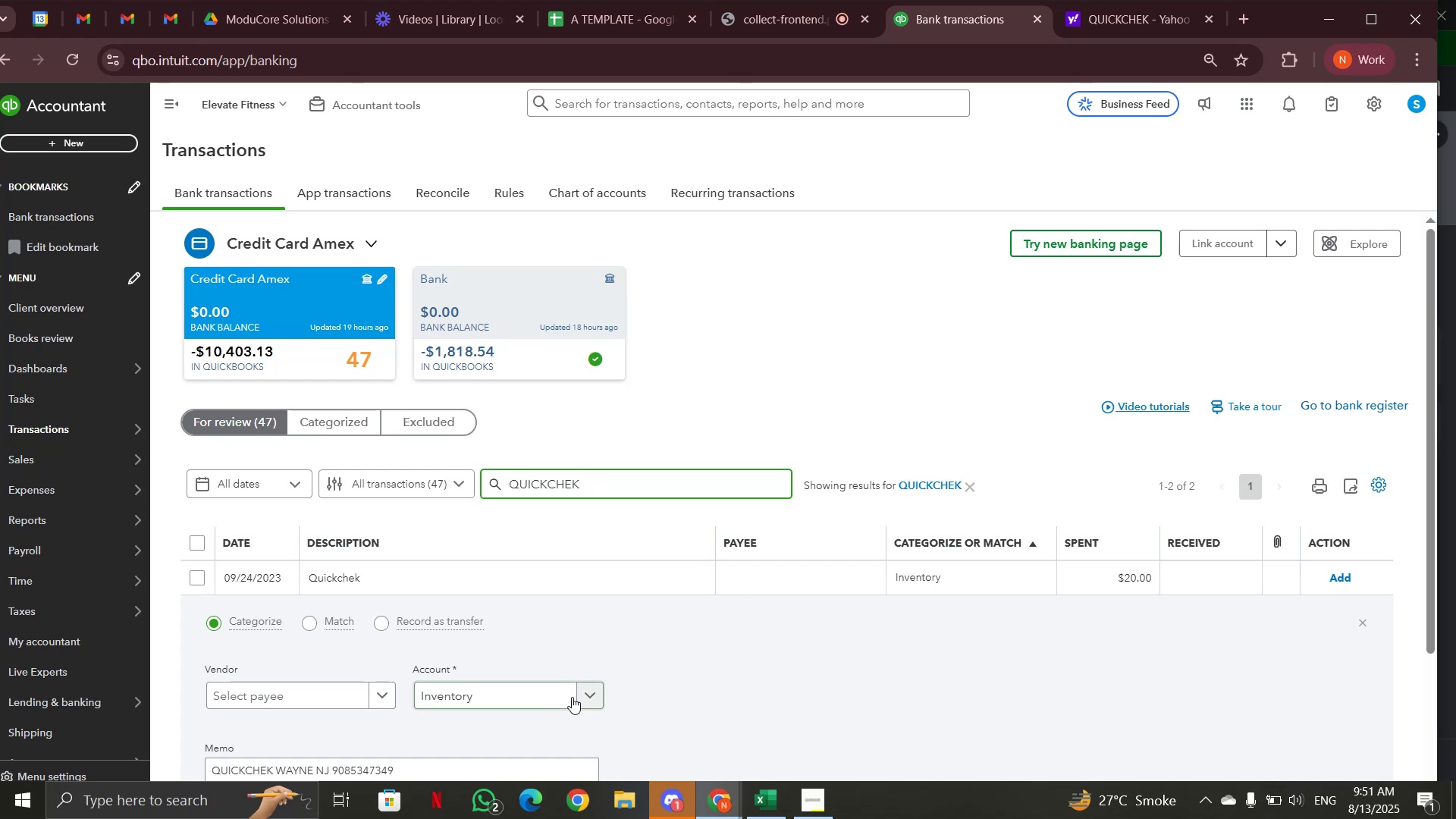 
type(gro)
 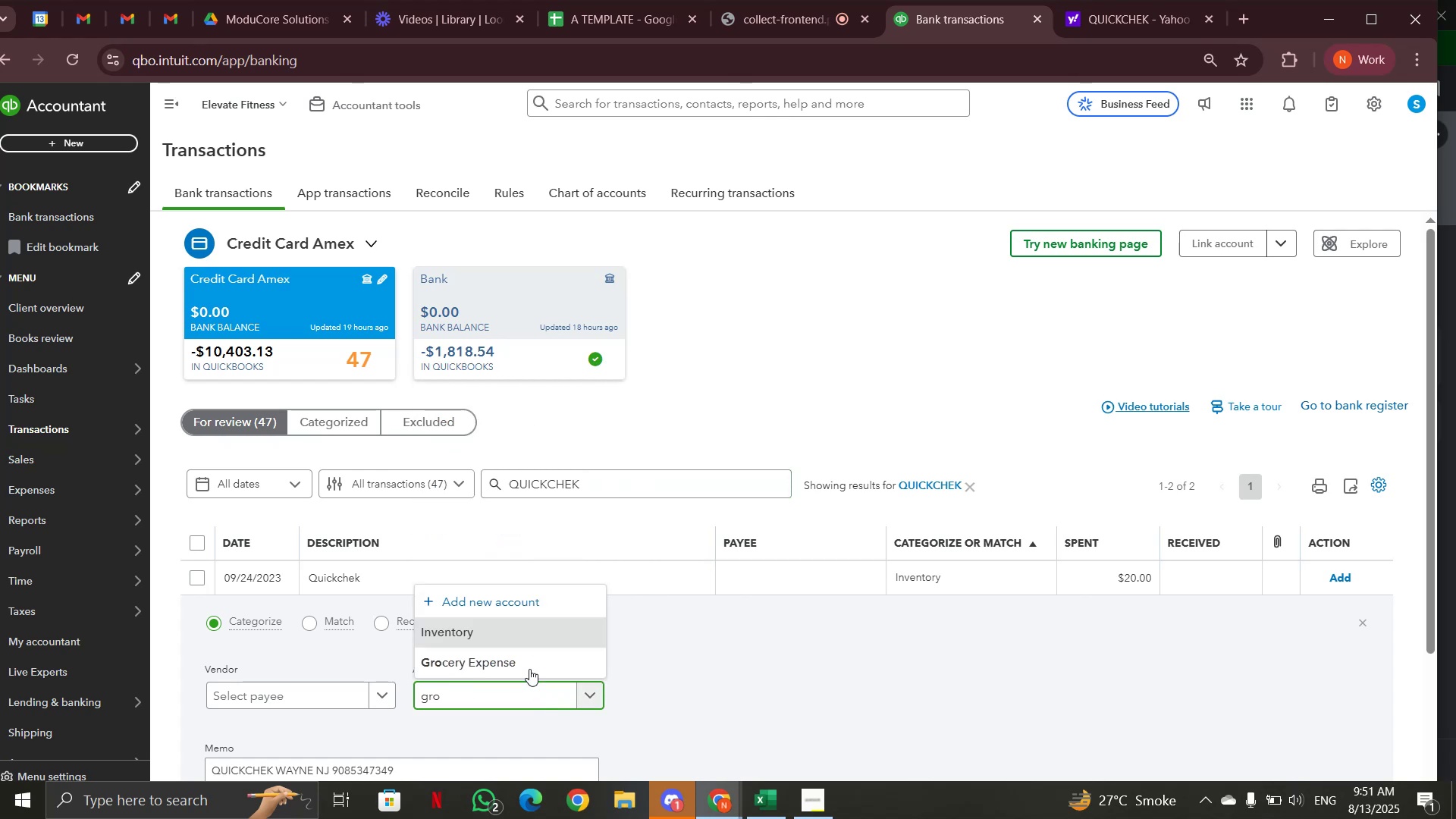 
left_click([528, 664])
 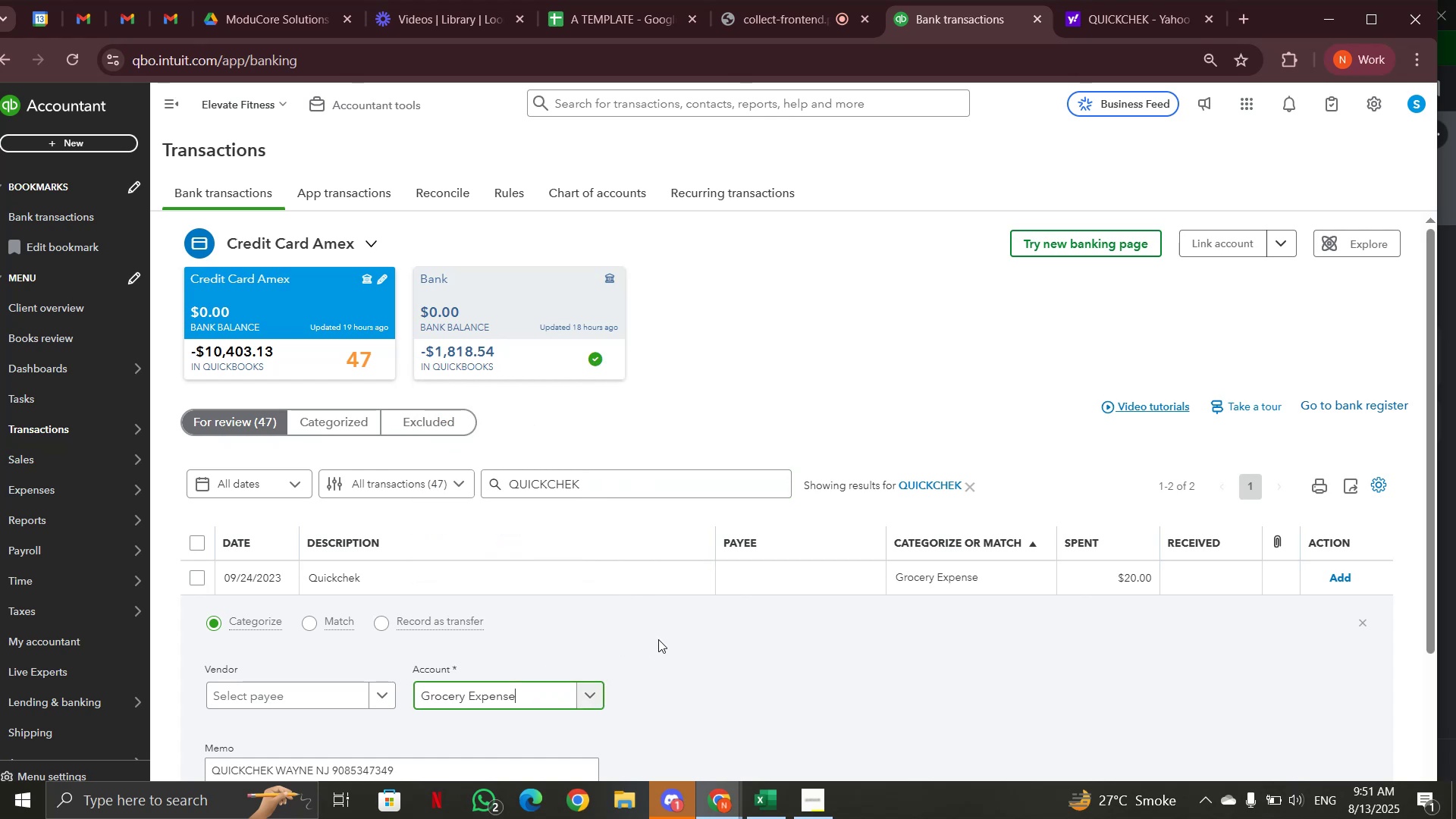 
scroll: coordinate [661, 639], scroll_direction: down, amount: 2.0
 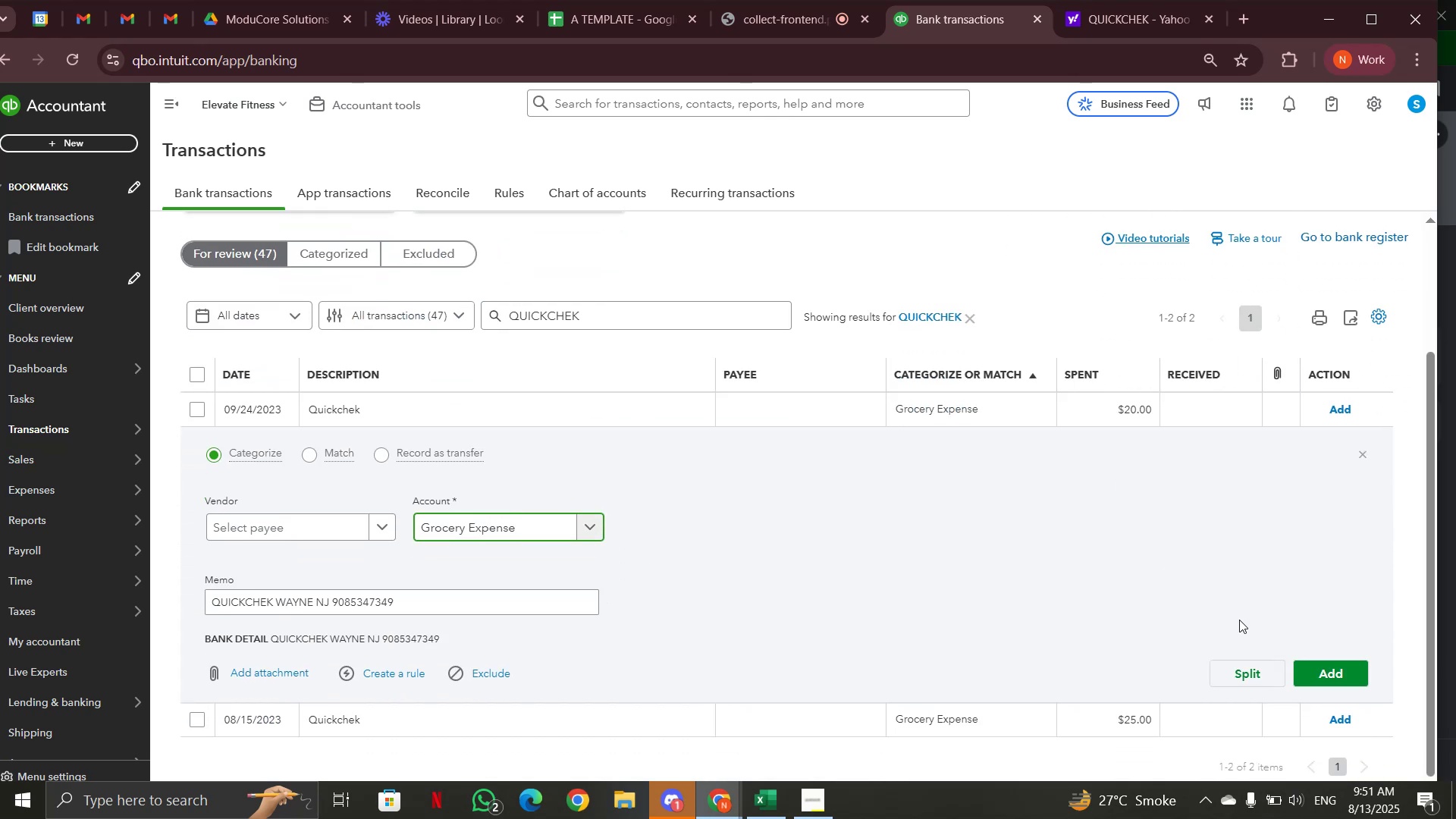 
left_click([1315, 667])
 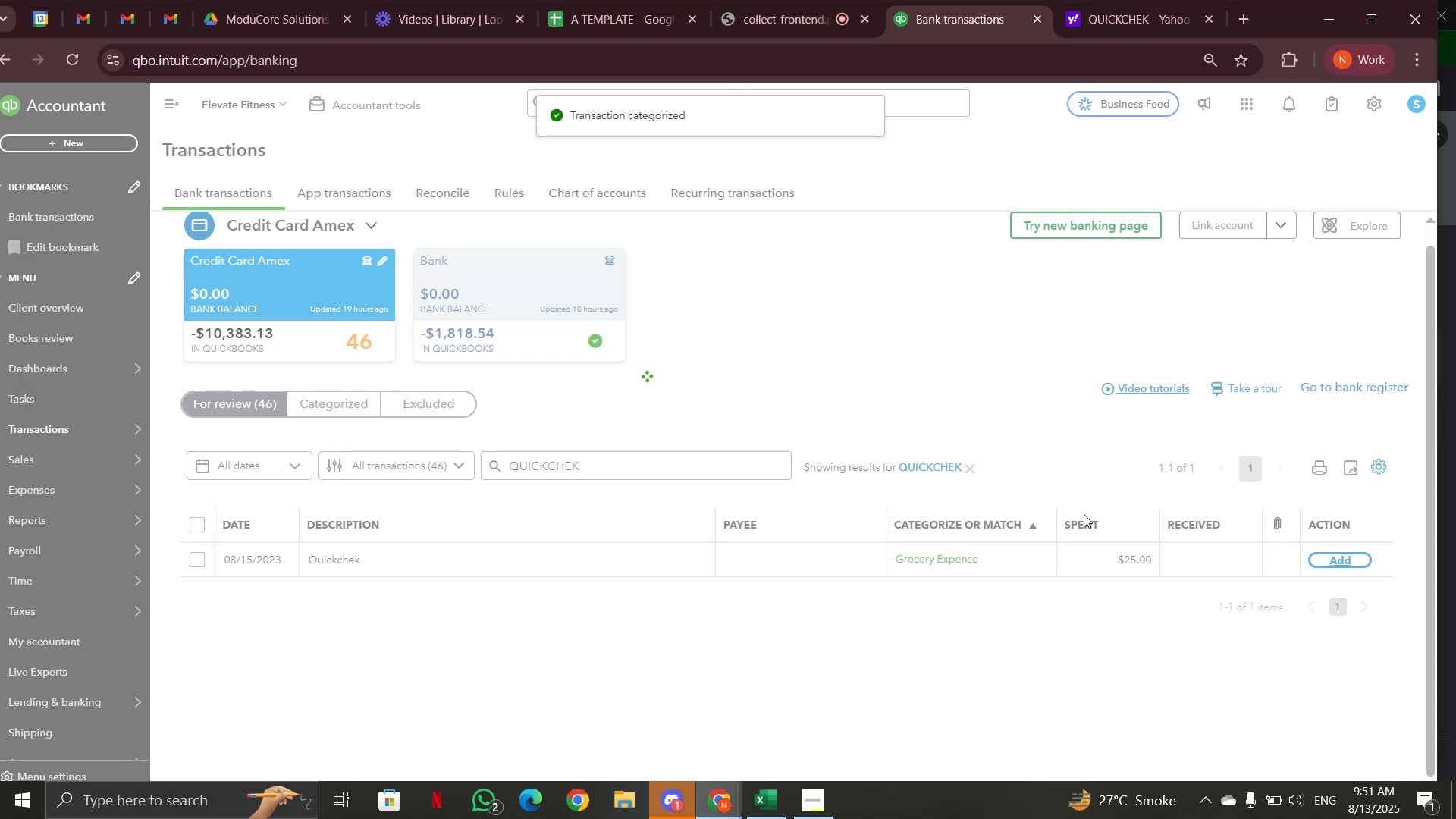 
left_click([971, 467])
 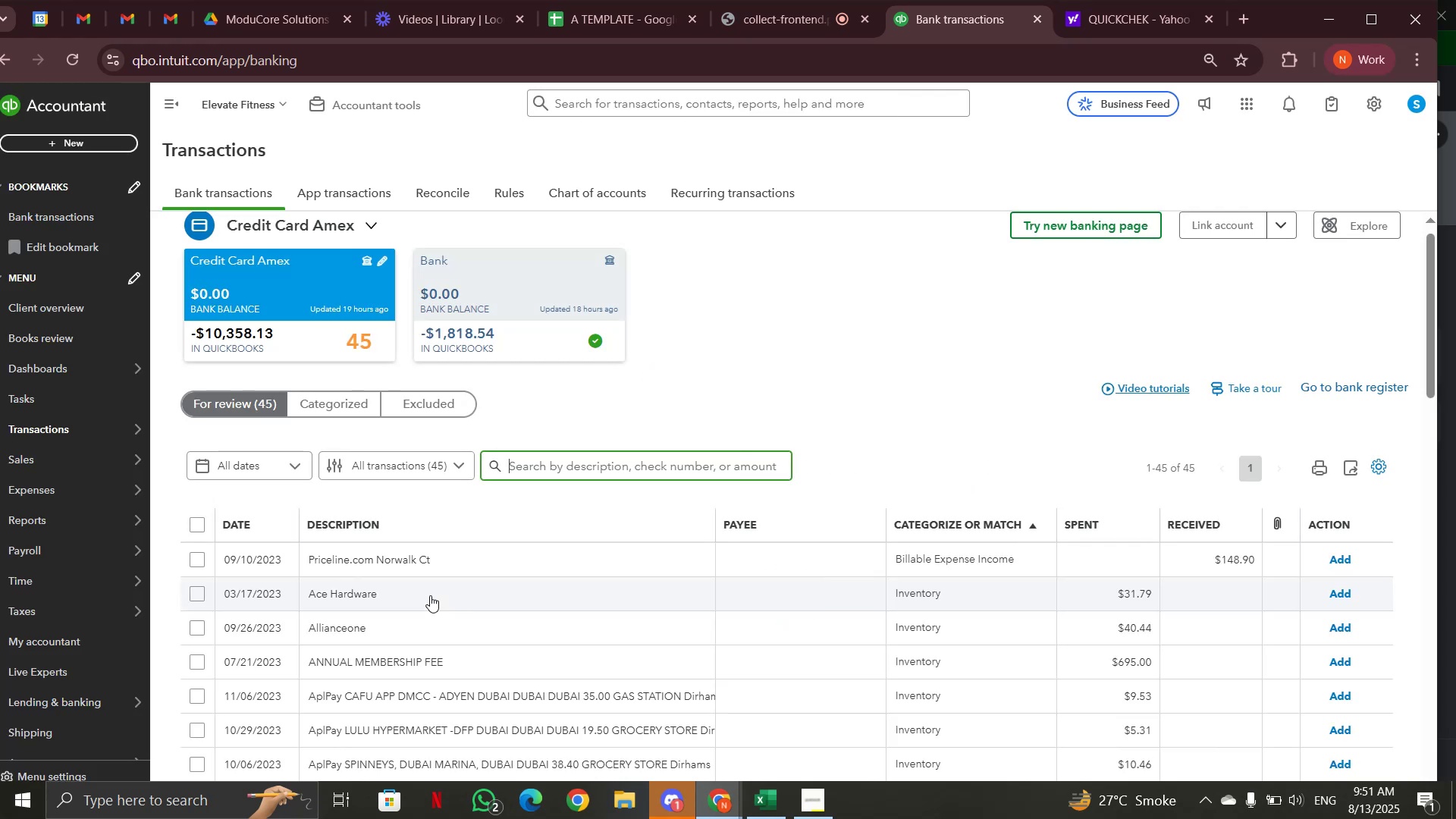 
scroll: coordinate [423, 450], scroll_direction: down, amount: 15.0
 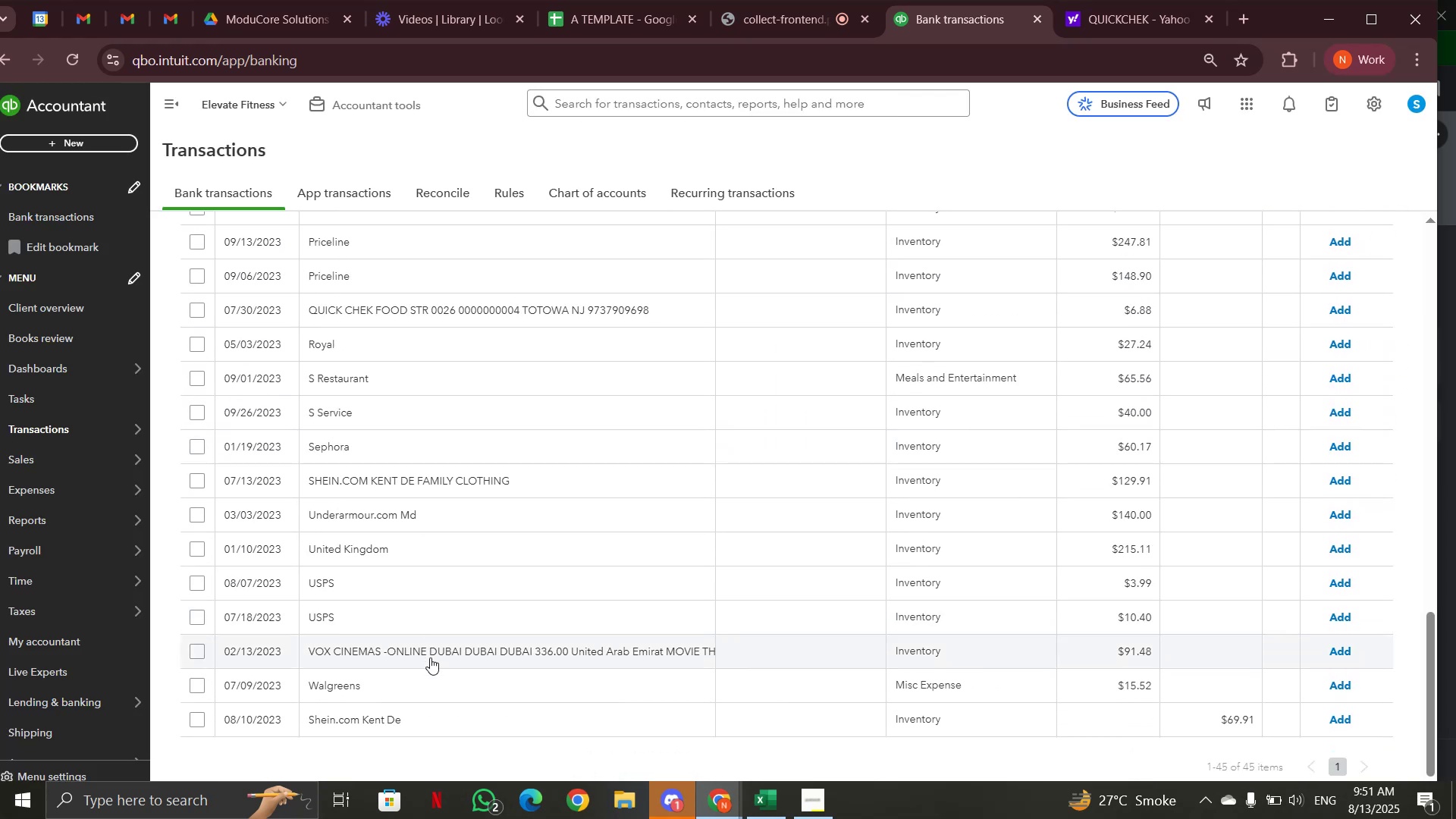 
left_click([410, 726])
 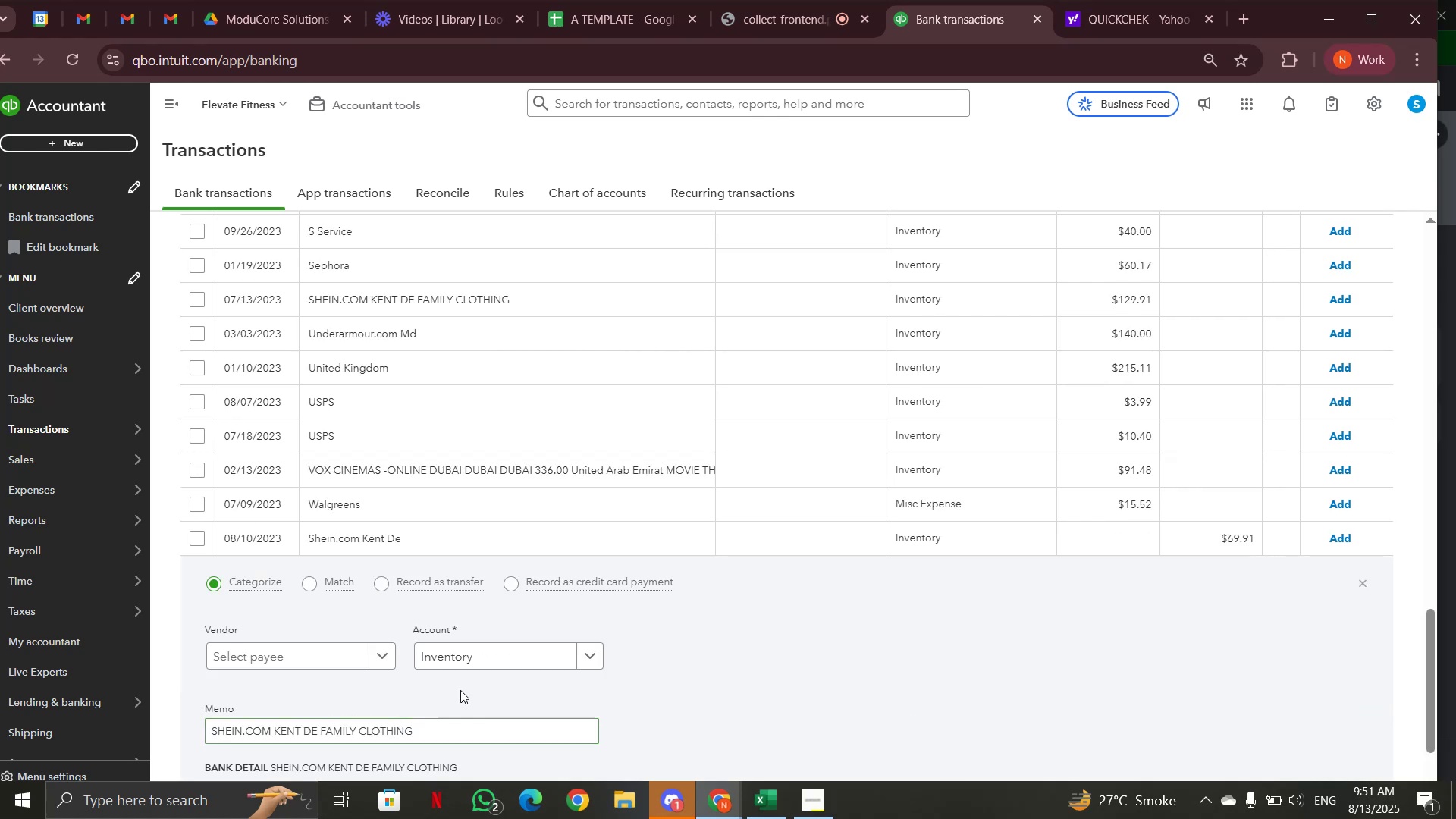 
scroll: coordinate [516, 657], scroll_direction: down, amount: 3.0
 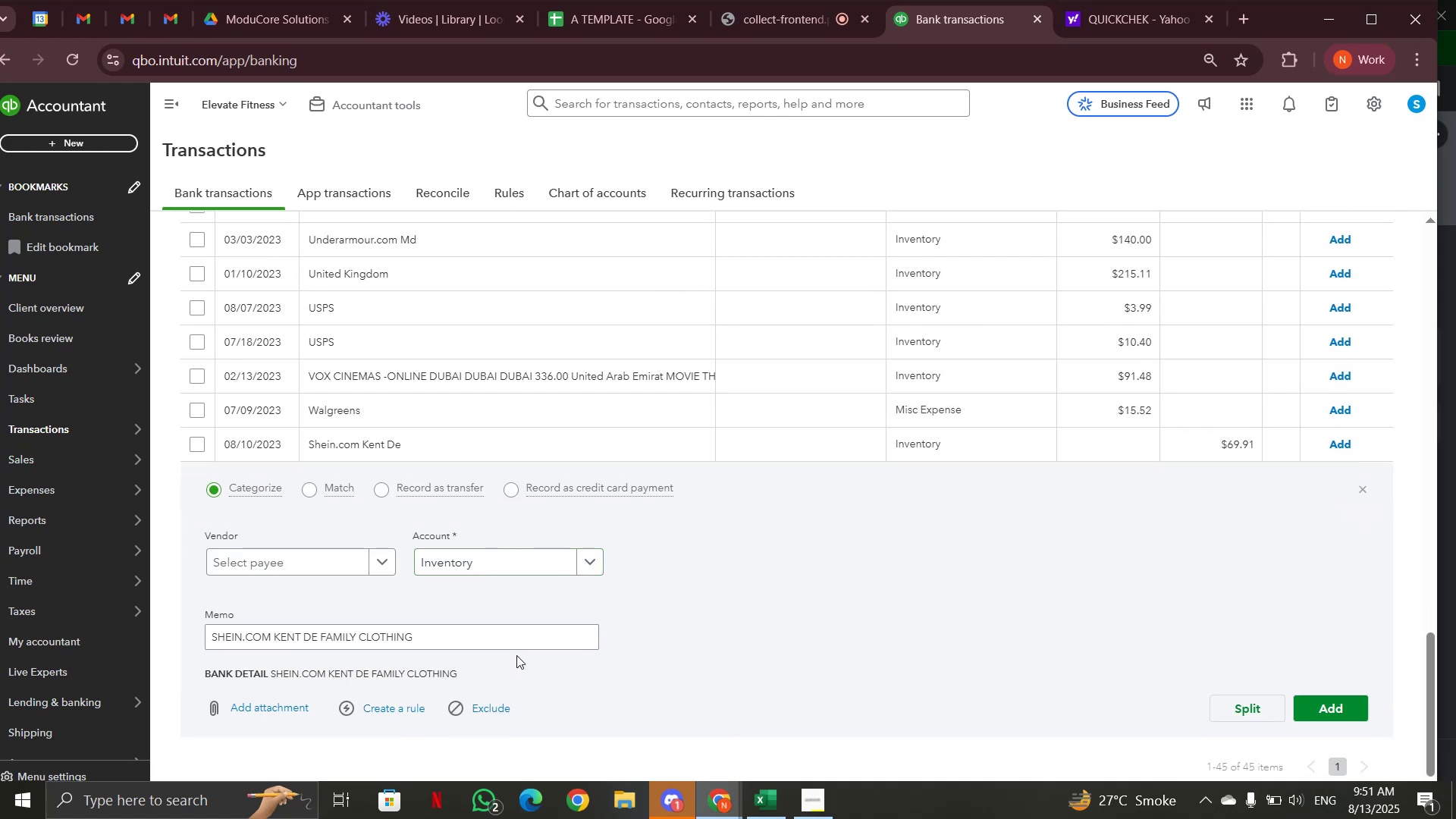 
wait(8.16)
 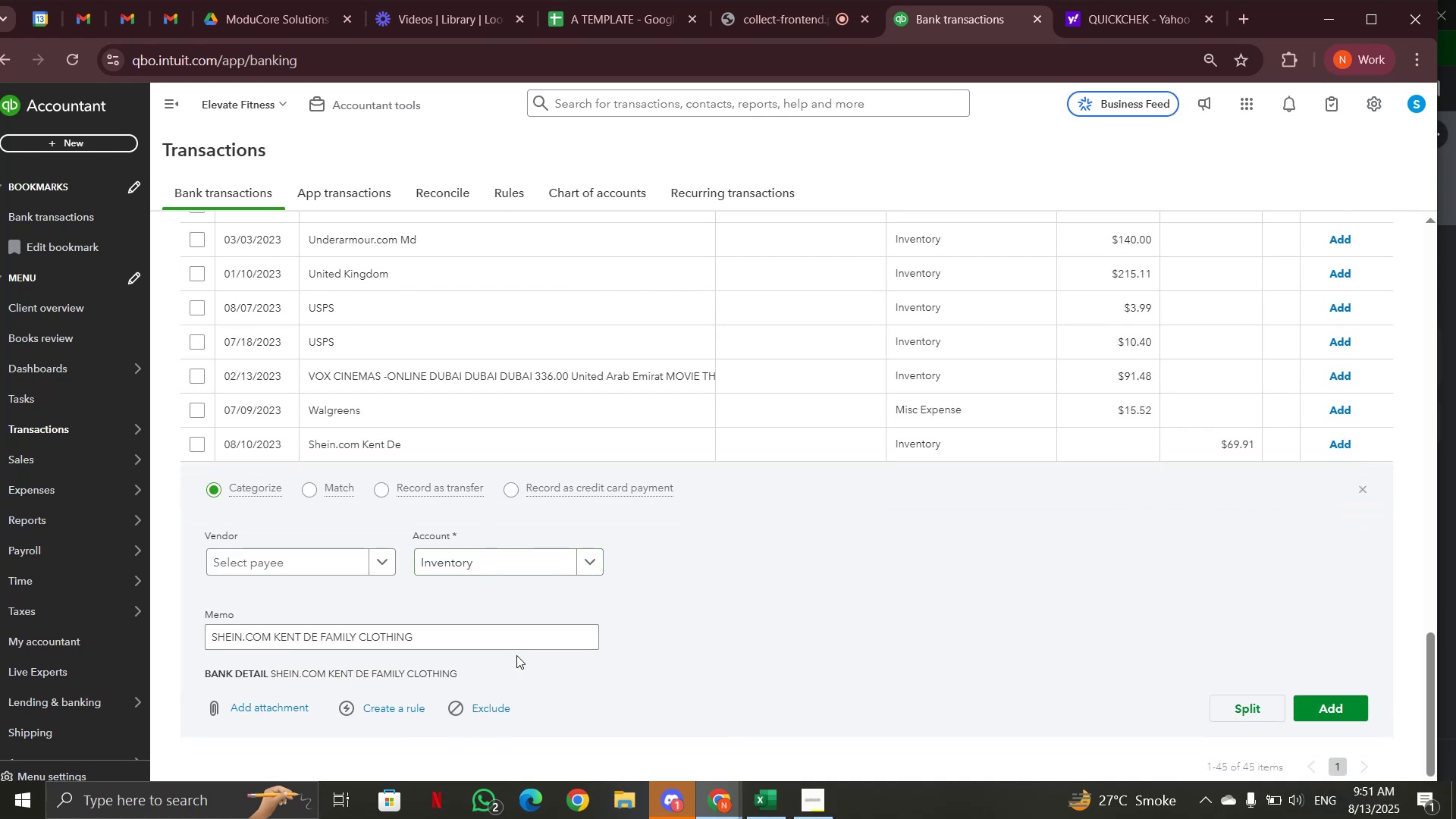 
left_click([1330, 702])
 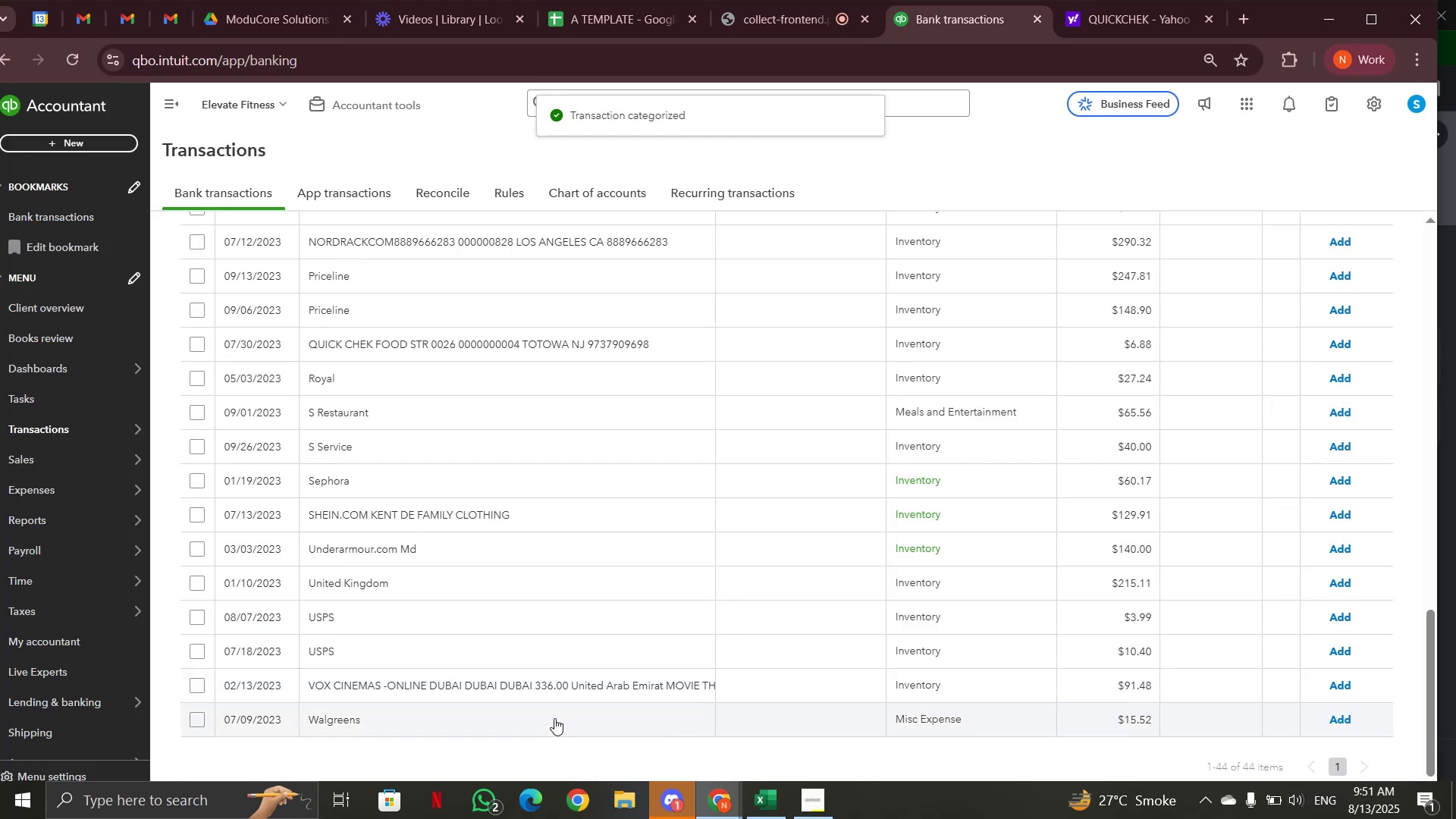 
left_click([541, 725])
 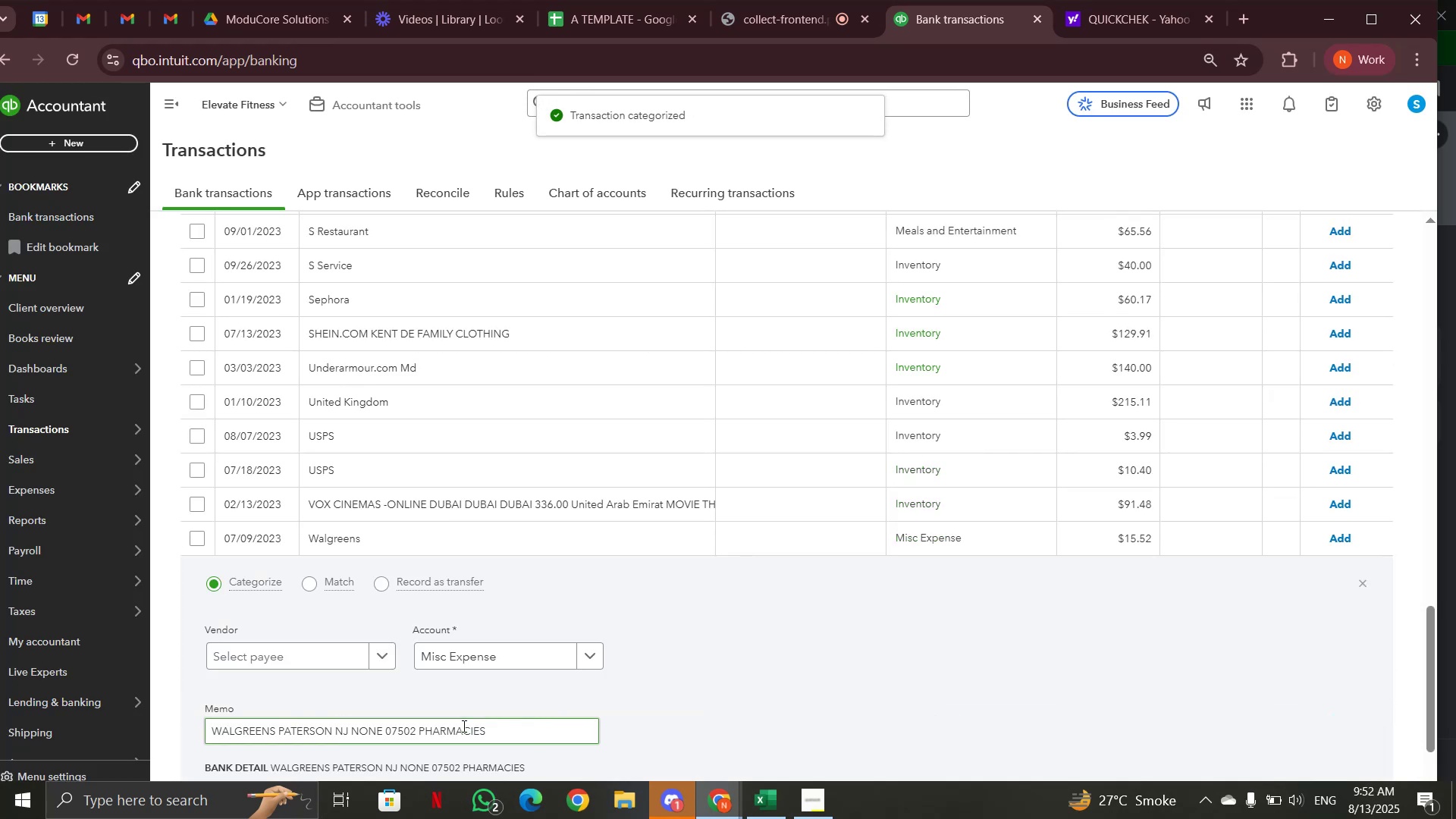 
scroll: coordinate [434, 711], scroll_direction: down, amount: 2.0
 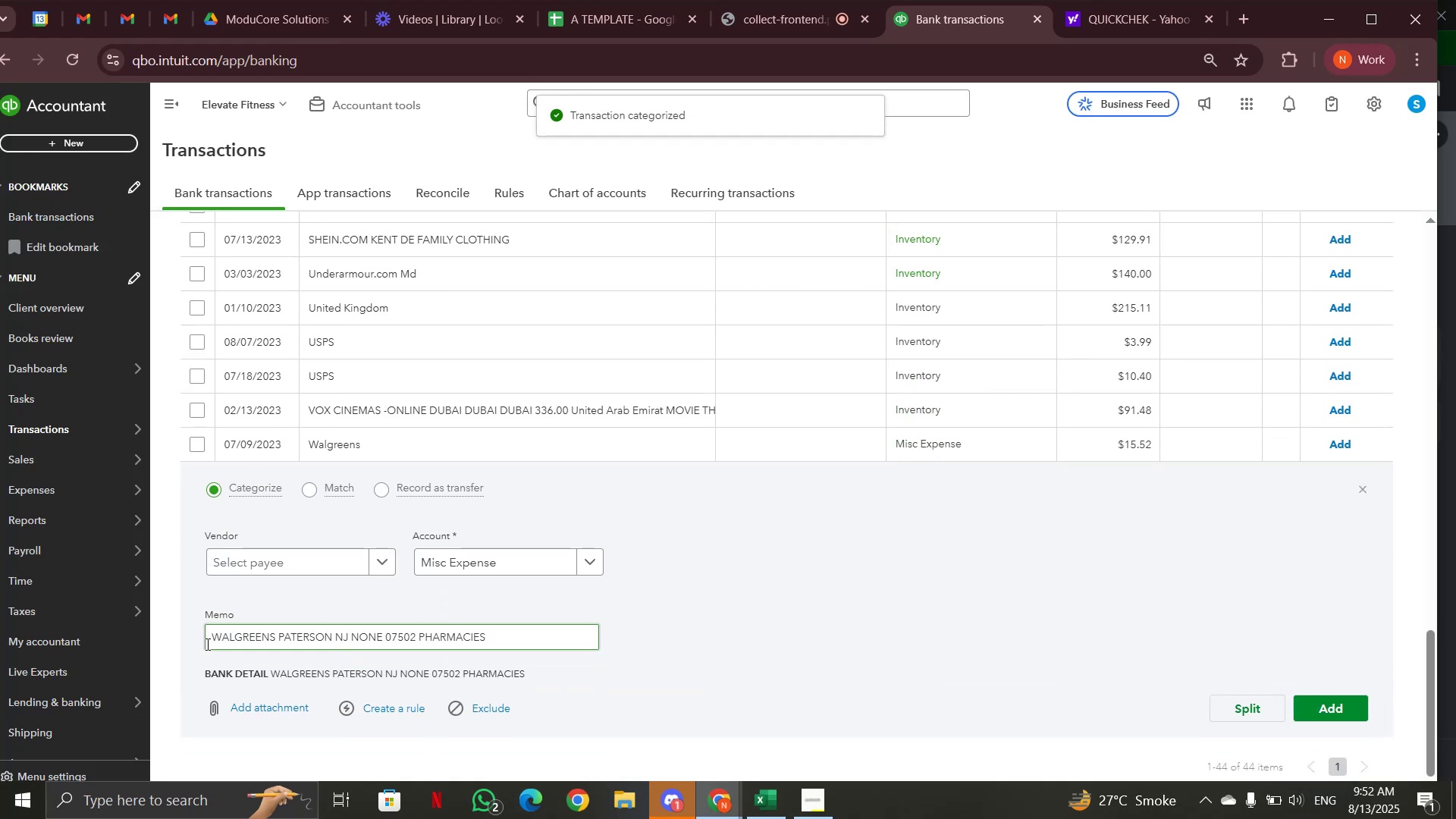 
left_click_drag(start_coordinate=[208, 635], to_coordinate=[382, 639])
 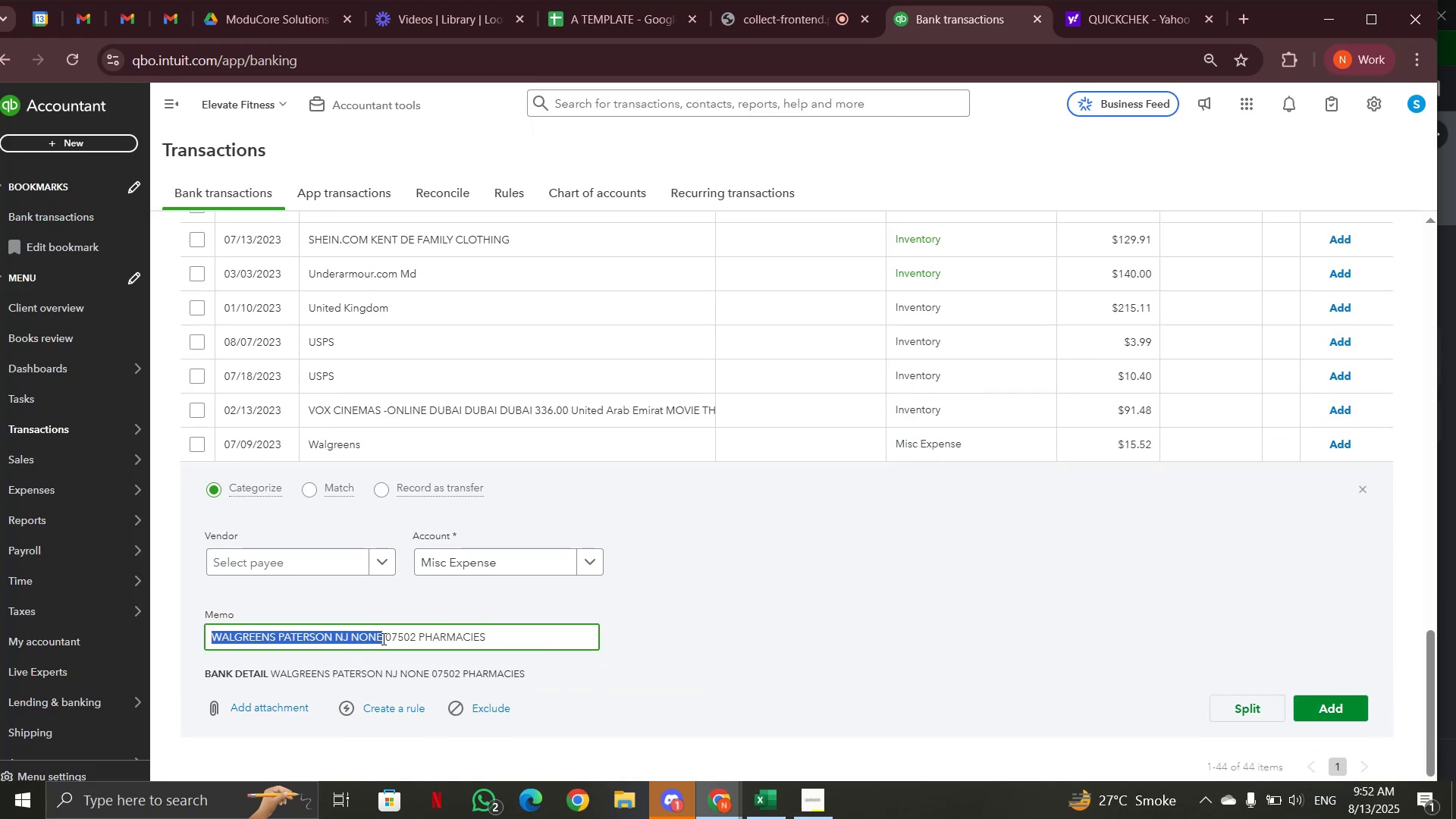 
key(Control+C)
 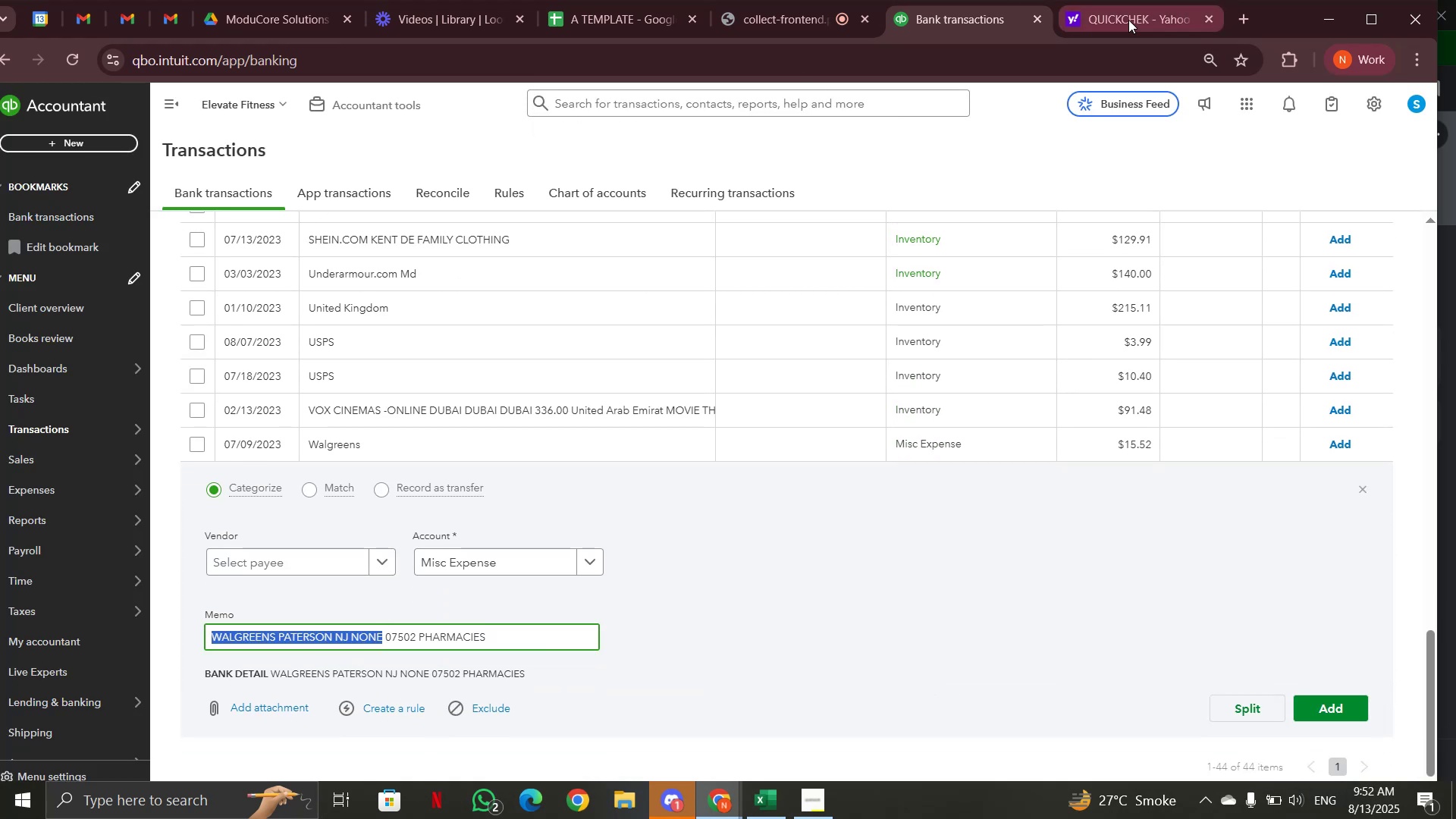 
left_click([1122, 20])
 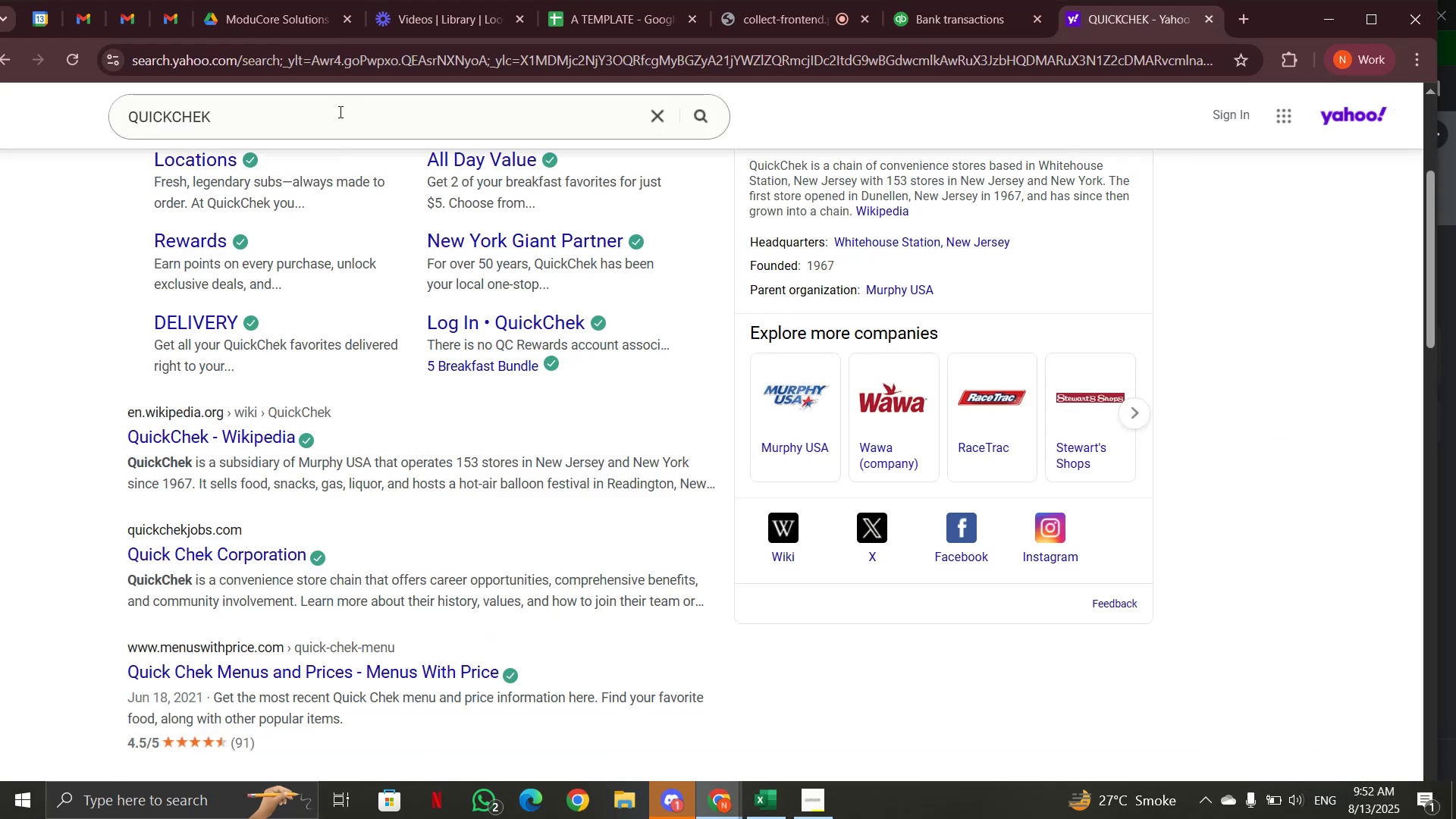 
left_click_drag(start_coordinate=[318, 125], to_coordinate=[90, 113])
 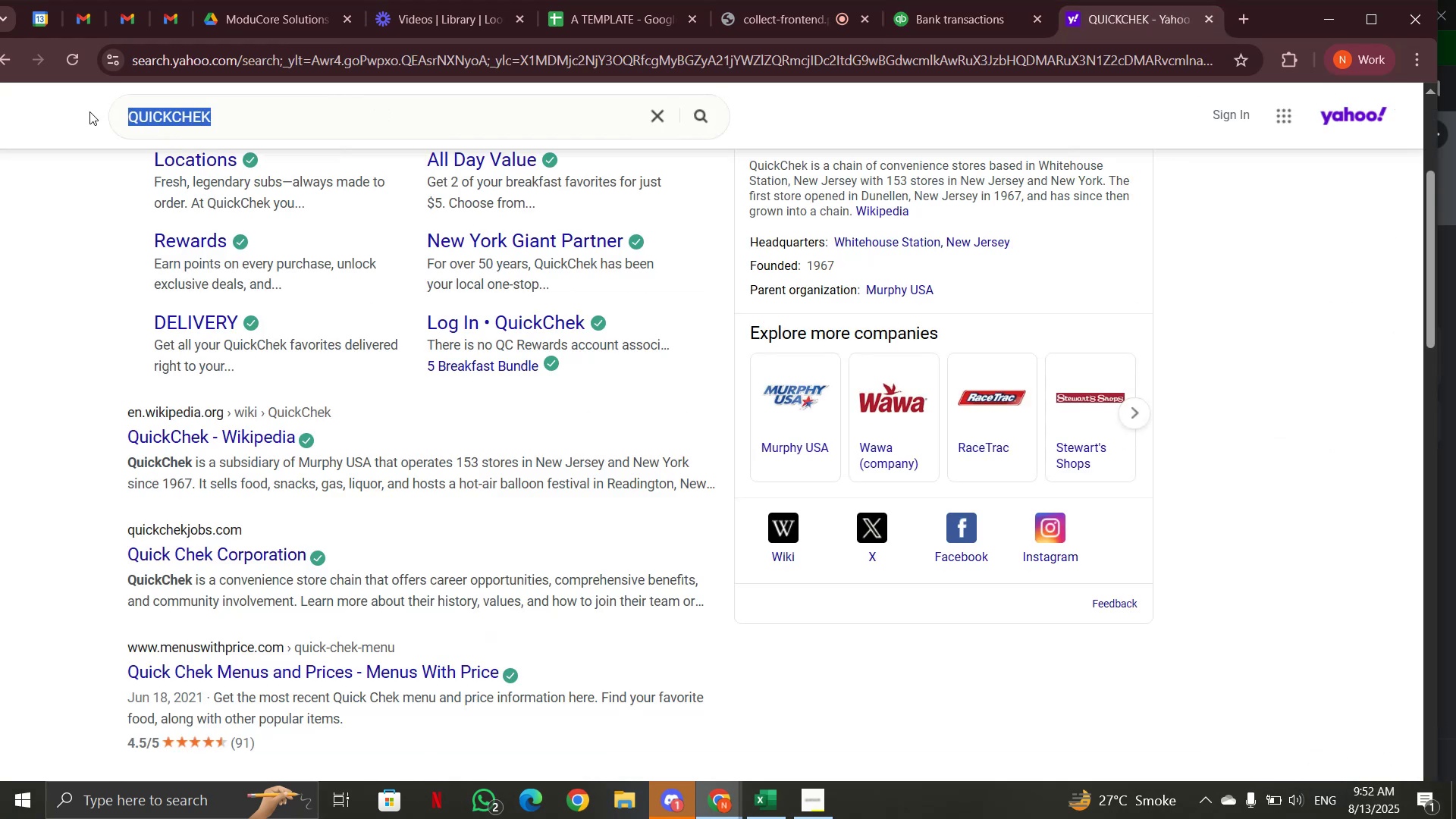 
key(Control+V)
 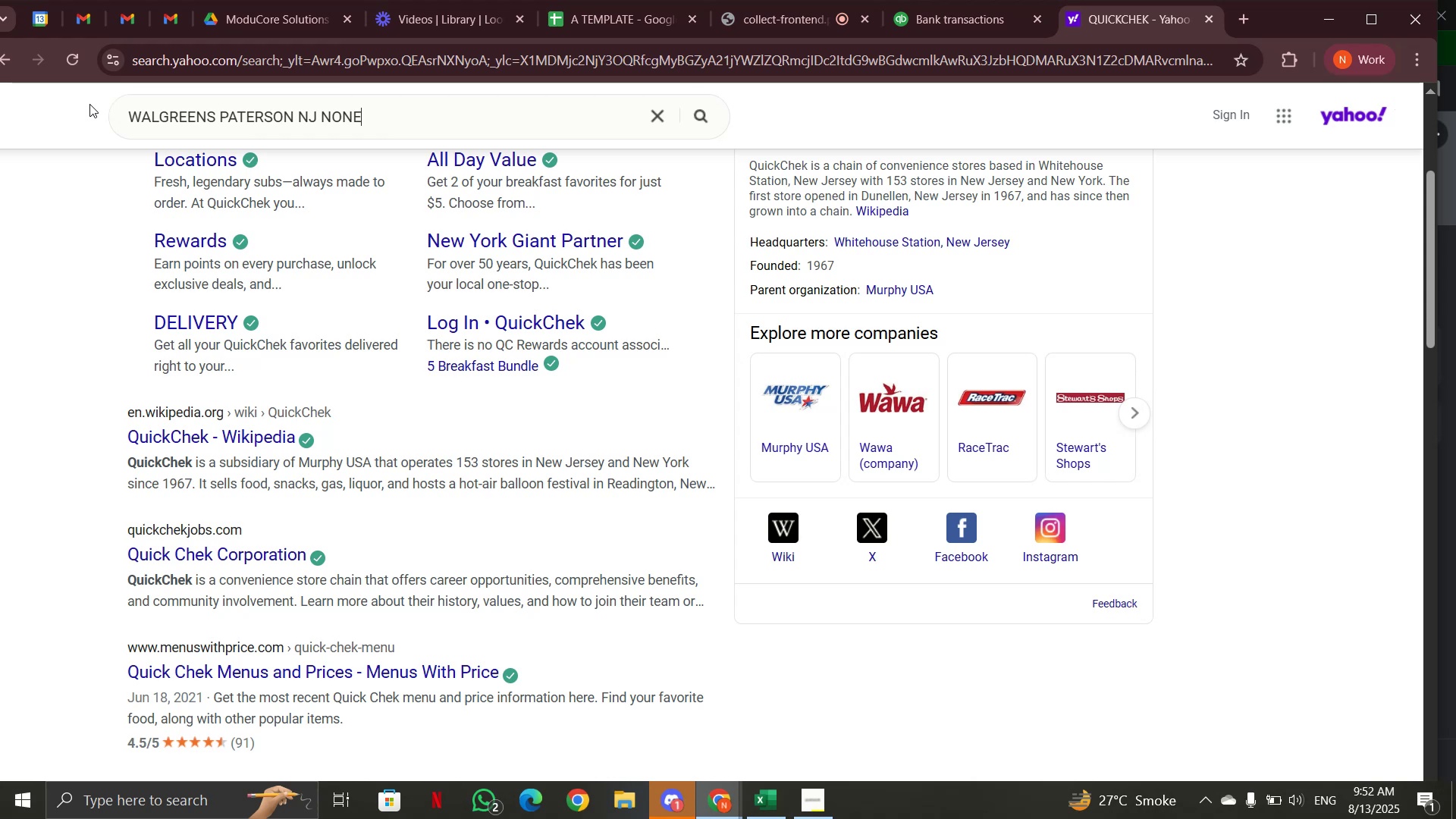 
key(Enter)
 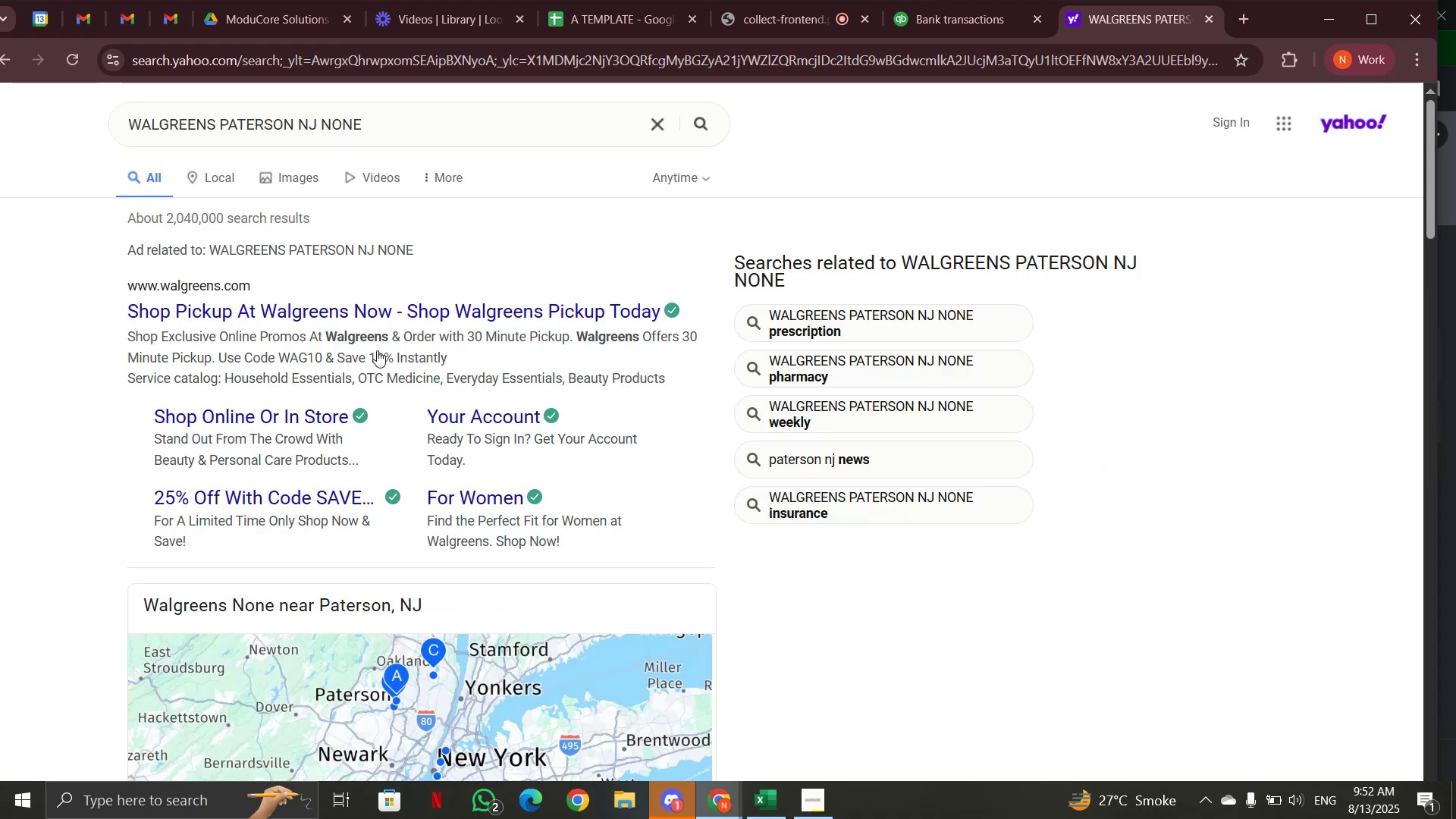 
wait(10.4)
 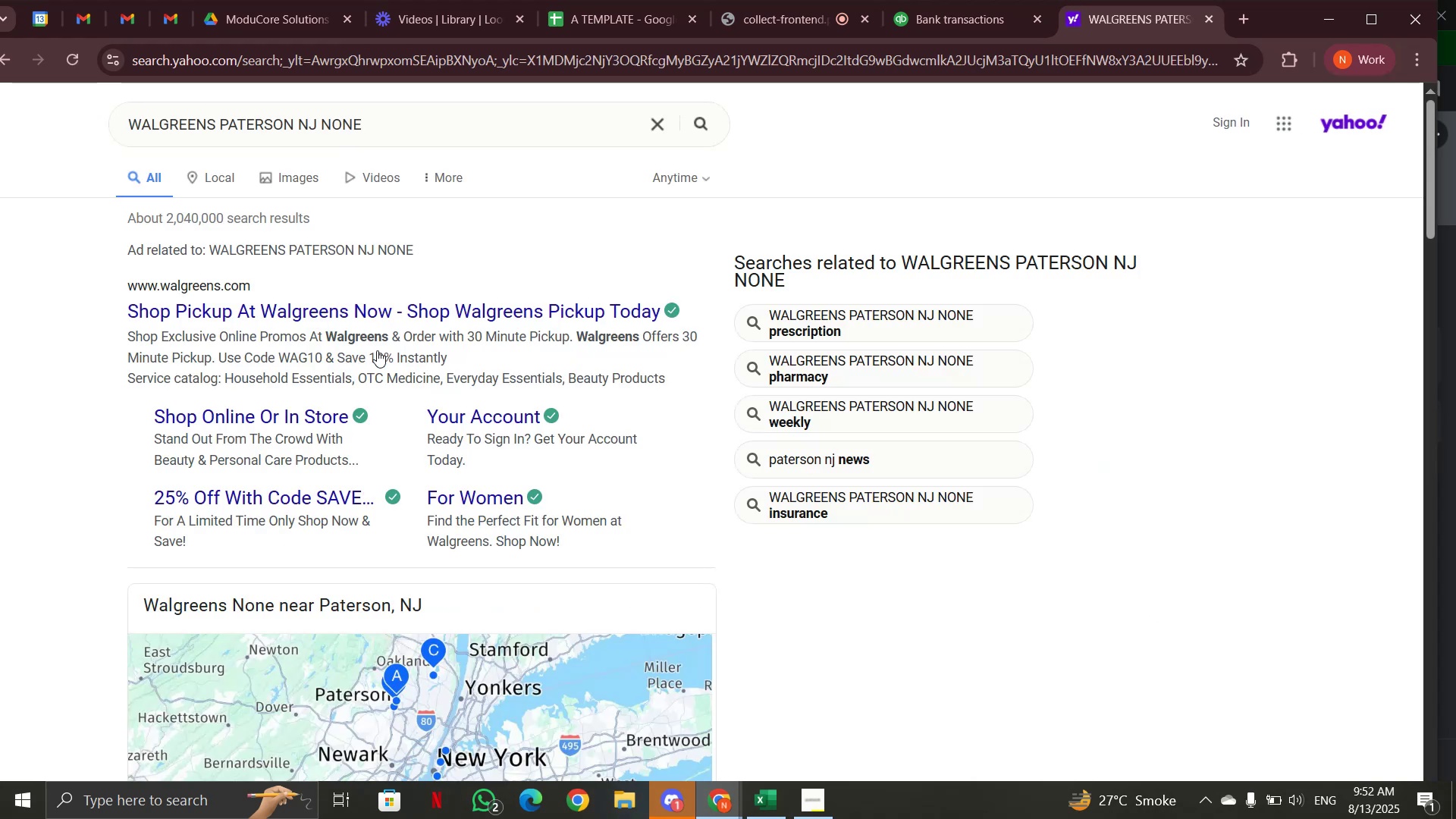 
scroll: coordinate [290, 352], scroll_direction: down, amount: 3.0
 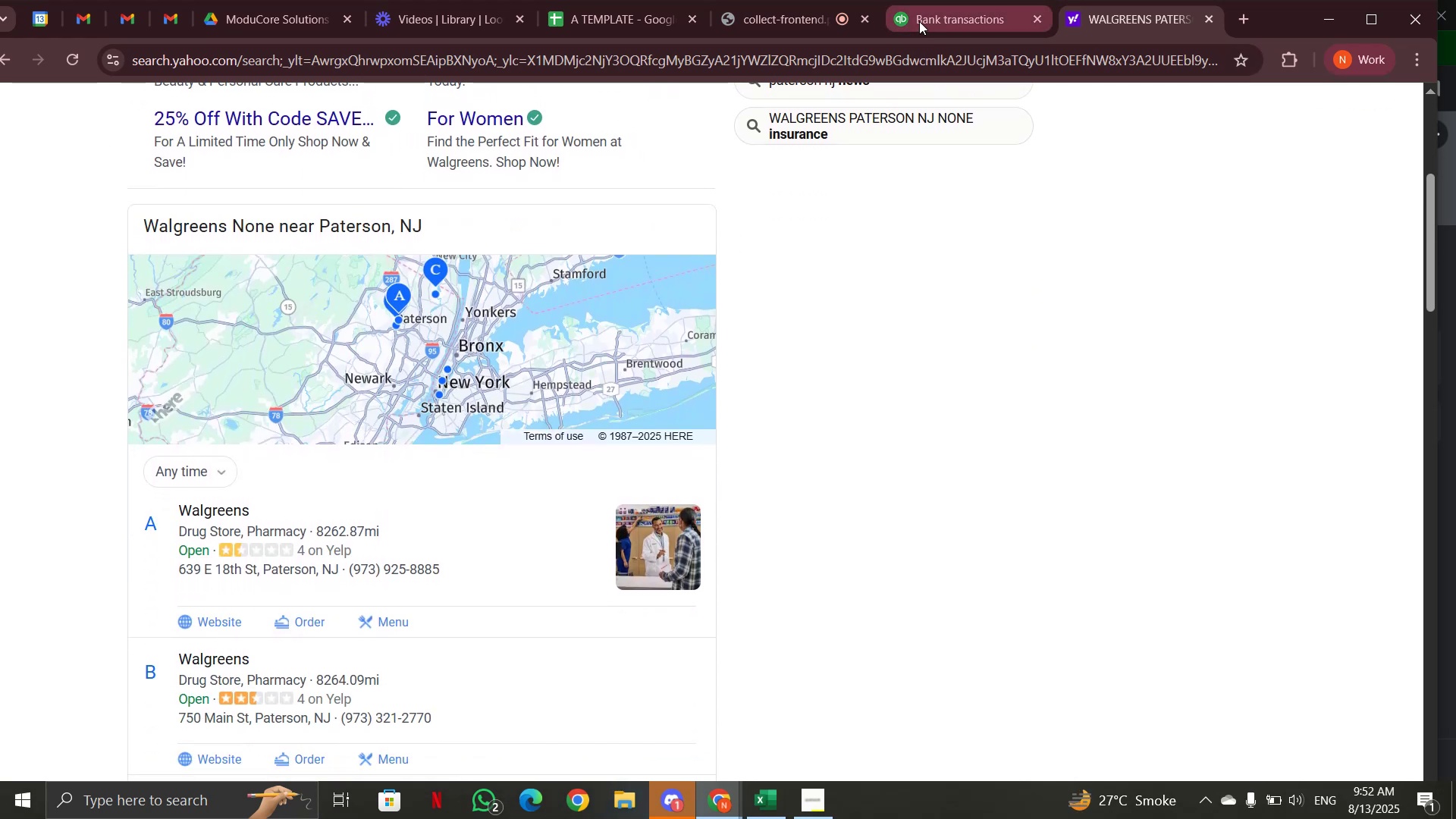 
left_click([919, 21])
 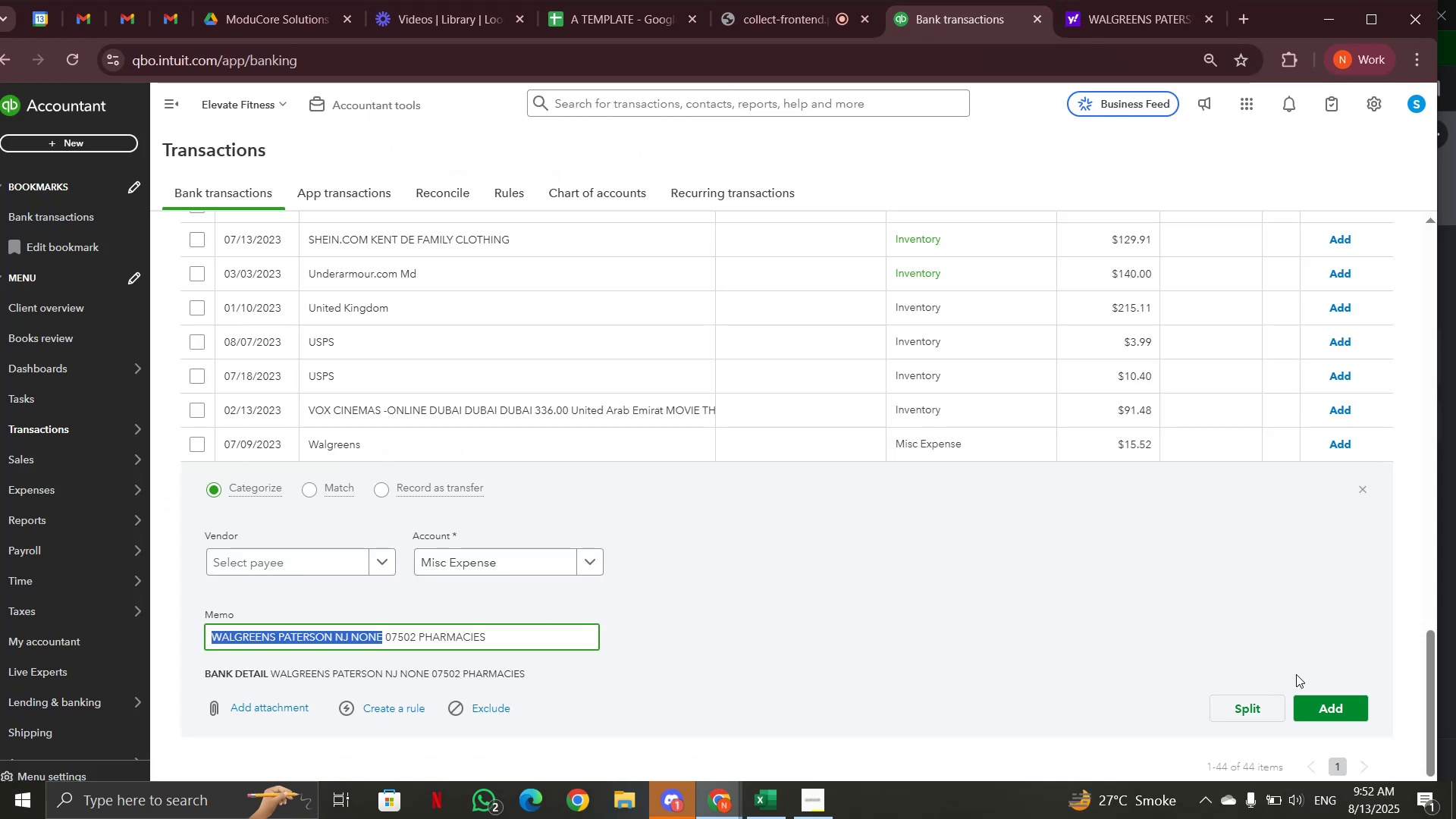 
left_click([1317, 704])
 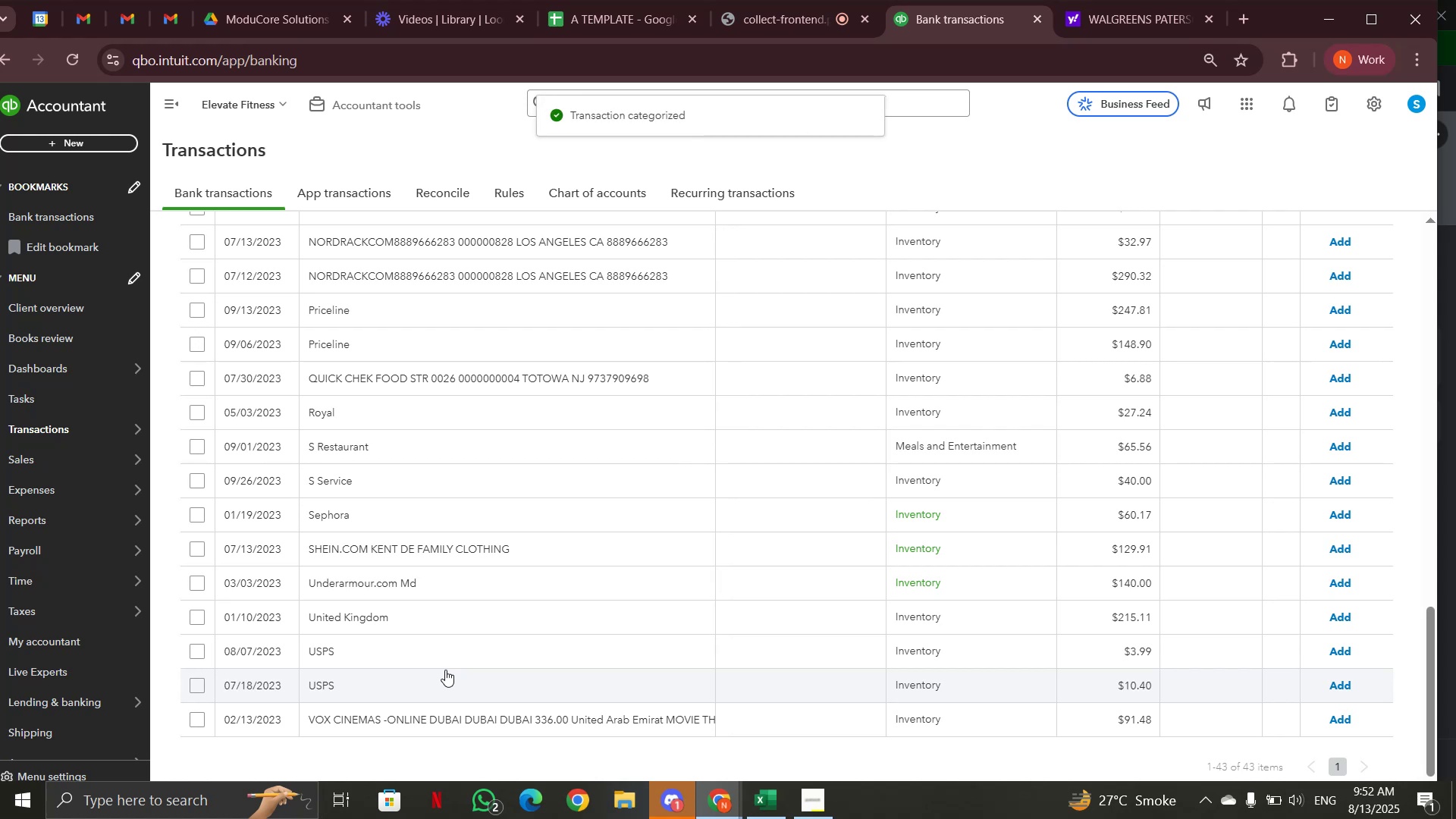 
left_click([440, 712])
 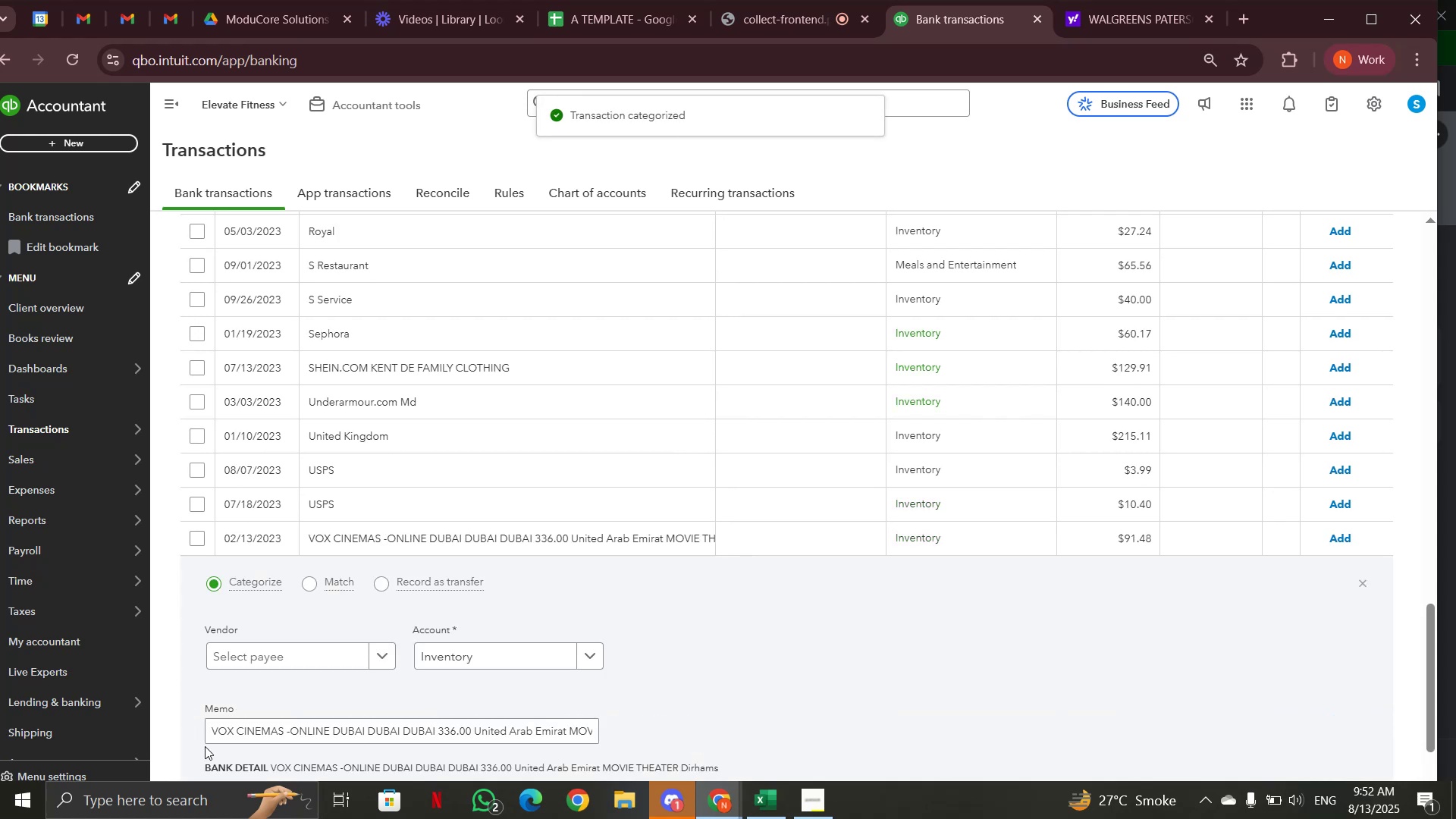 
left_click_drag(start_coordinate=[212, 731], to_coordinate=[356, 731])
 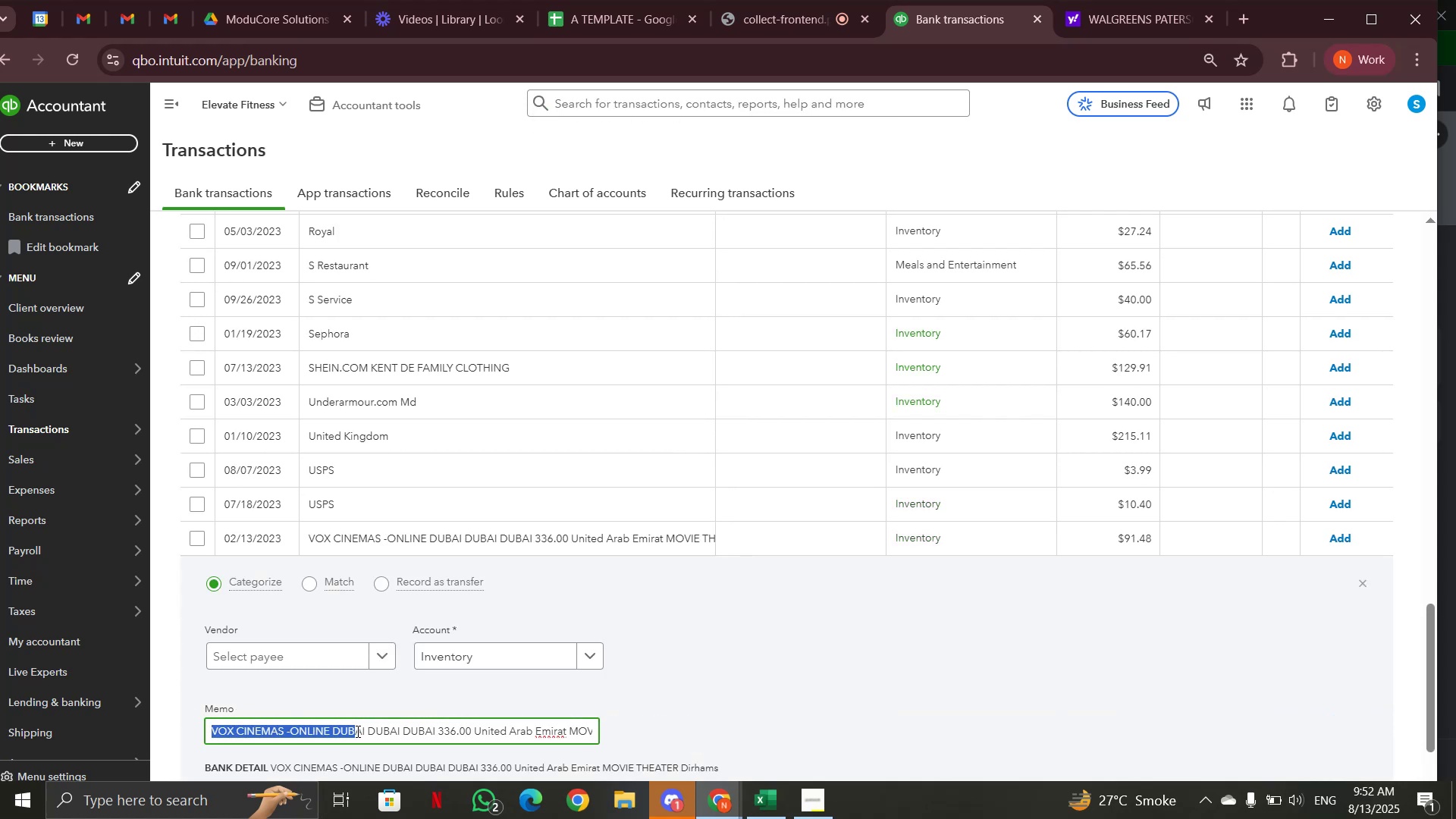 
key(Control+C)
 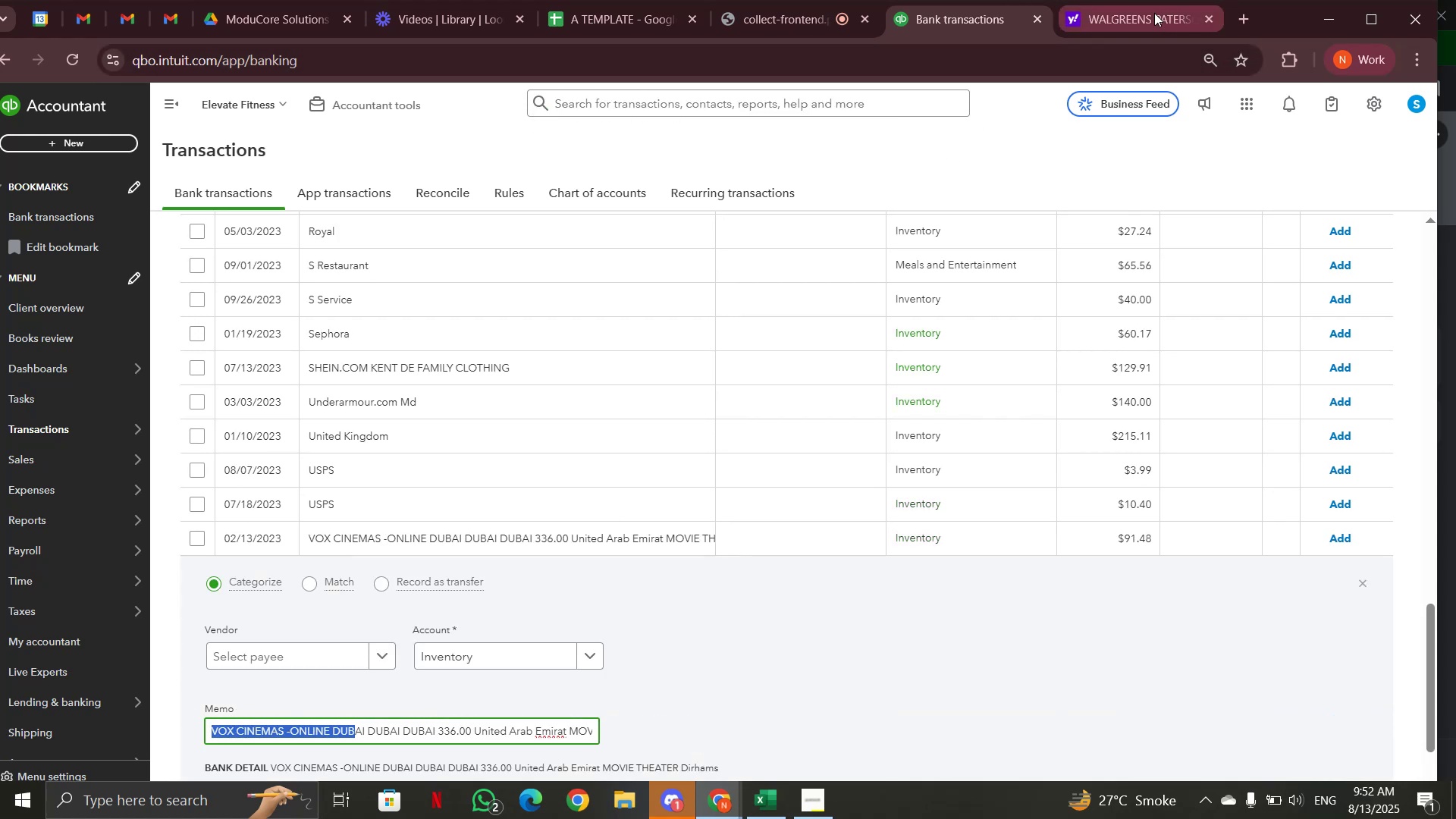 
scroll: coordinate [494, 239], scroll_direction: up, amount: 10.0
 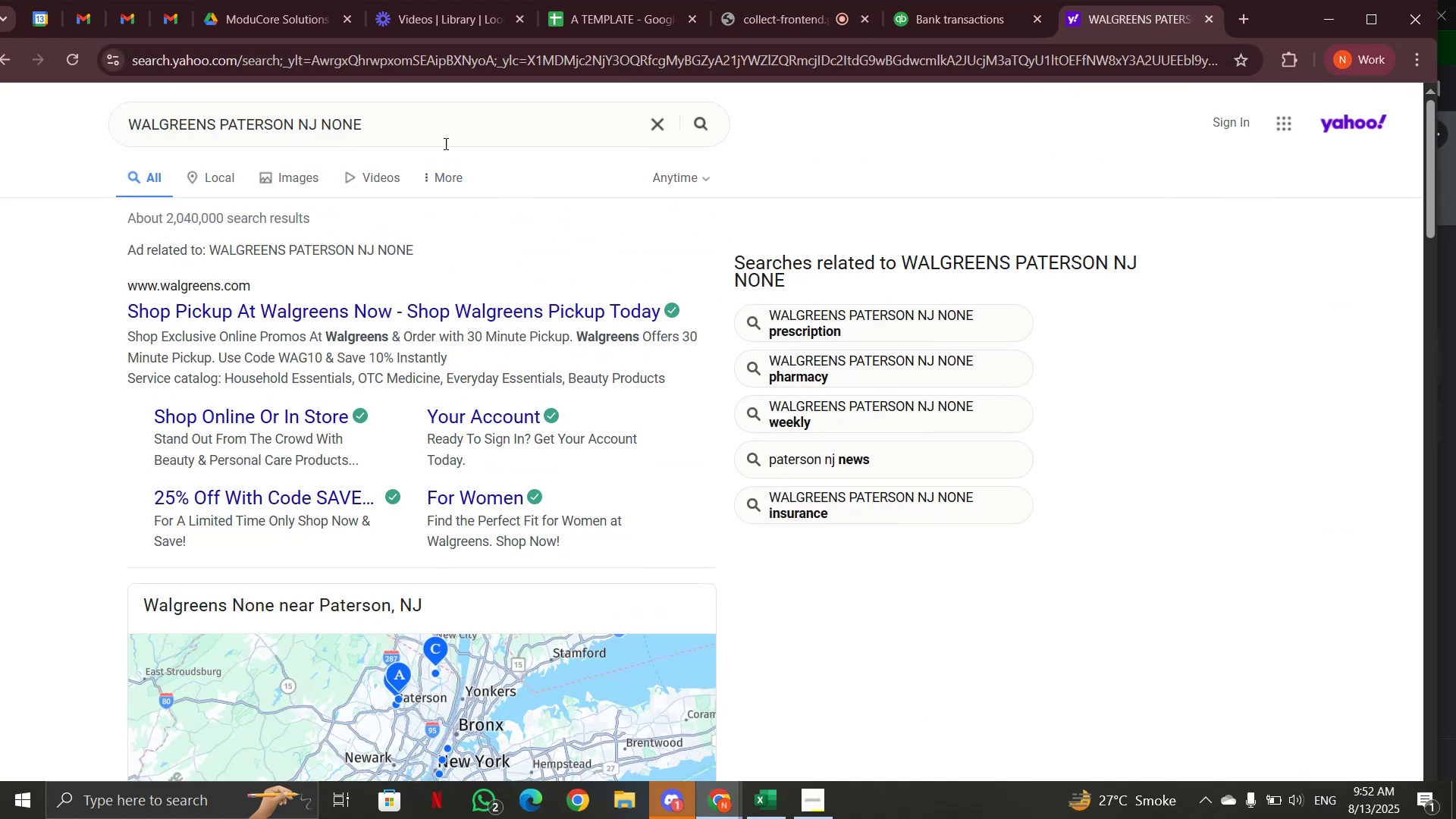 
left_click_drag(start_coordinate=[437, 133], to_coordinate=[0, 136])
 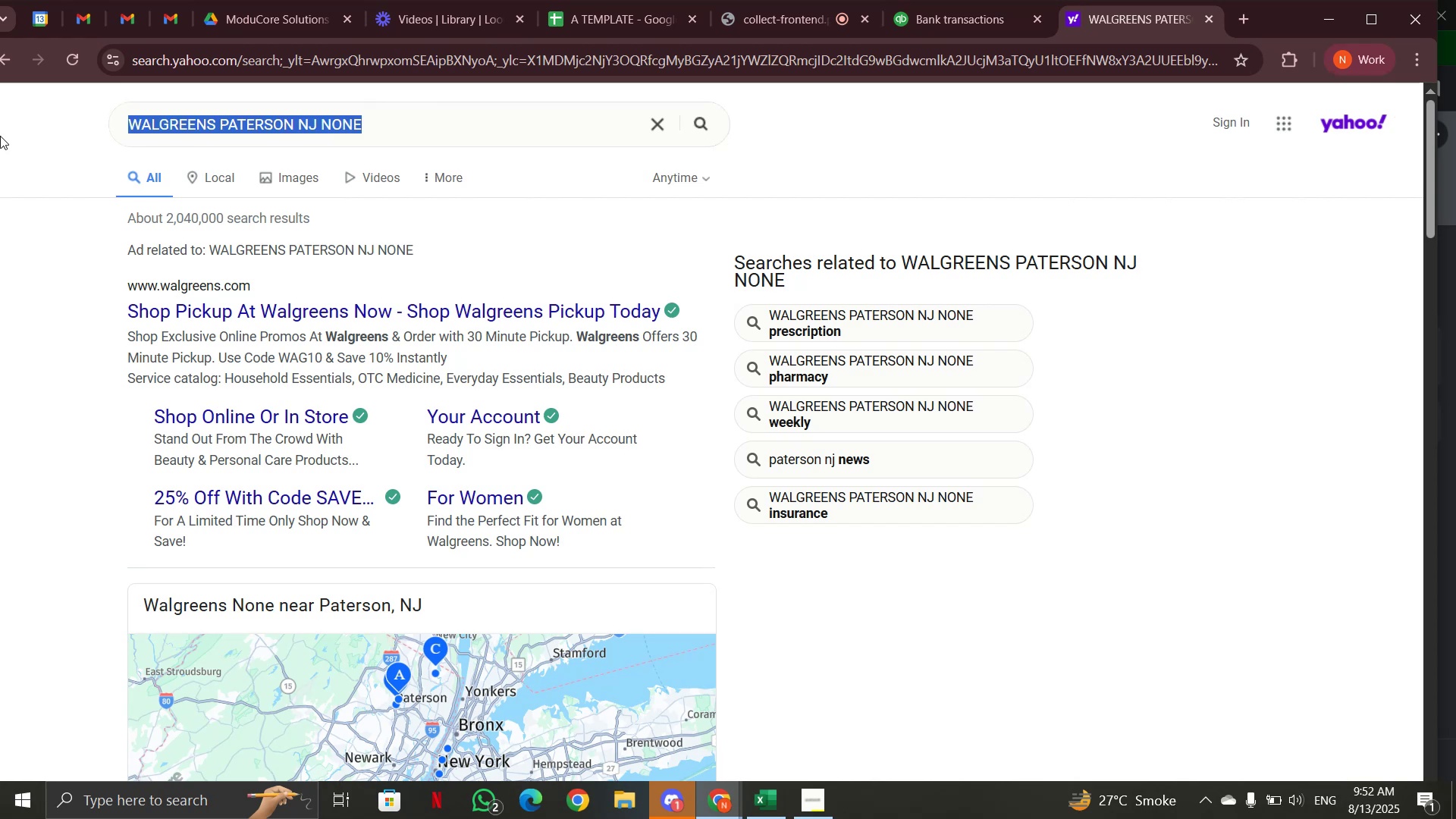 
key(Control+V)
 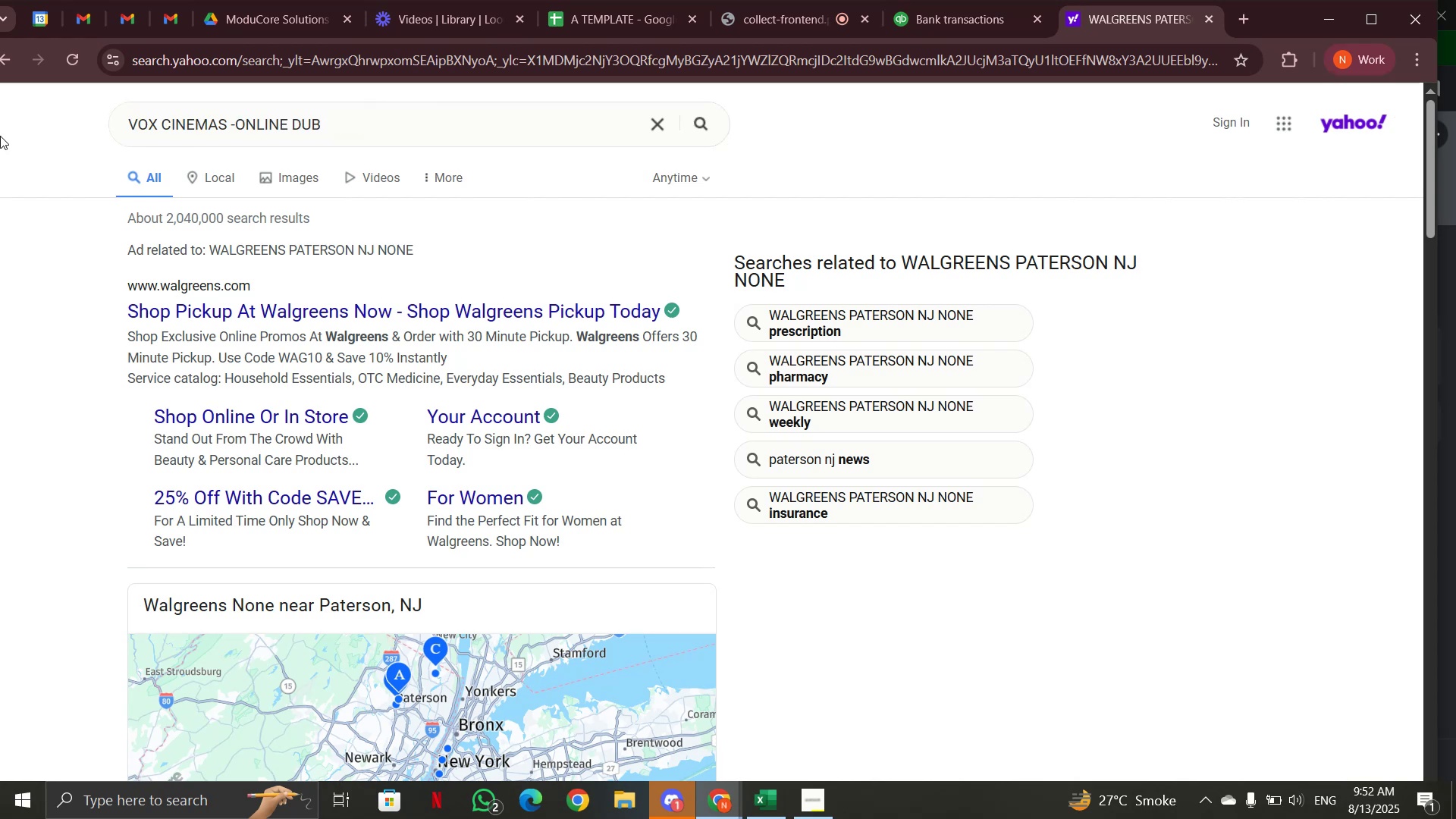 
key(Enter)
 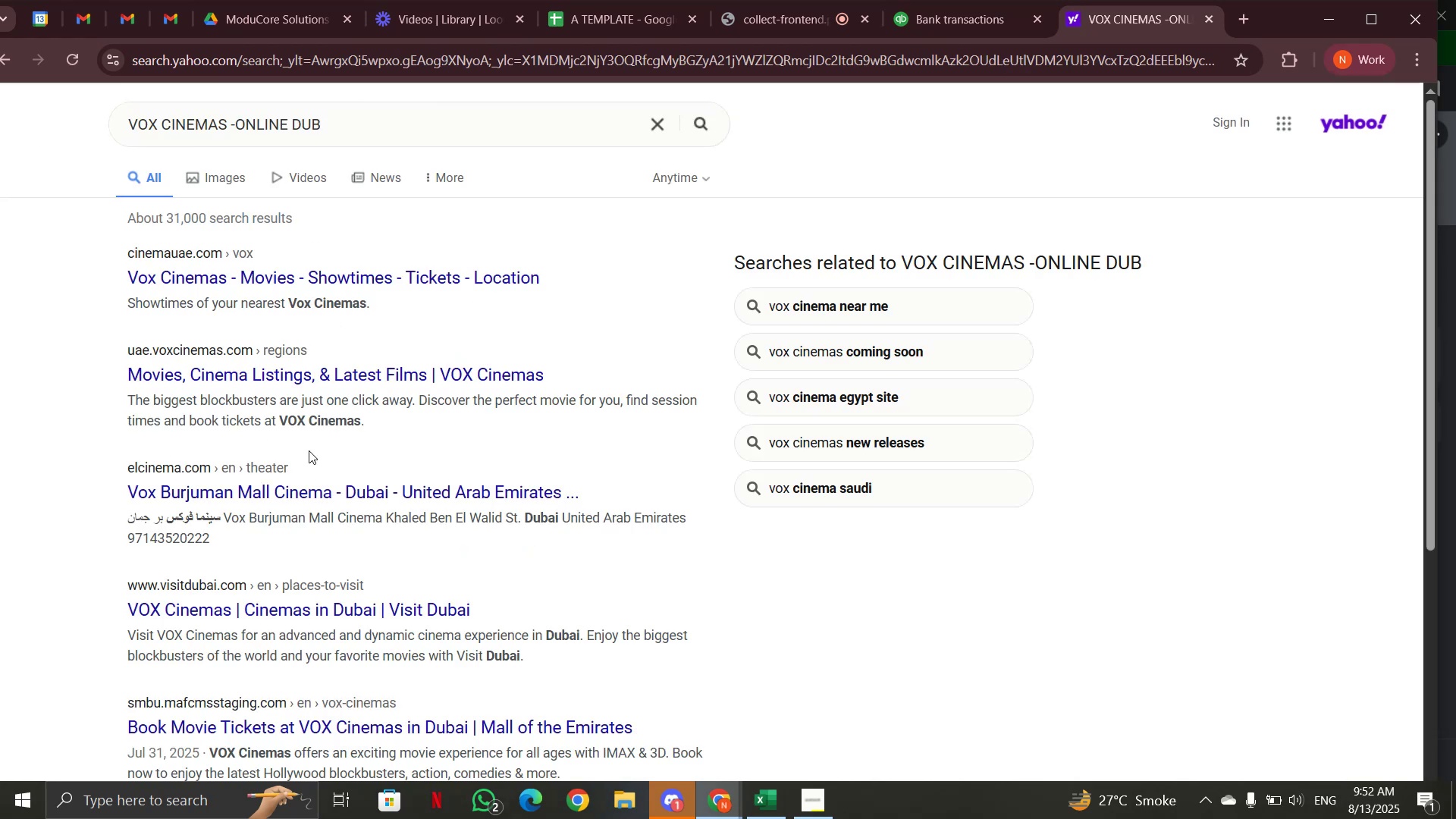 
left_click([933, 5])
 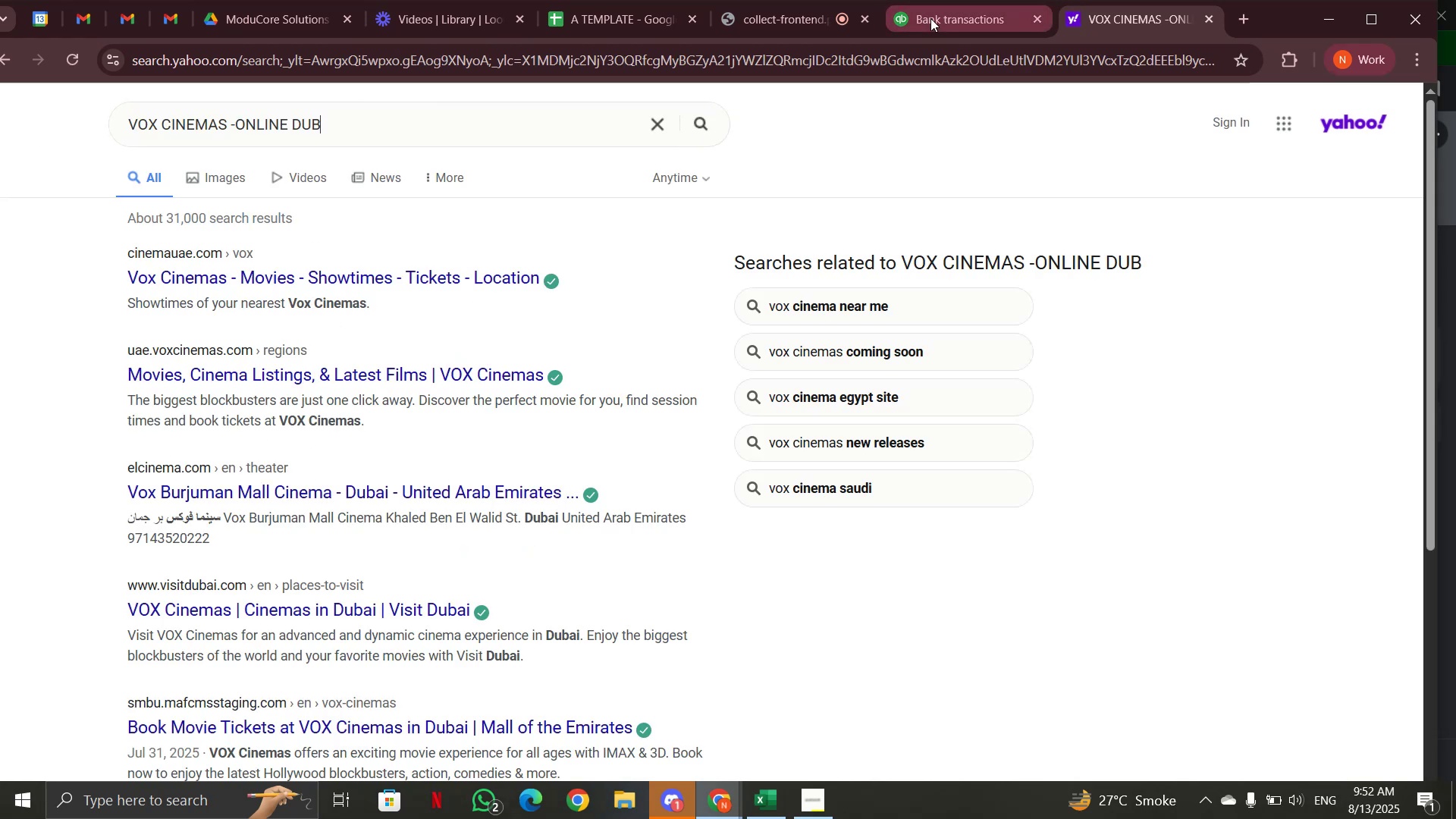 
left_click([930, 18])
 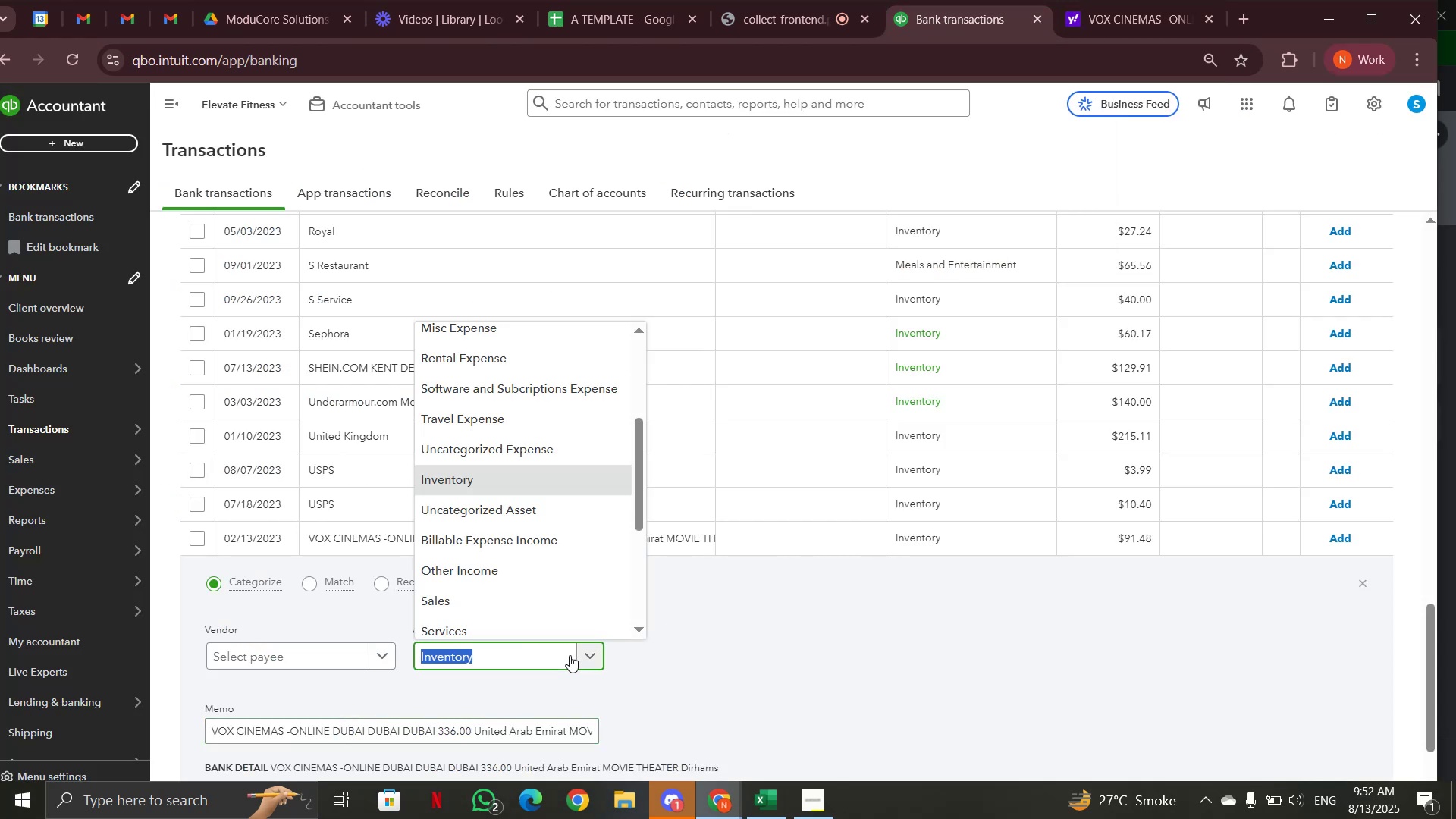 
type(meal)
 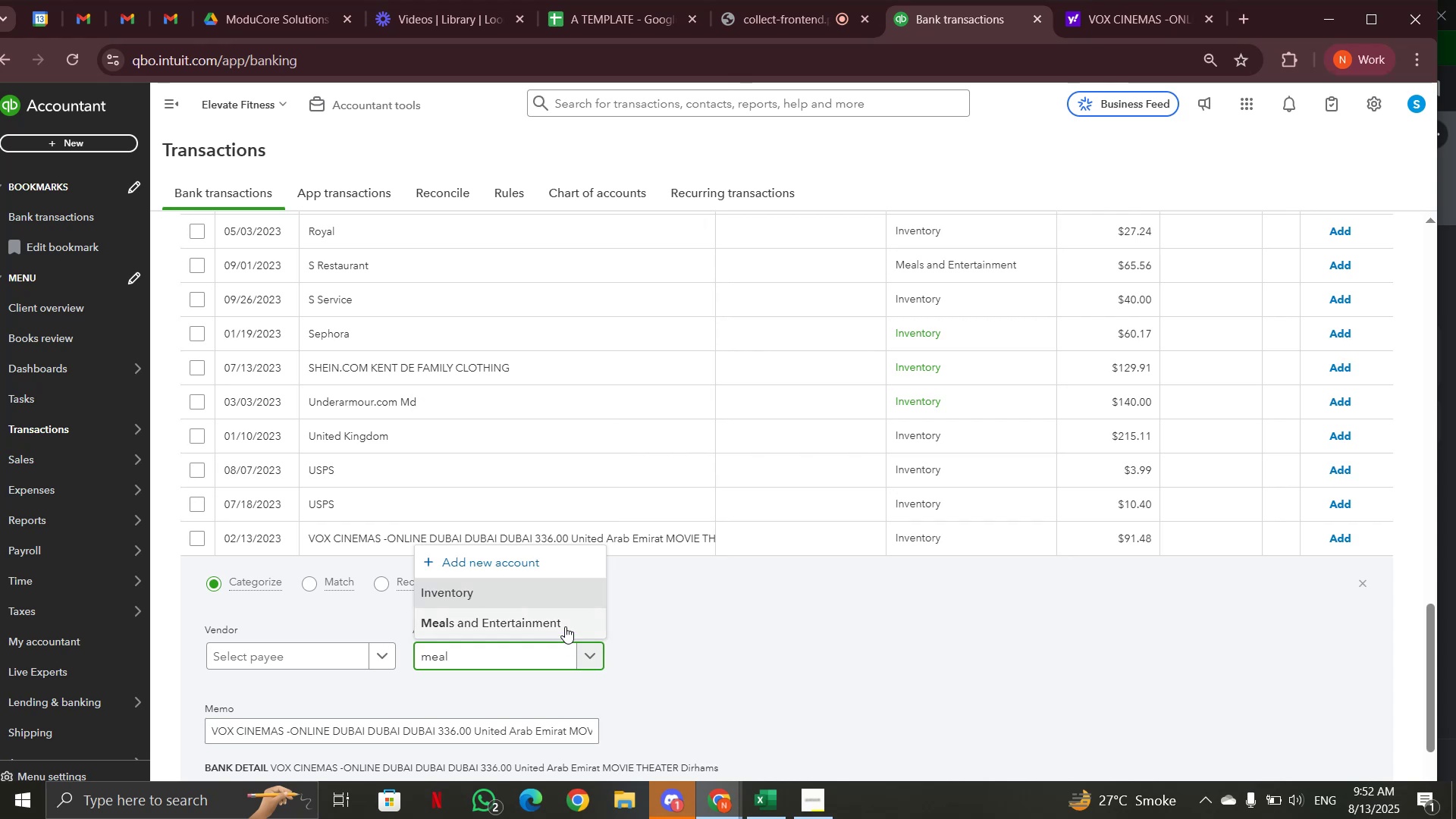 
left_click([563, 625])
 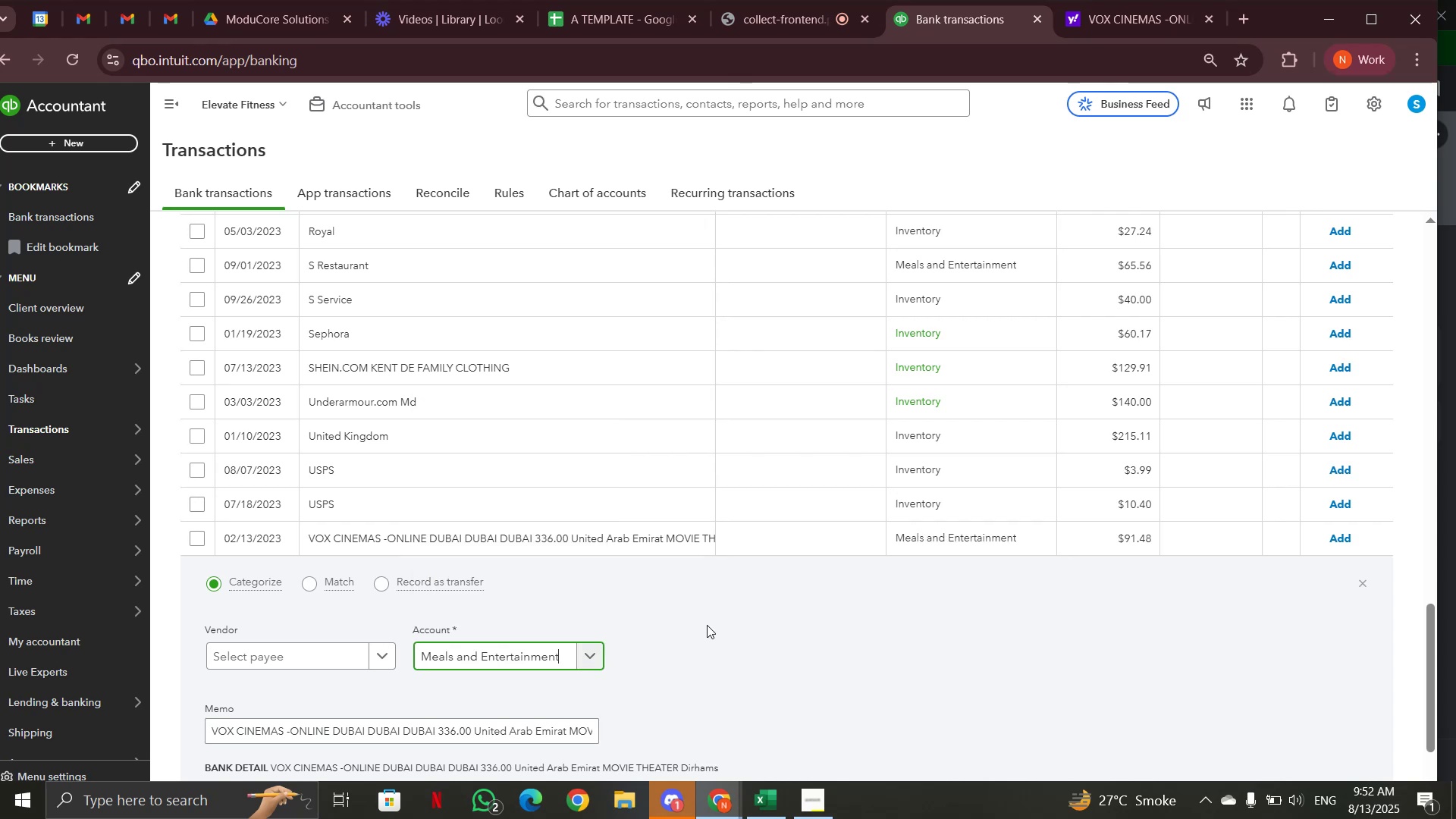 
scroll: coordinate [864, 625], scroll_direction: down, amount: 2.0
 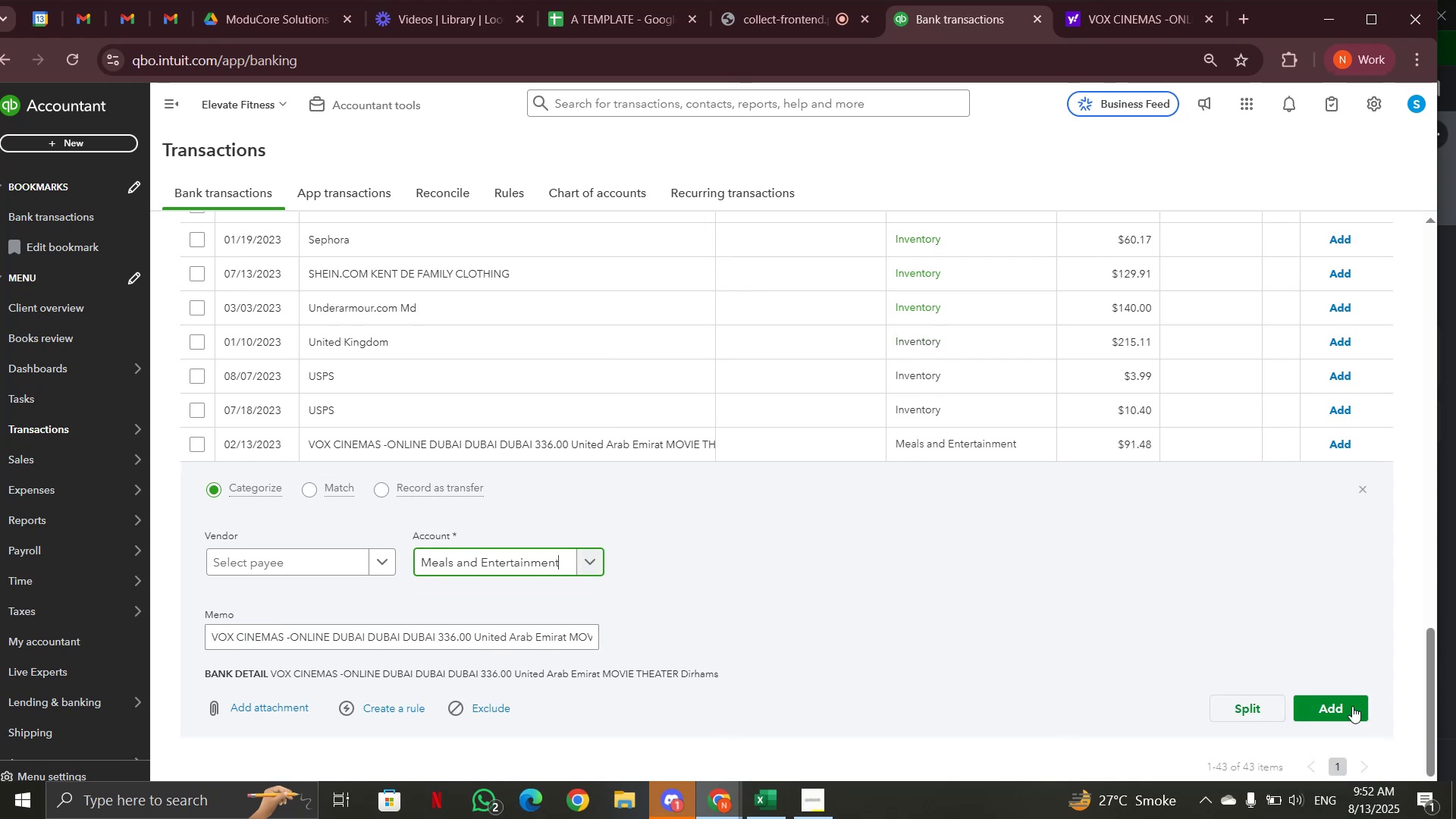 
left_click([1352, 707])
 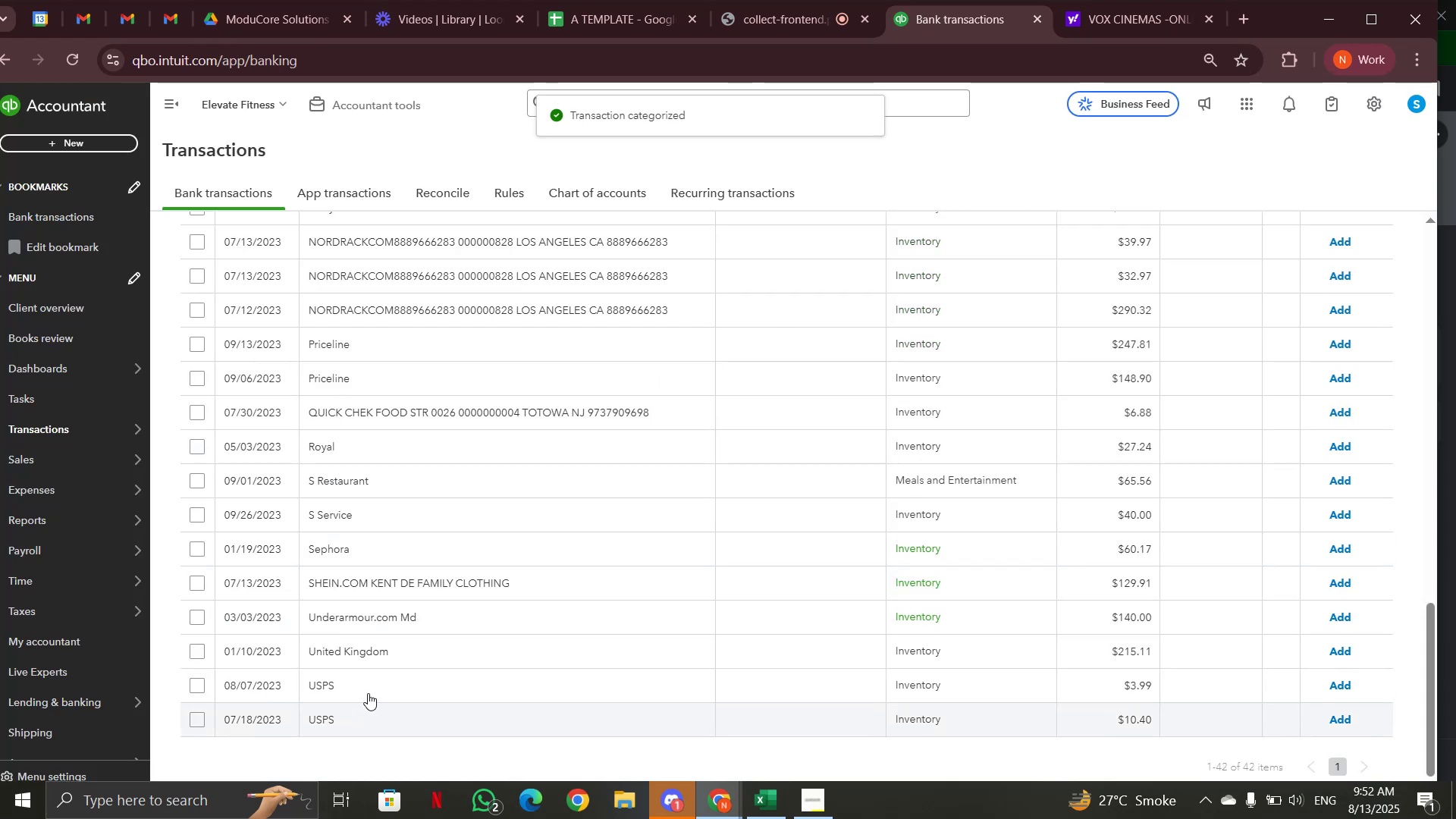 
left_click([371, 685])
 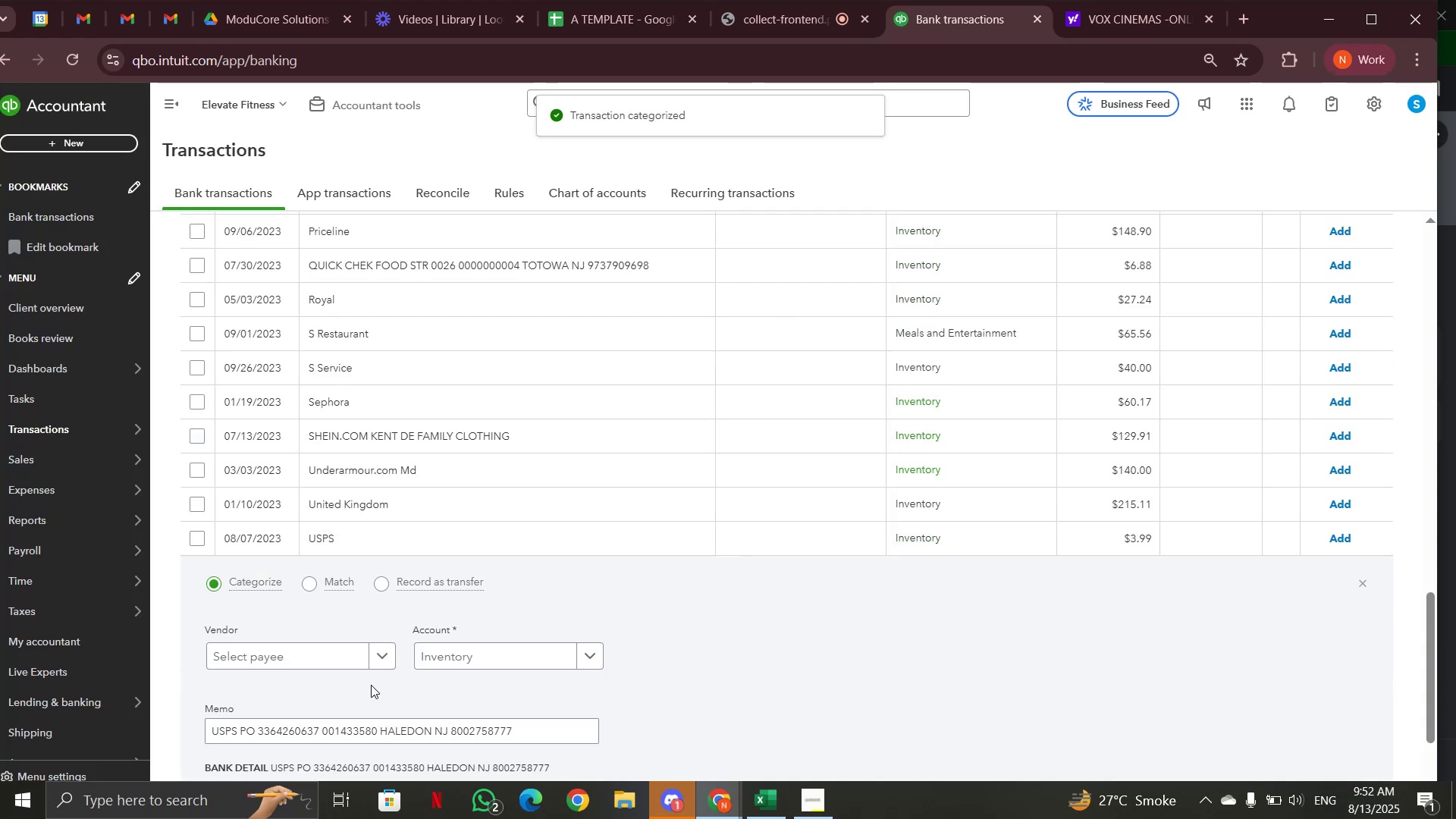 
scroll: coordinate [371, 685], scroll_direction: down, amount: 1.0
 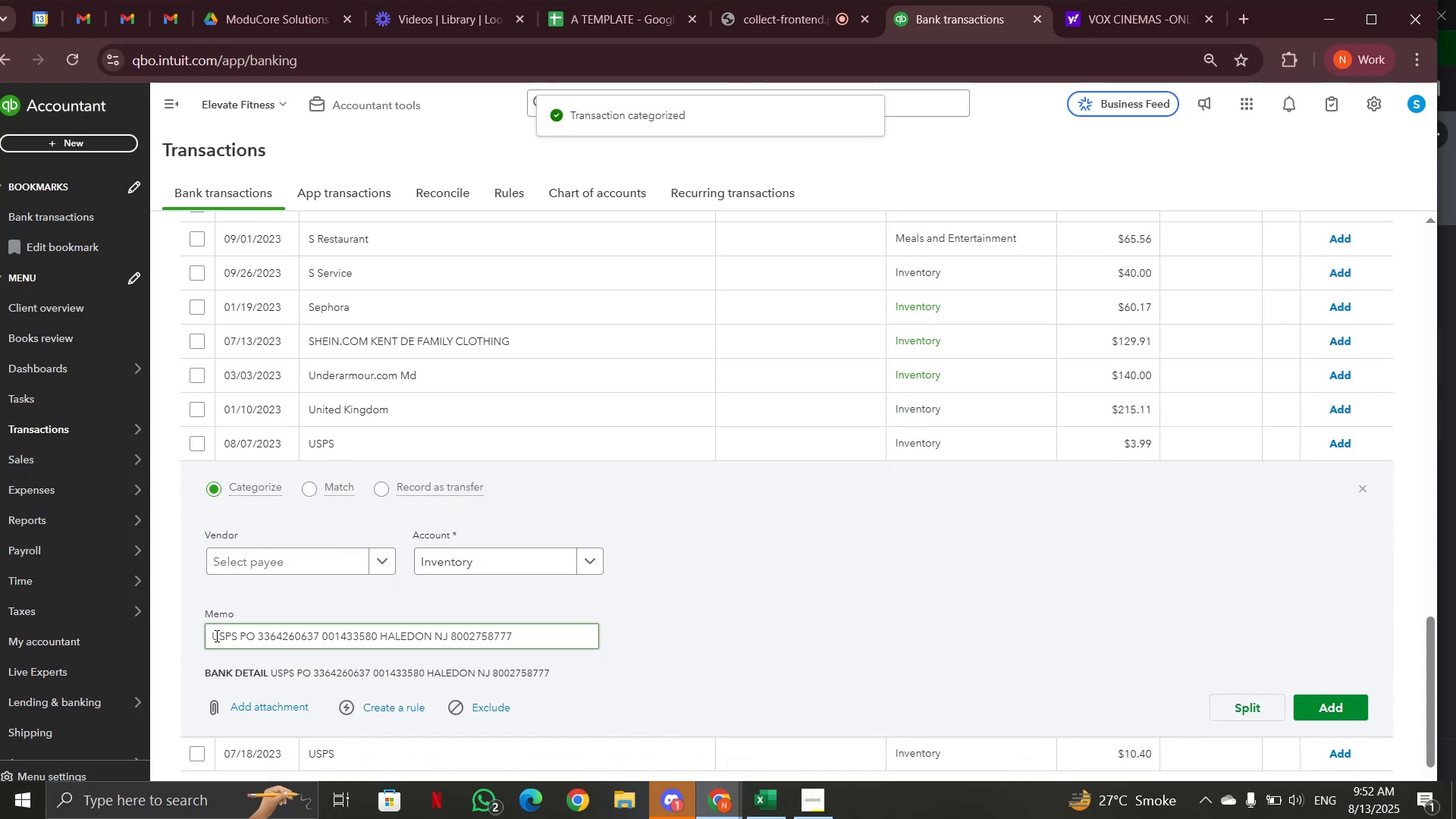 
left_click_drag(start_coordinate=[212, 635], to_coordinate=[533, 639])
 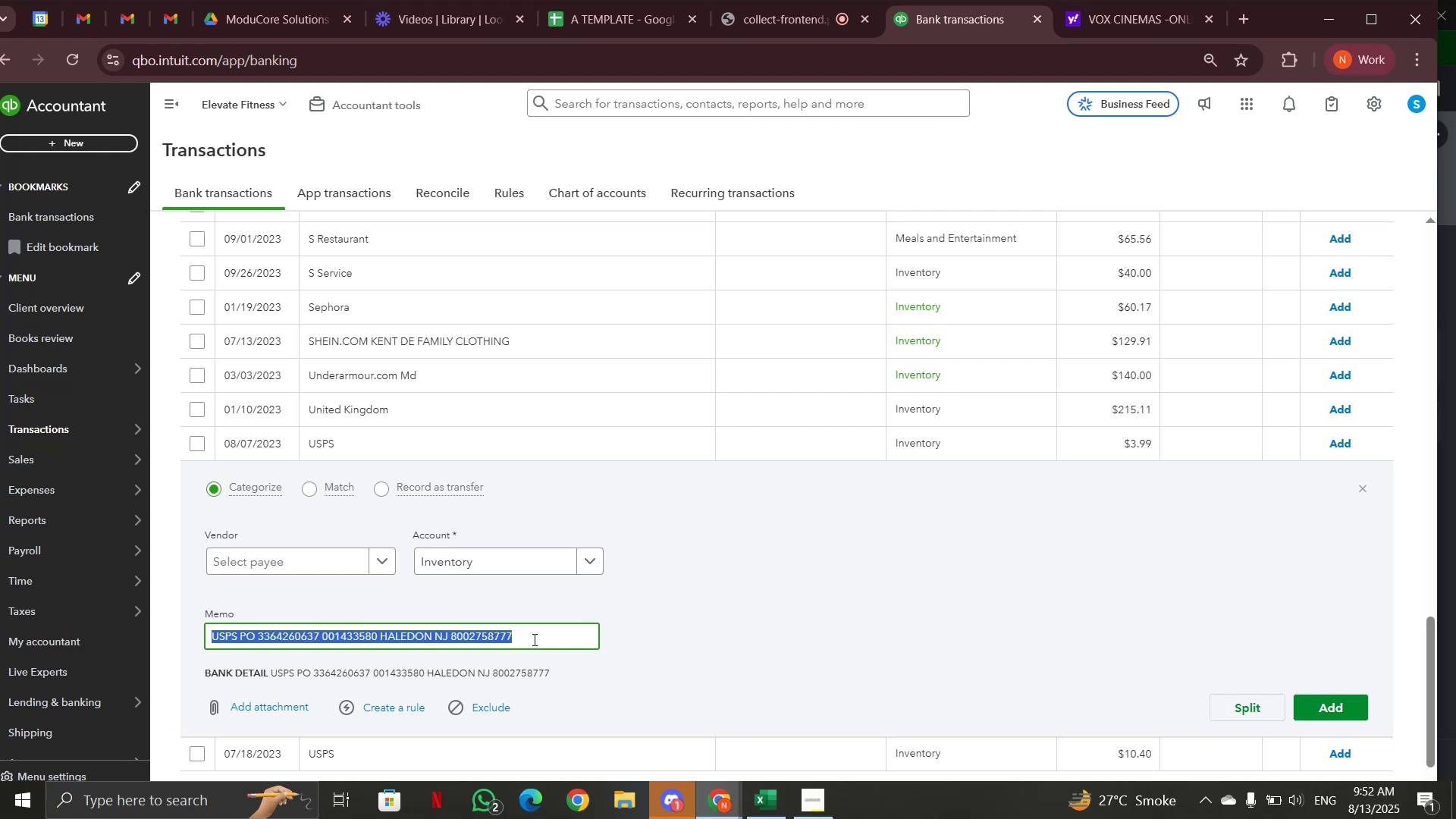 
key(Control+C)
 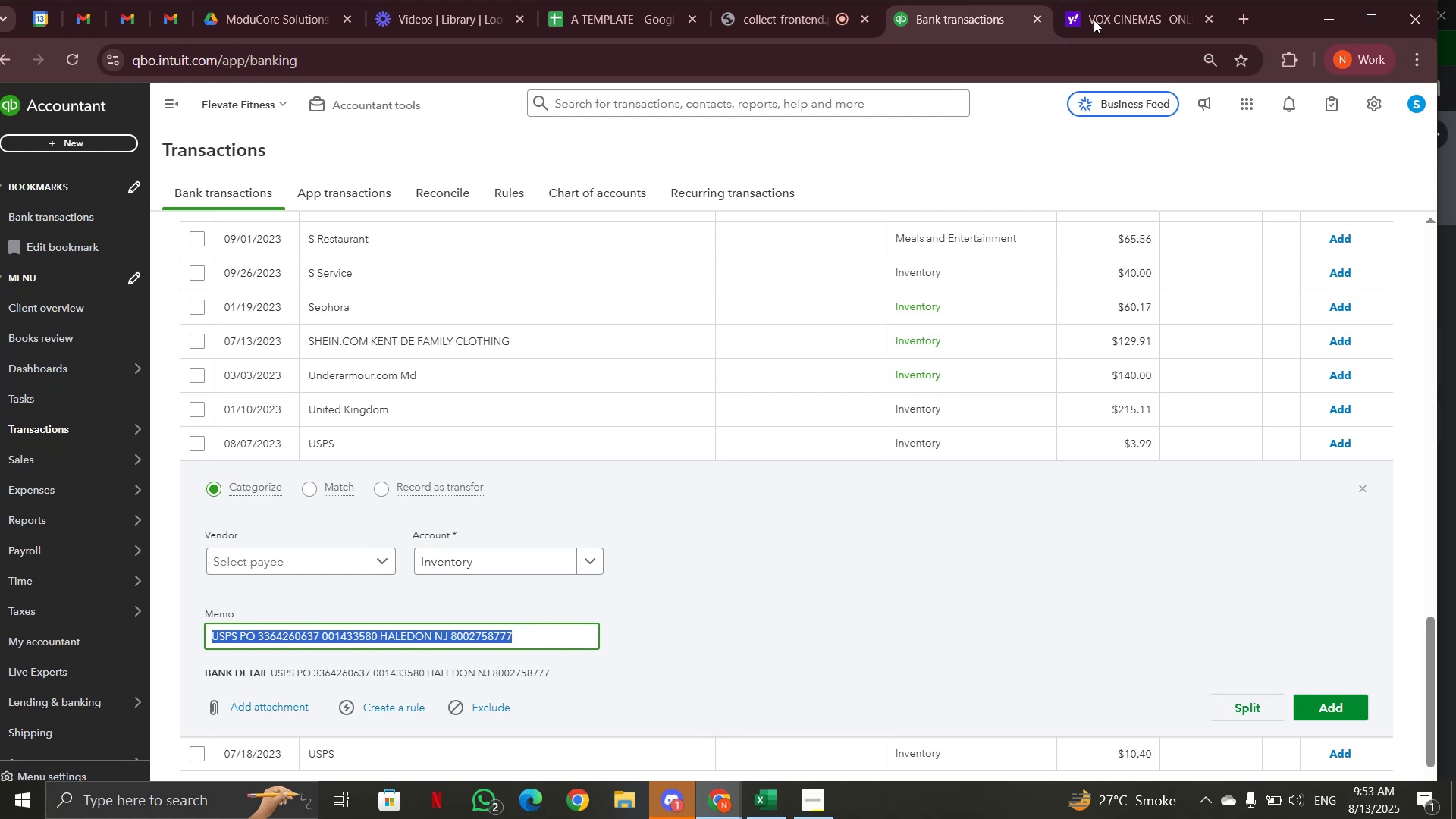 
left_click([1116, 20])
 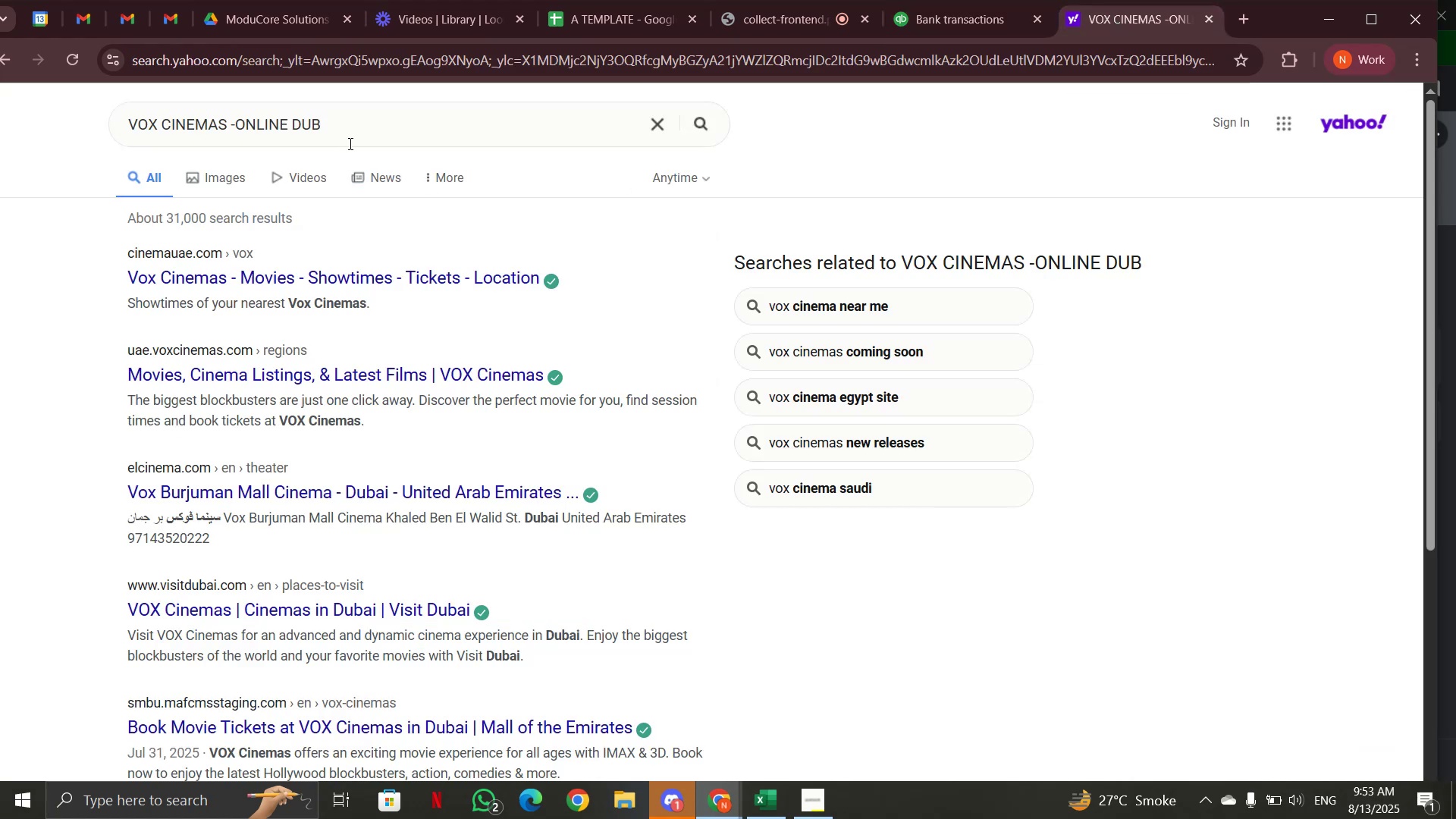 
left_click_drag(start_coordinate=[376, 132], to_coordinate=[110, 133])
 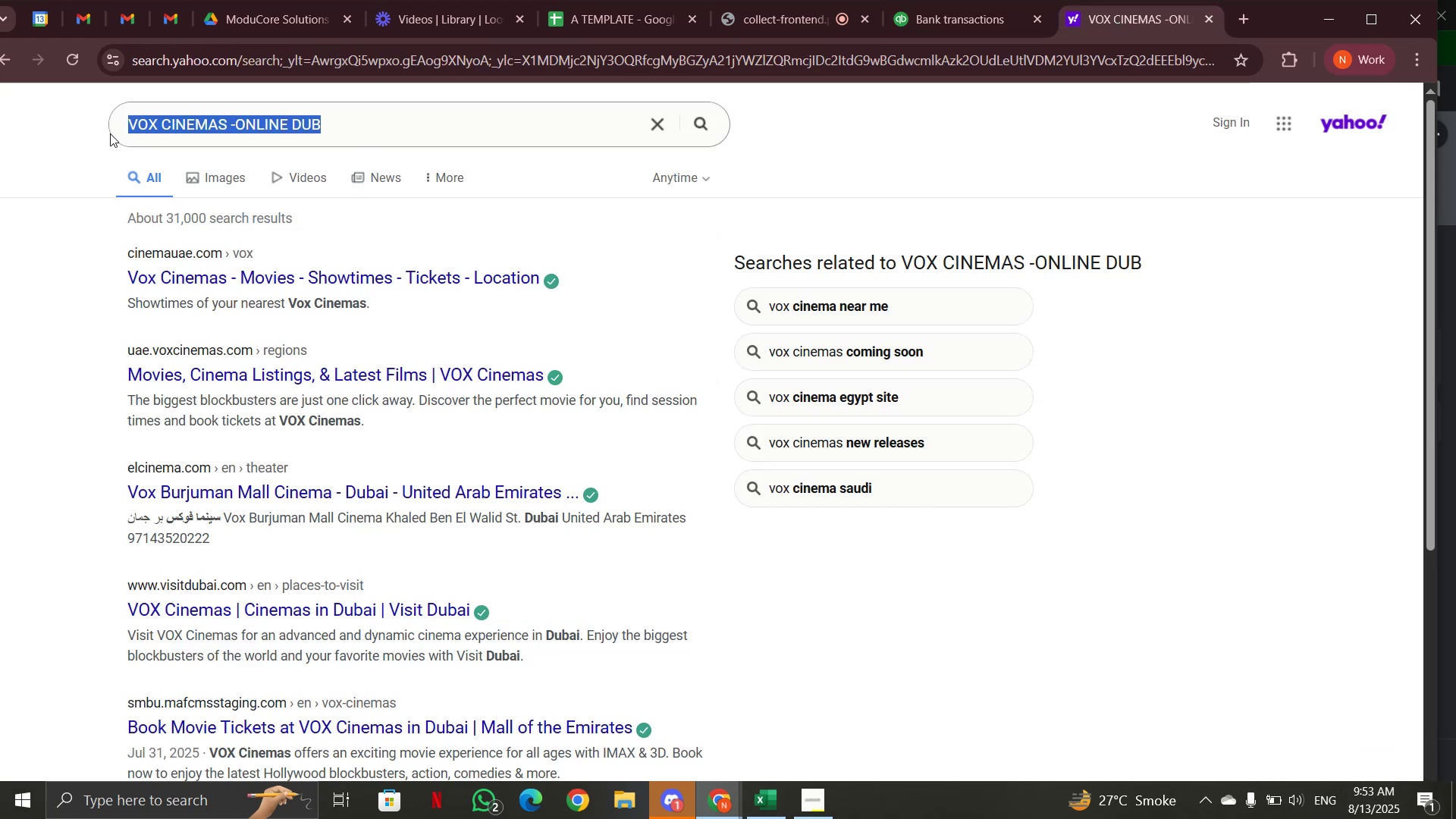 
key(Control+V)
 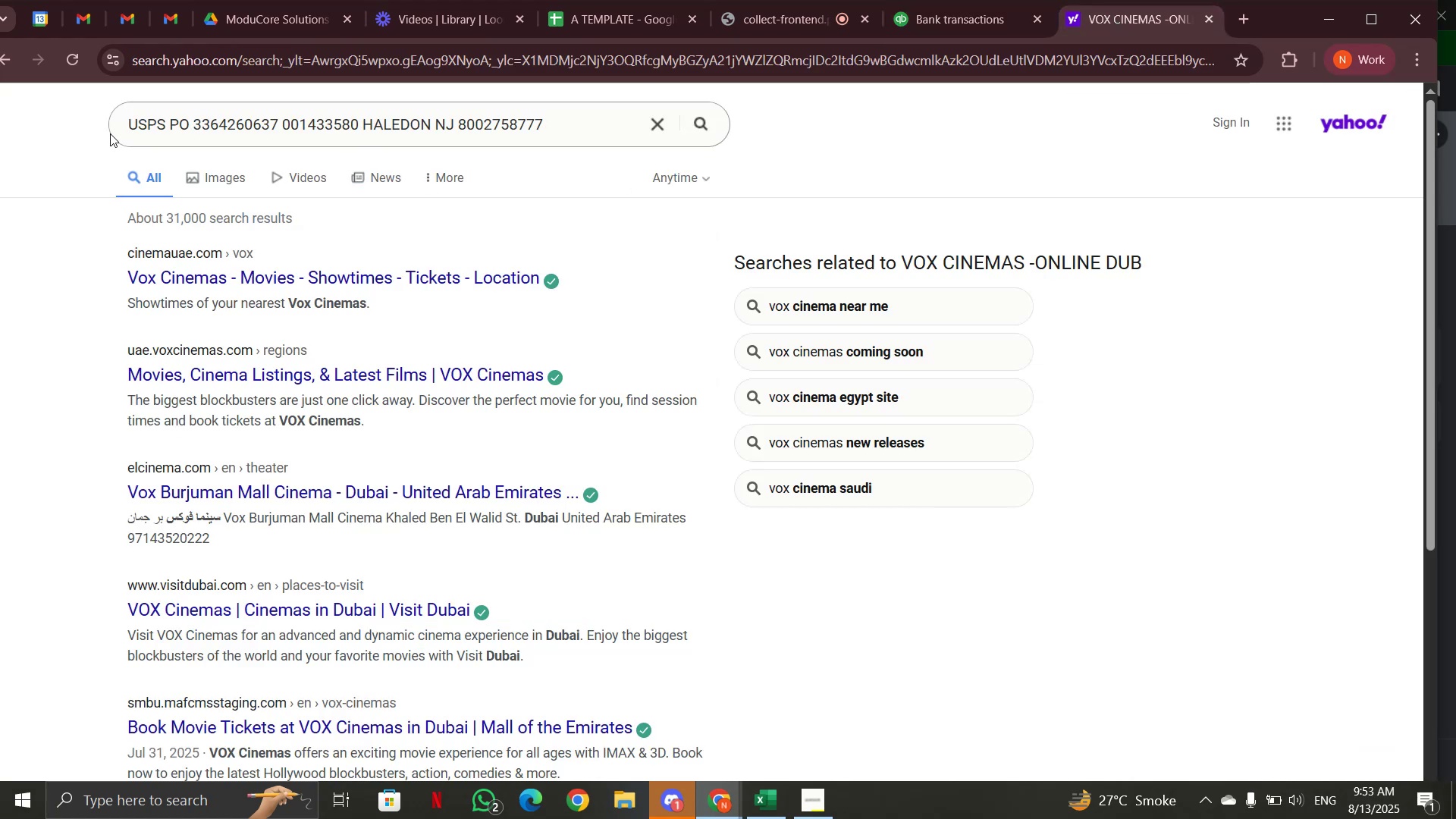 
key(Enter)
 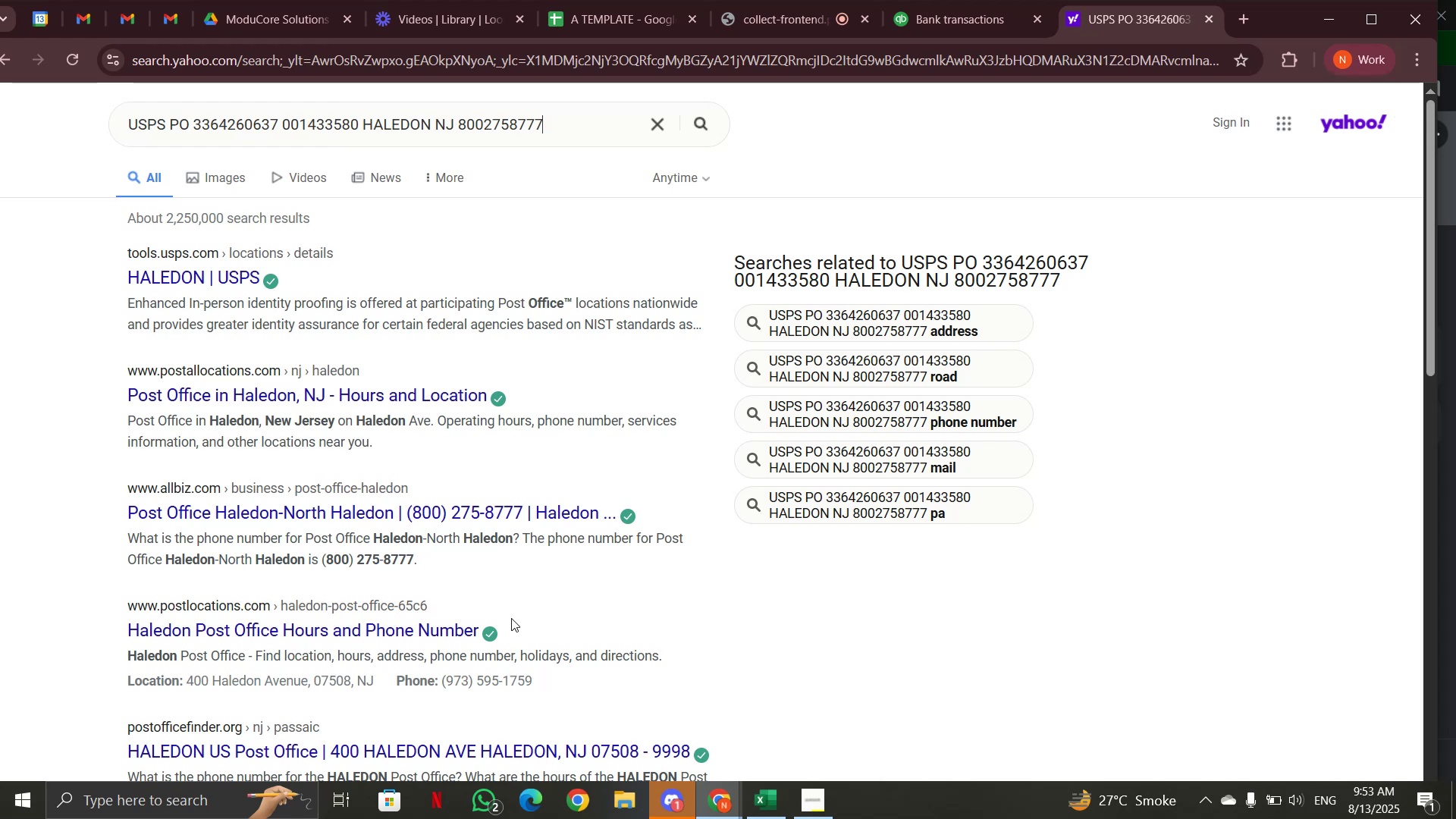 
wait(11.61)
 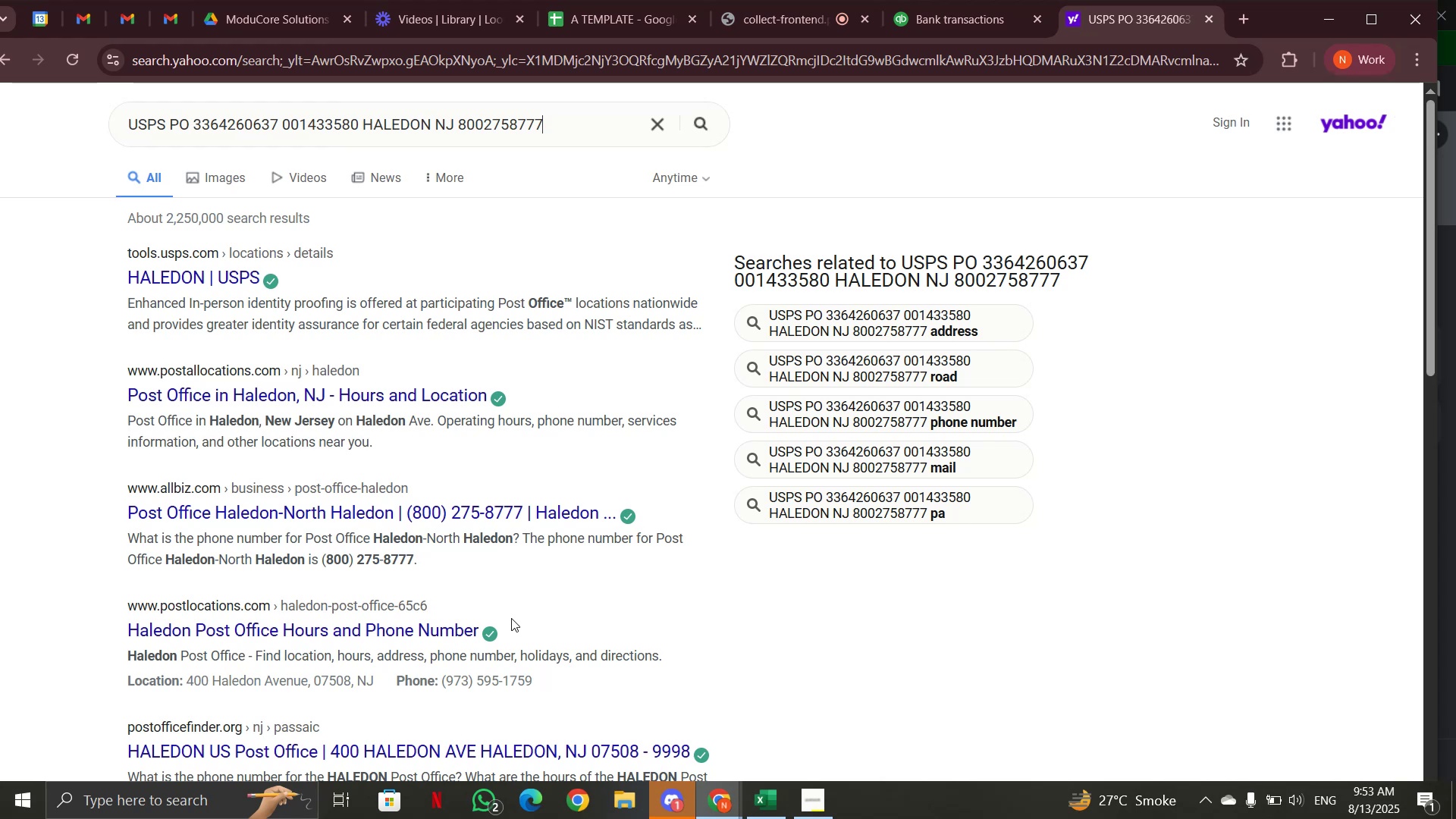 
left_click_drag(start_coordinate=[195, 124], to_coordinate=[580, 127])
 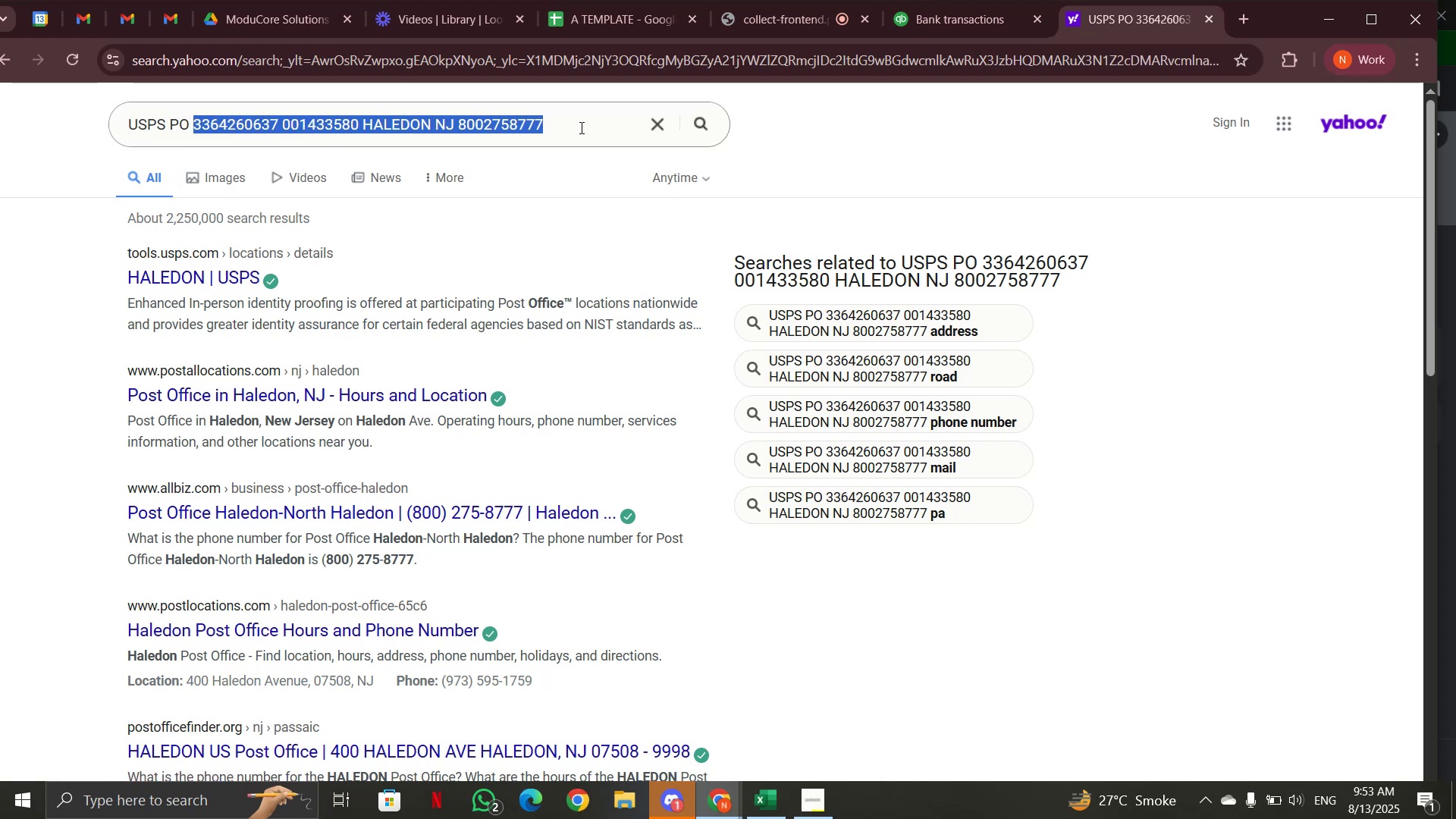 
key(Backspace)
 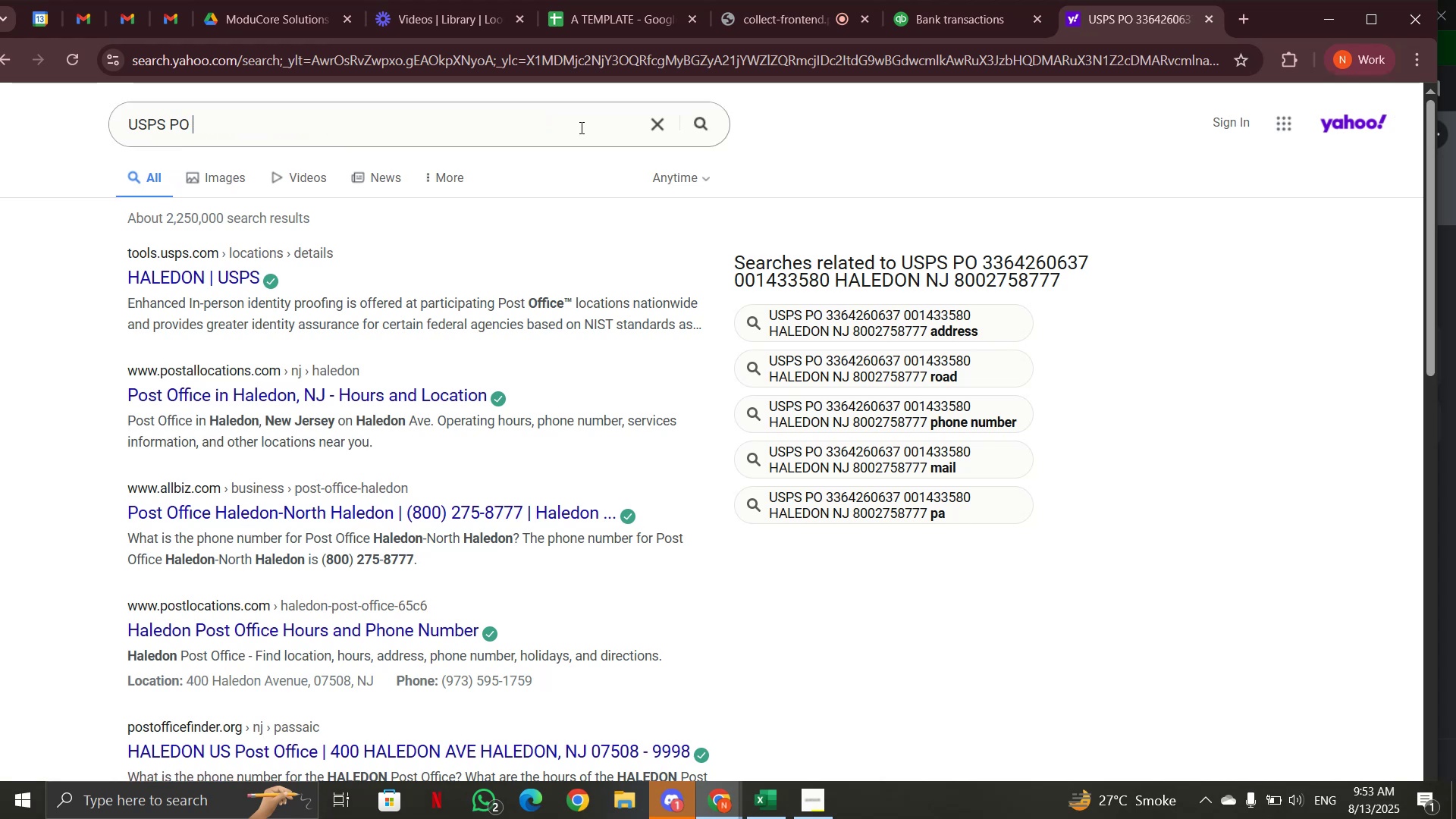 
key(Enter)
 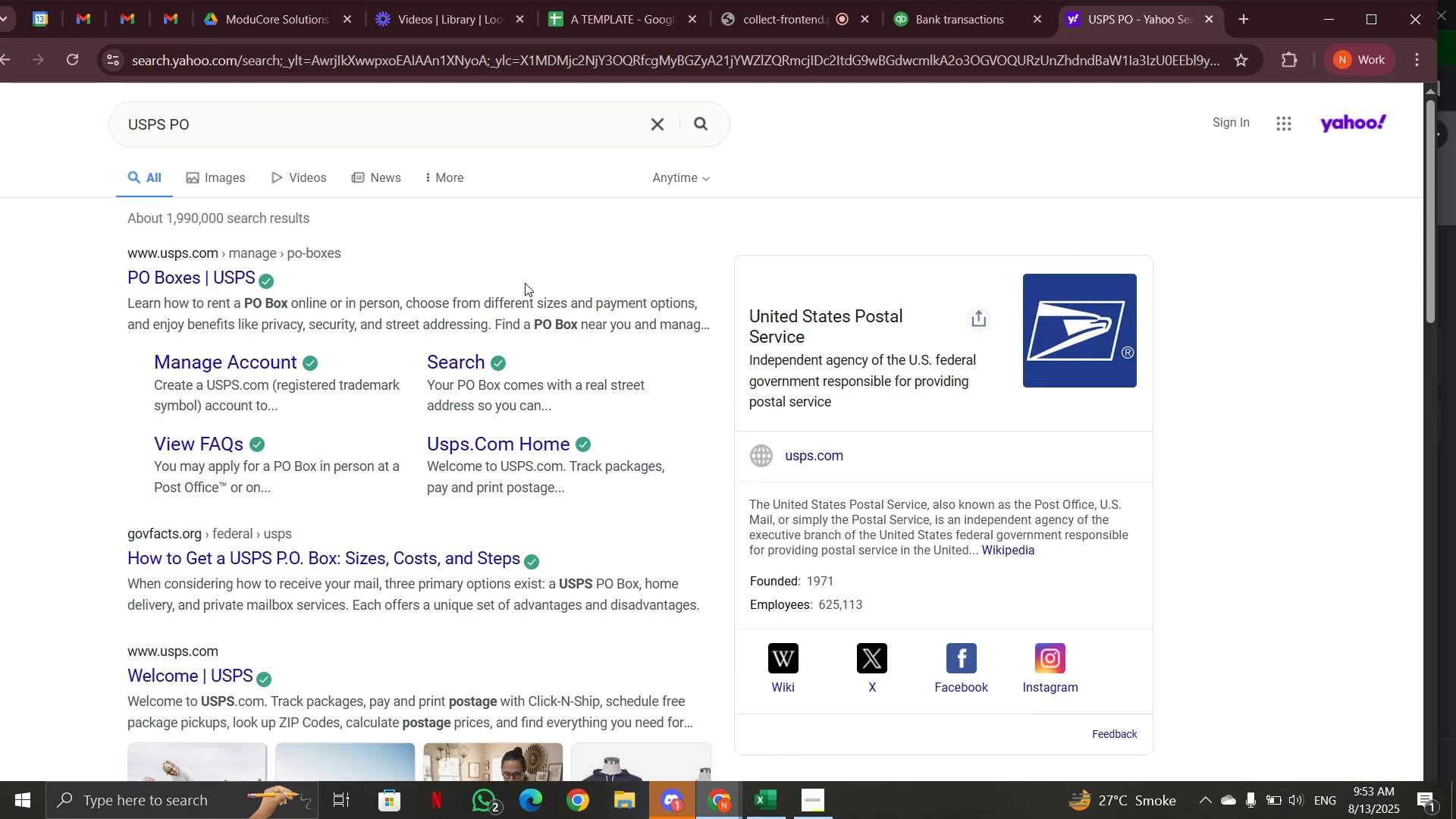 
wait(7.75)
 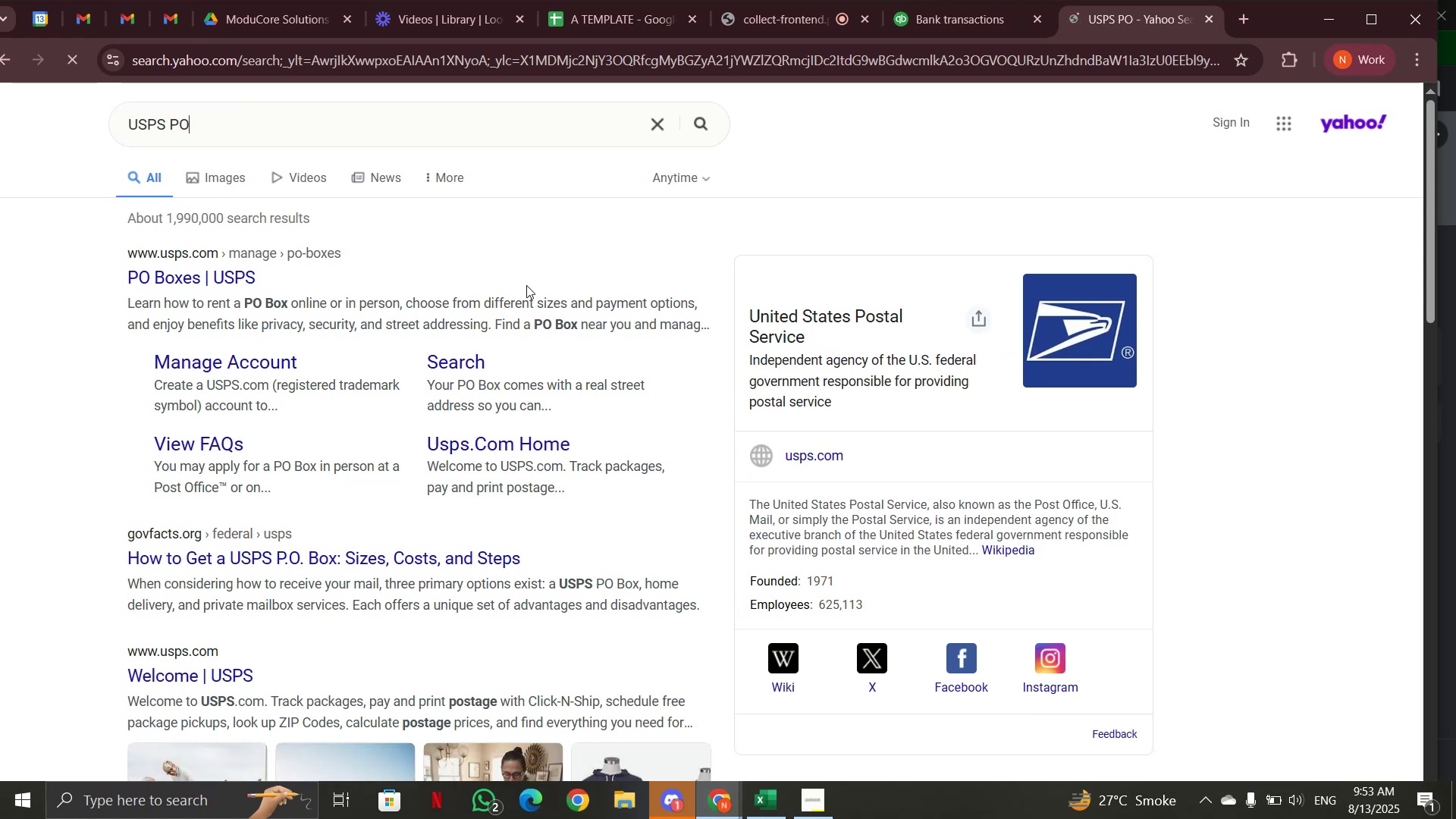 
left_click([946, 19])
 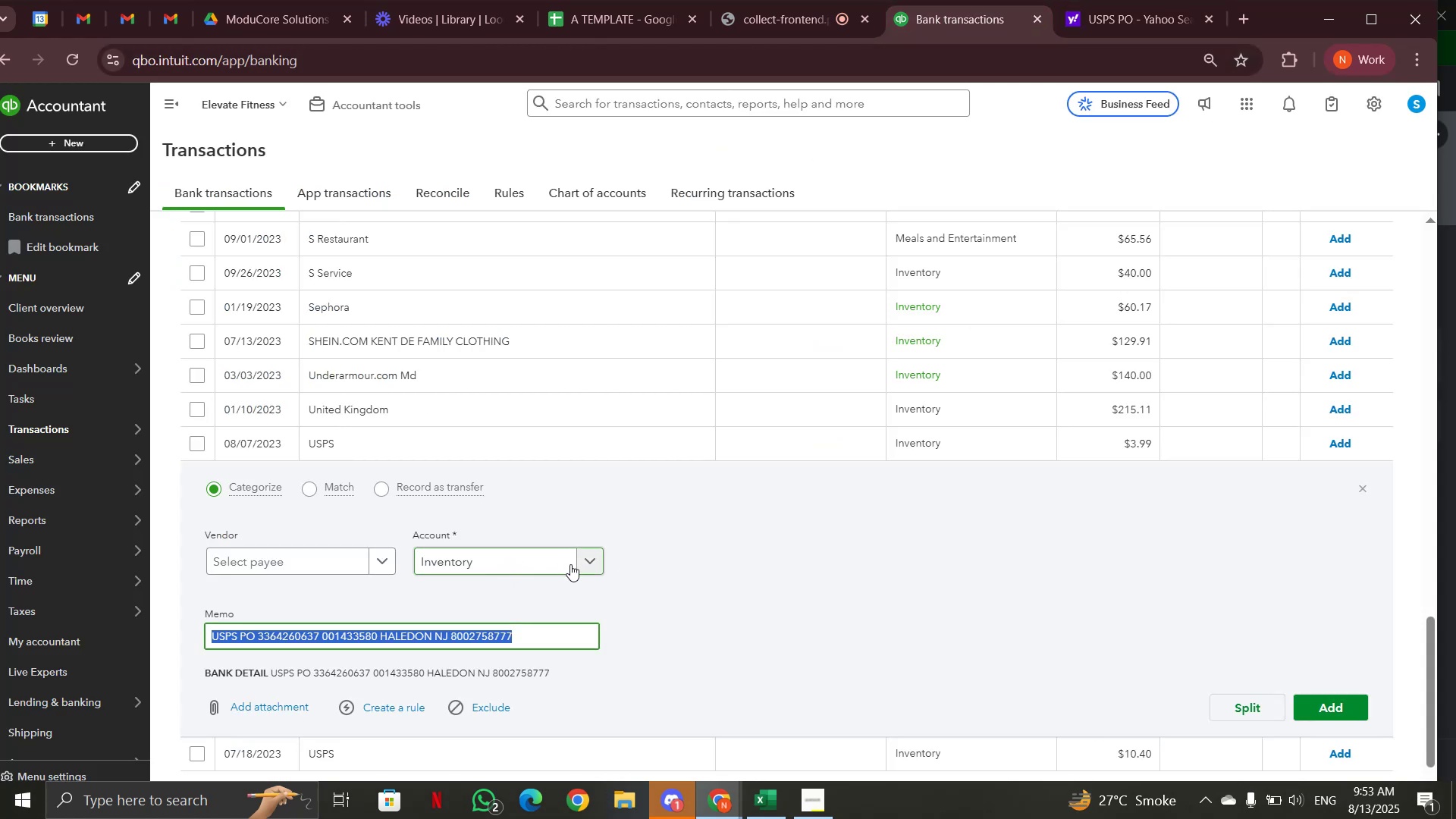 
left_click([592, 565])
 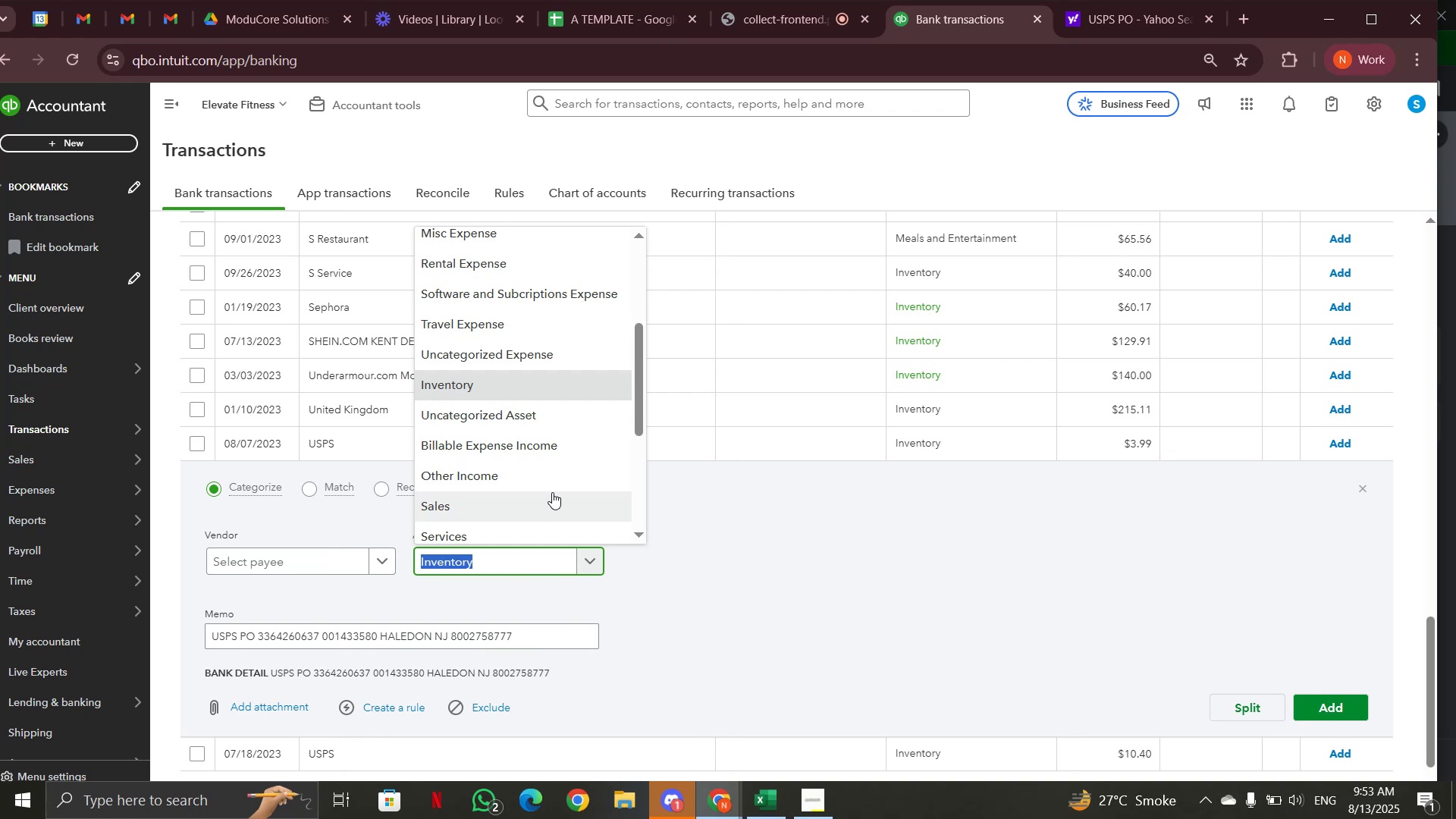 
wait(7.87)
 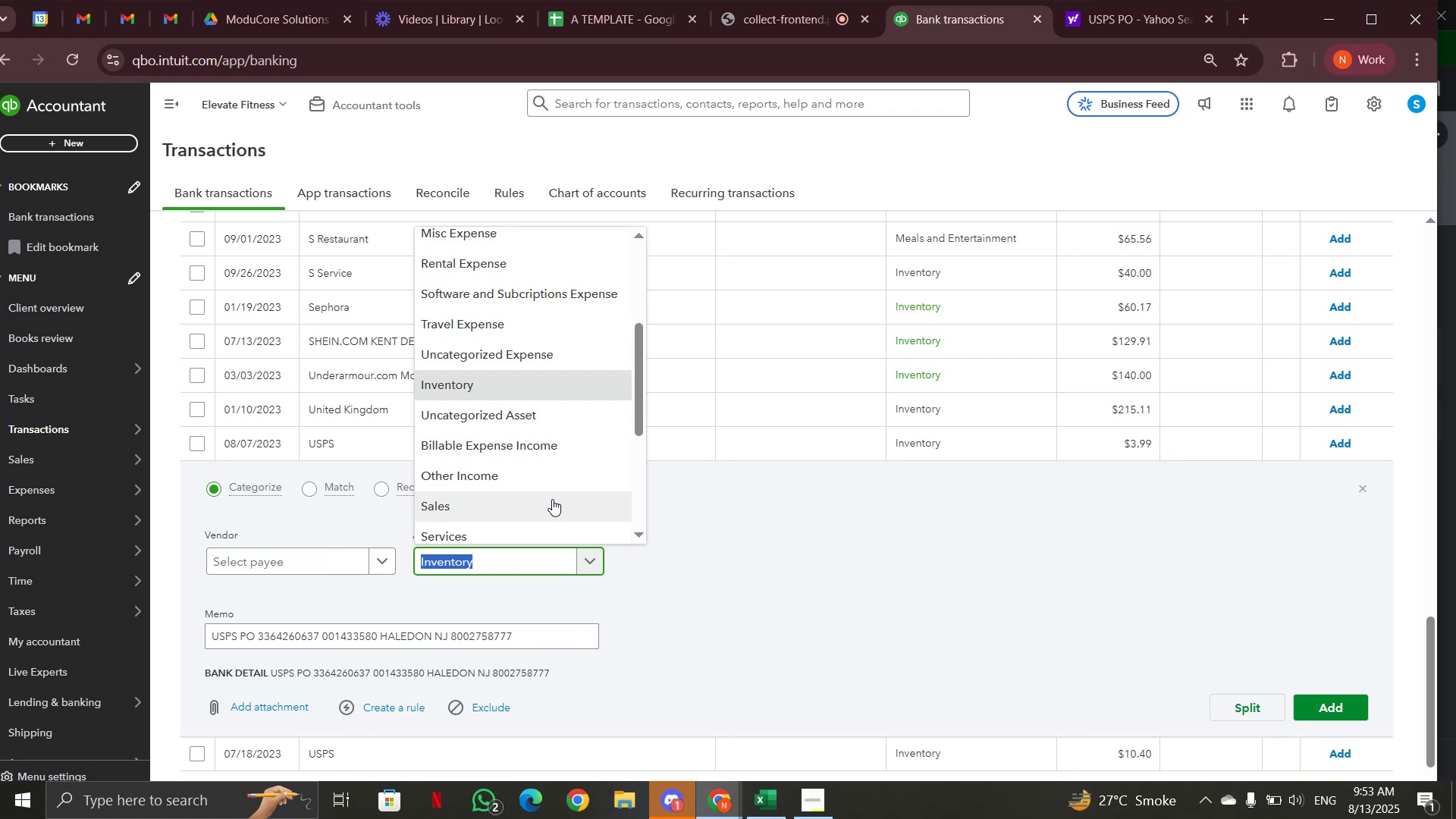 
left_click([1106, 27])
 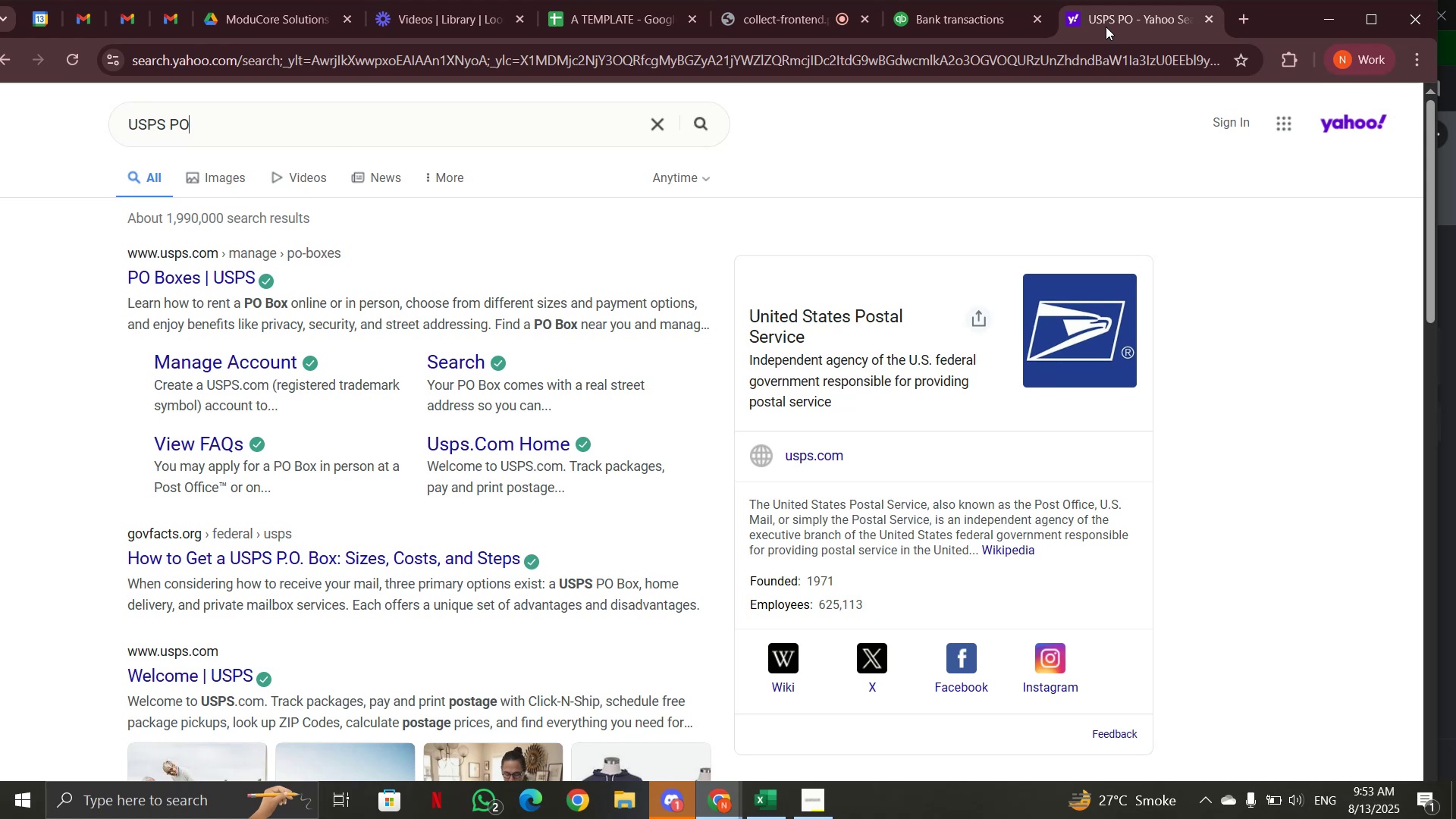 
wait(5.73)
 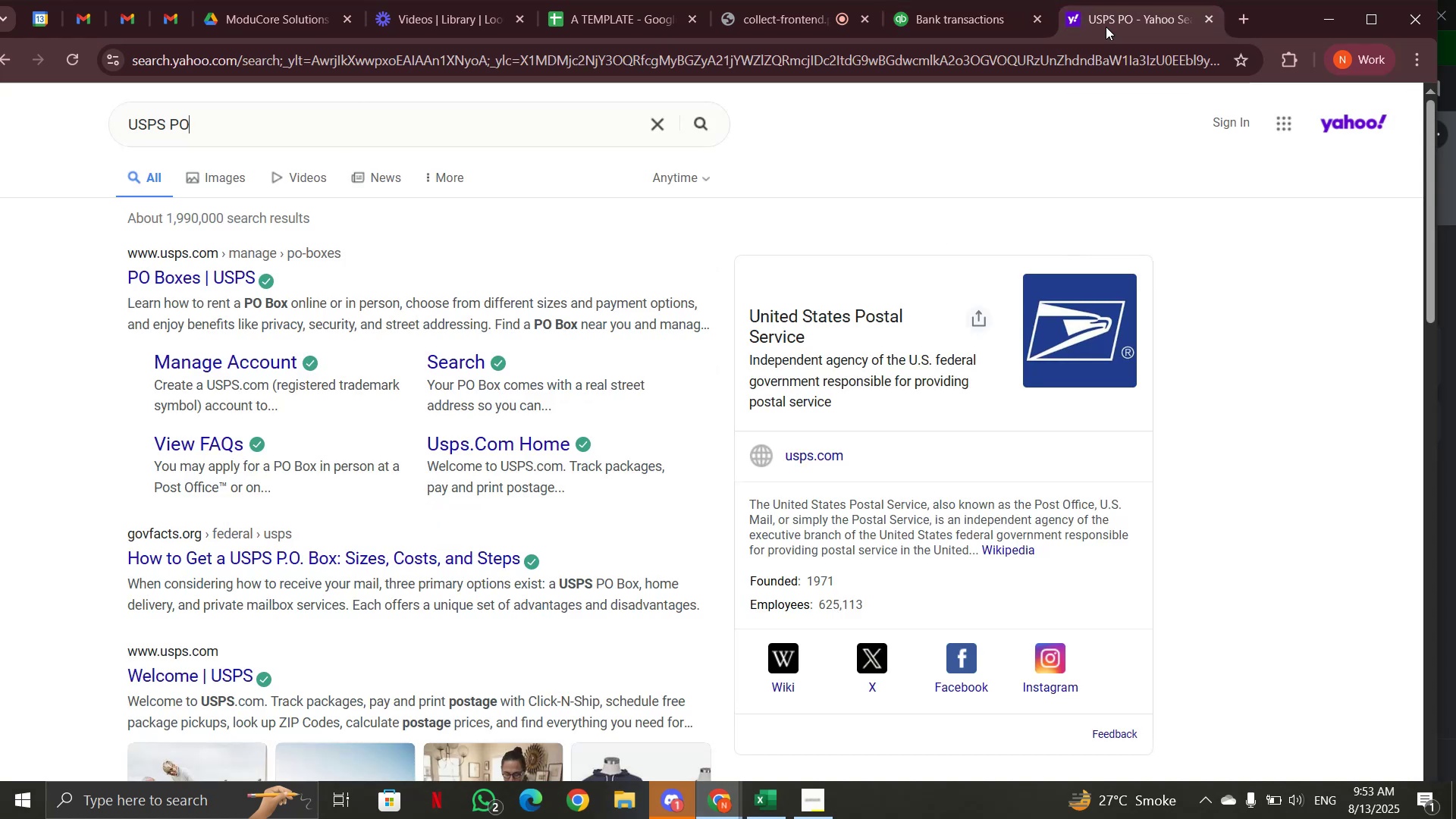 
left_click([981, 24])
 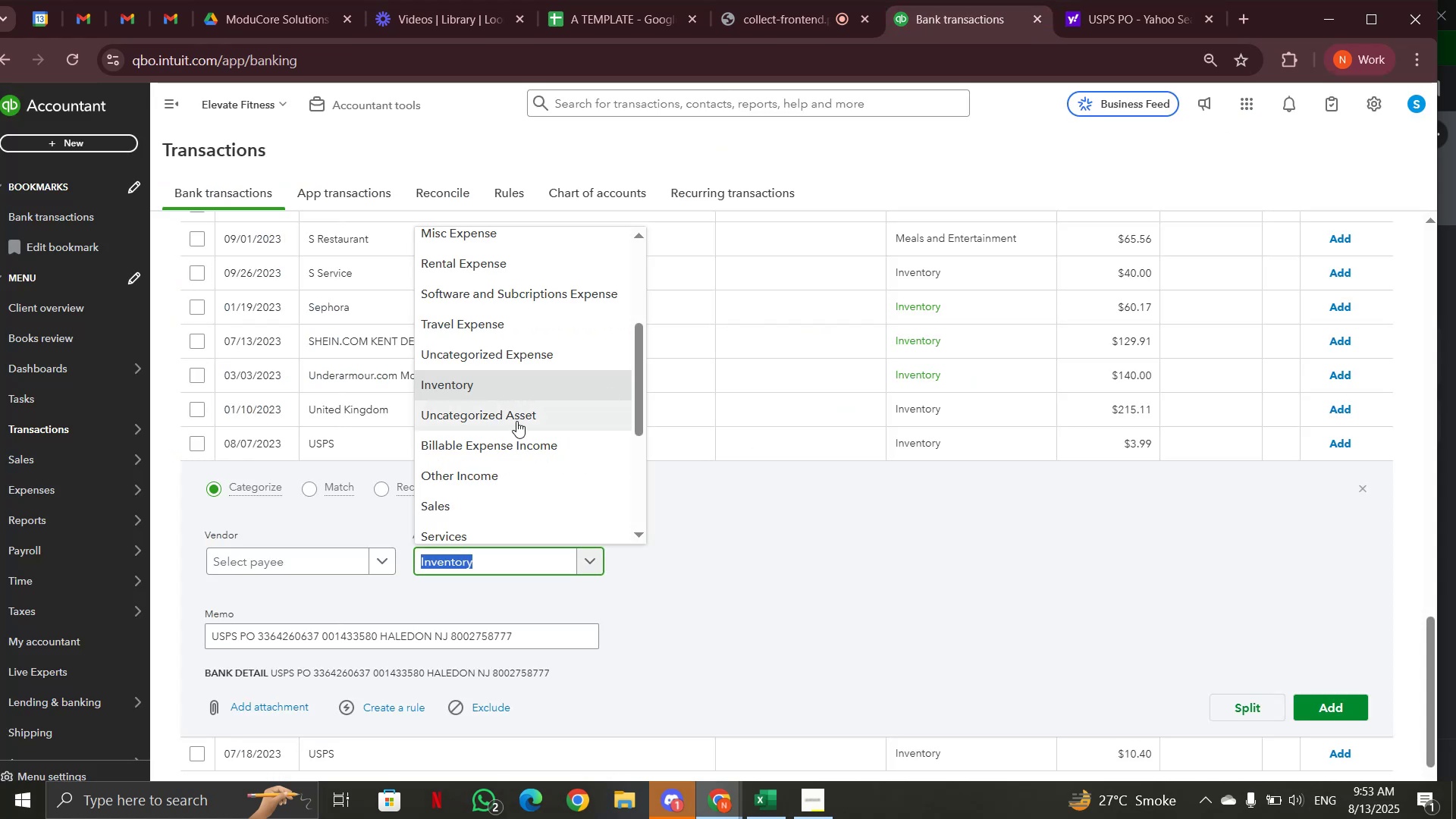 
scroll: coordinate [516, 419], scroll_direction: up, amount: 3.0
 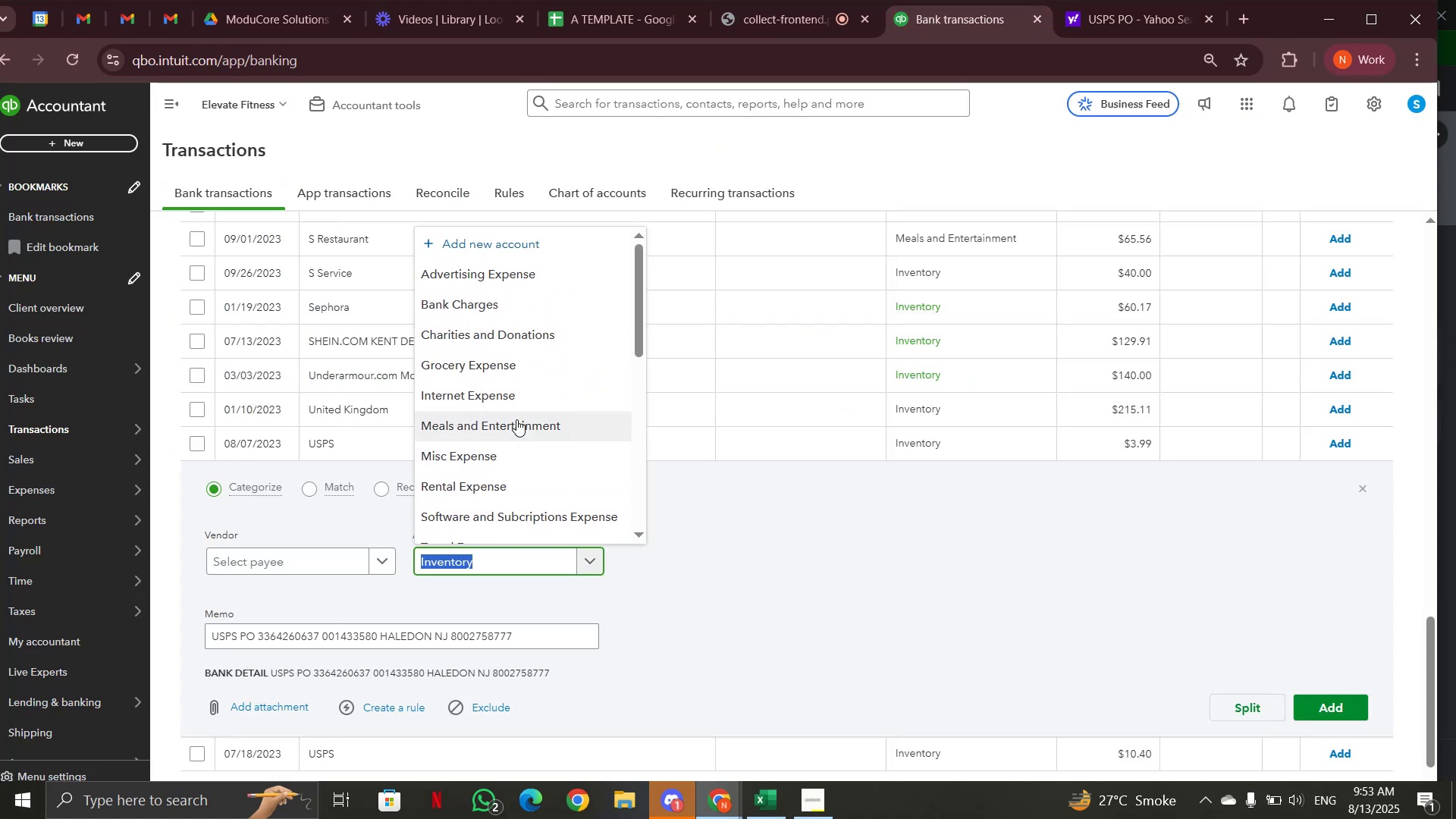 
scroll: coordinate [534, 419], scroll_direction: down, amount: 4.0
 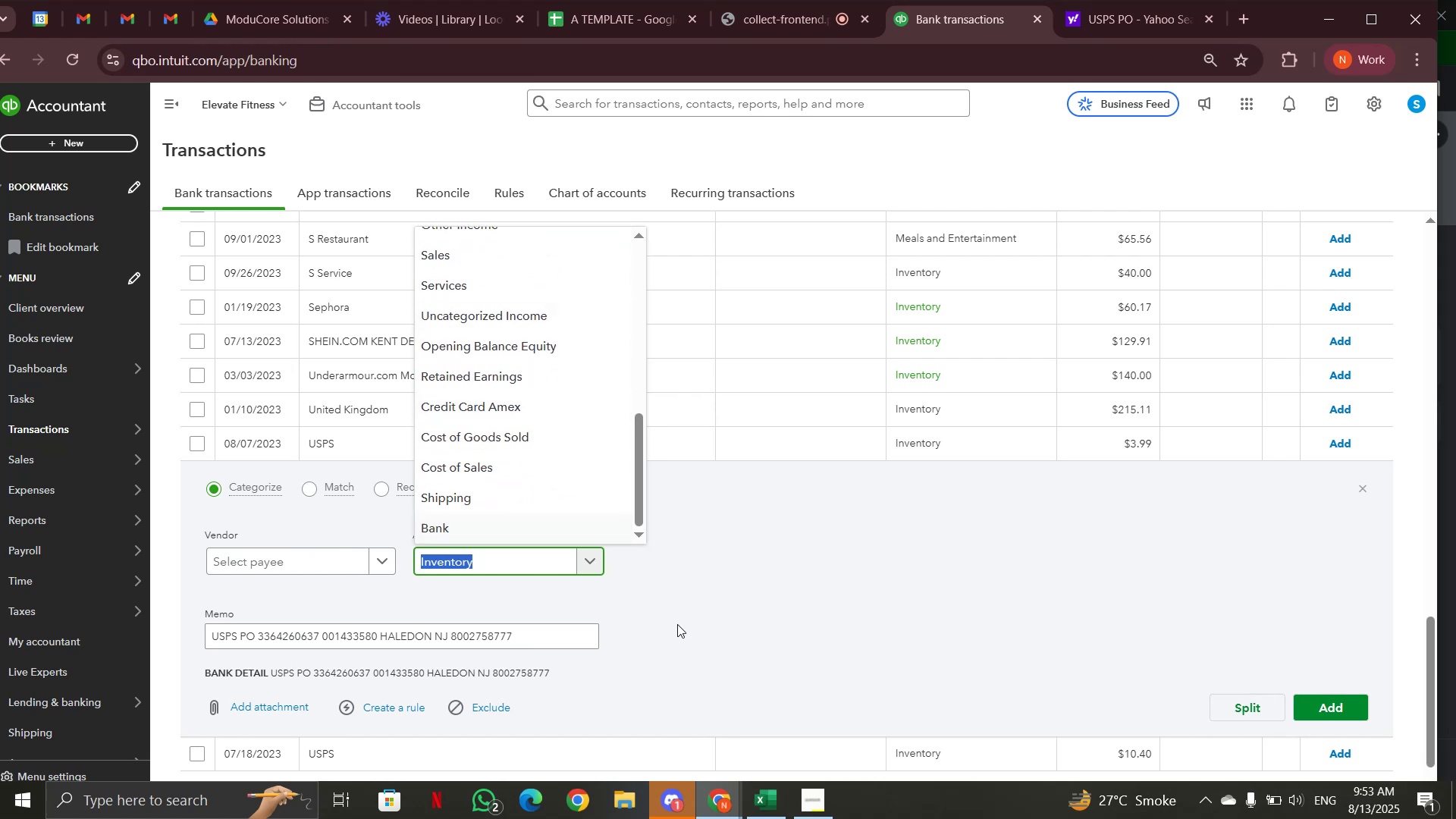 
scroll: coordinate [590, 475], scroll_direction: up, amount: 11.0
 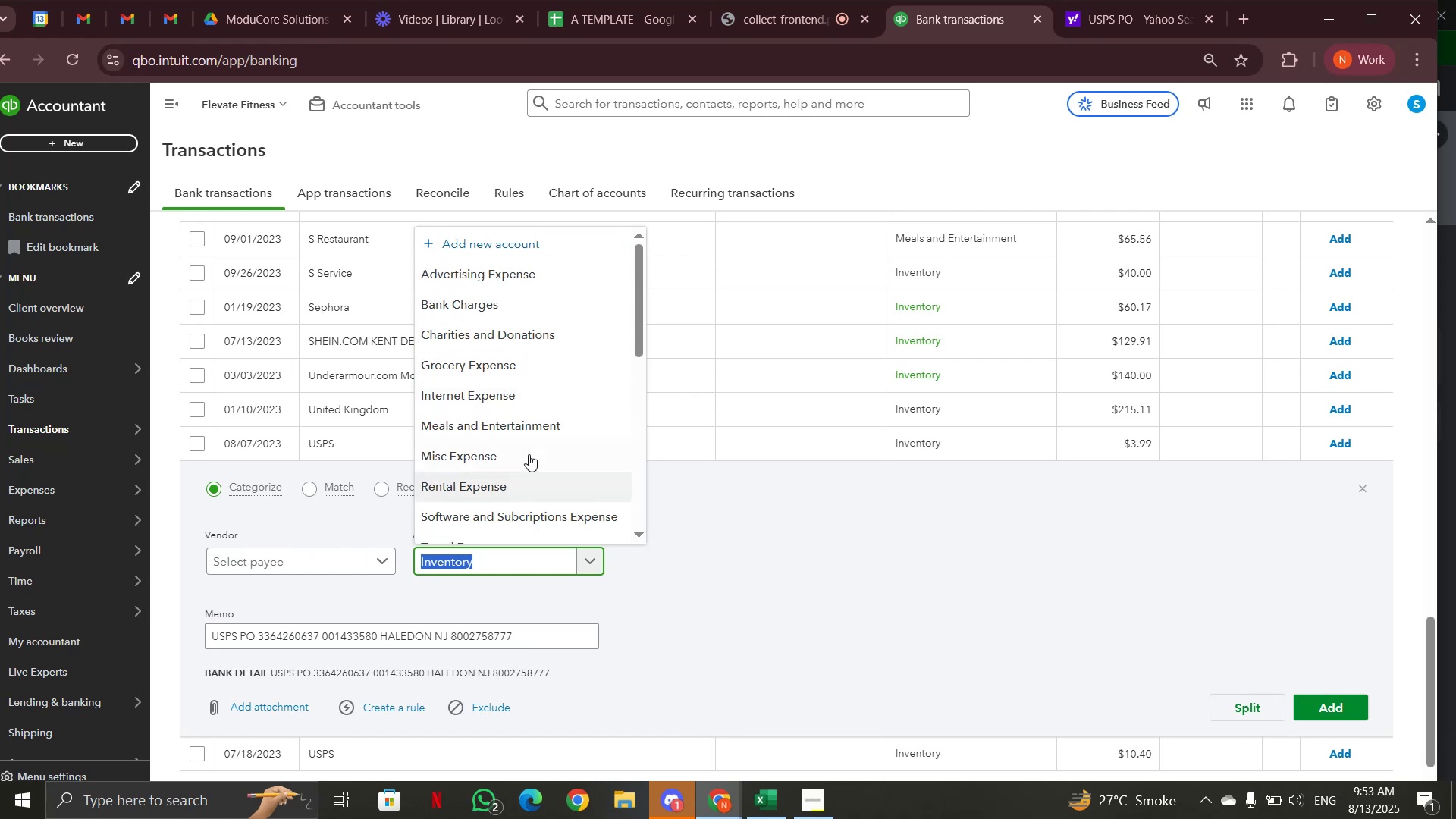 
left_click([529, 453])
 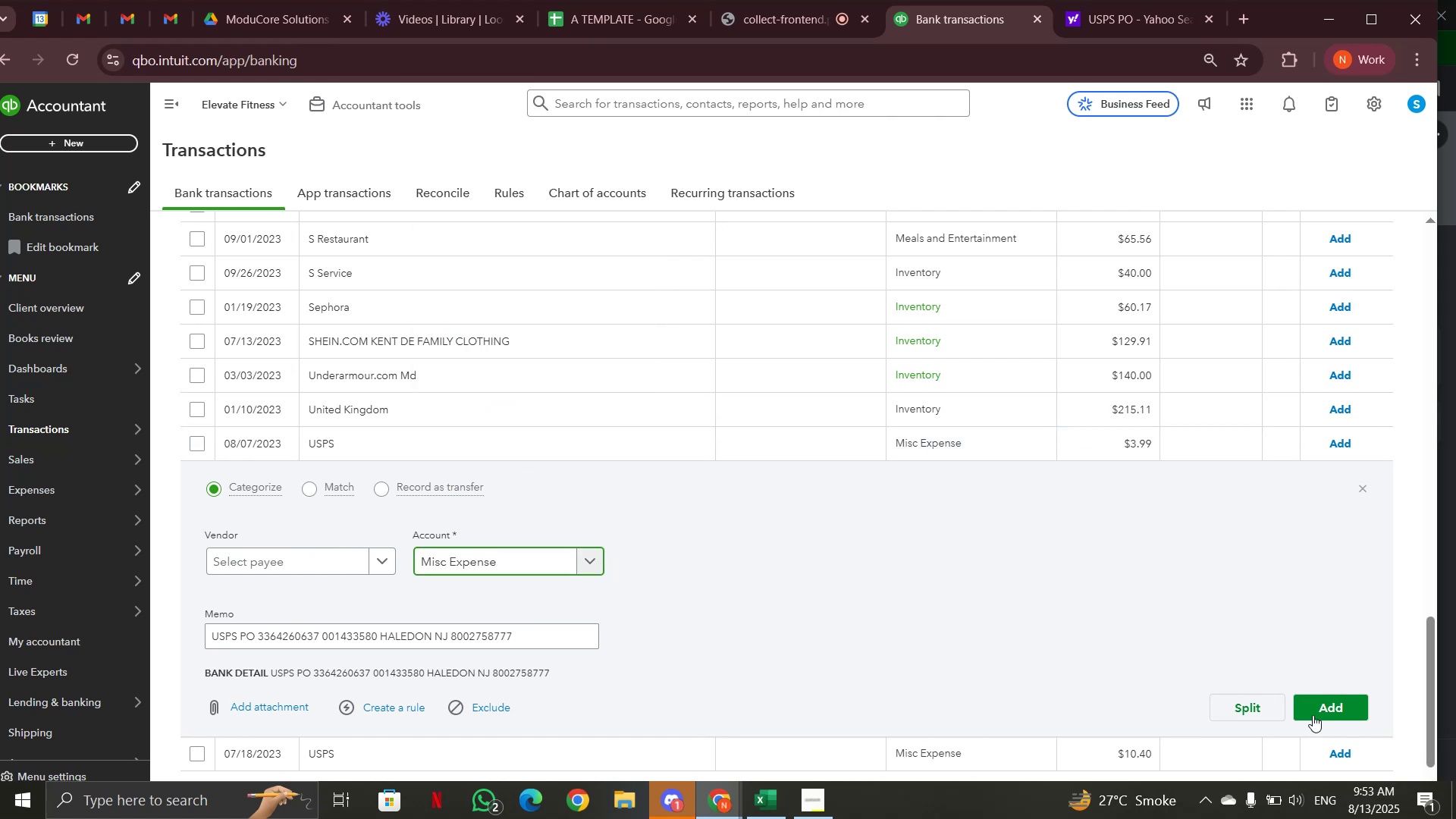 
left_click([1328, 704])
 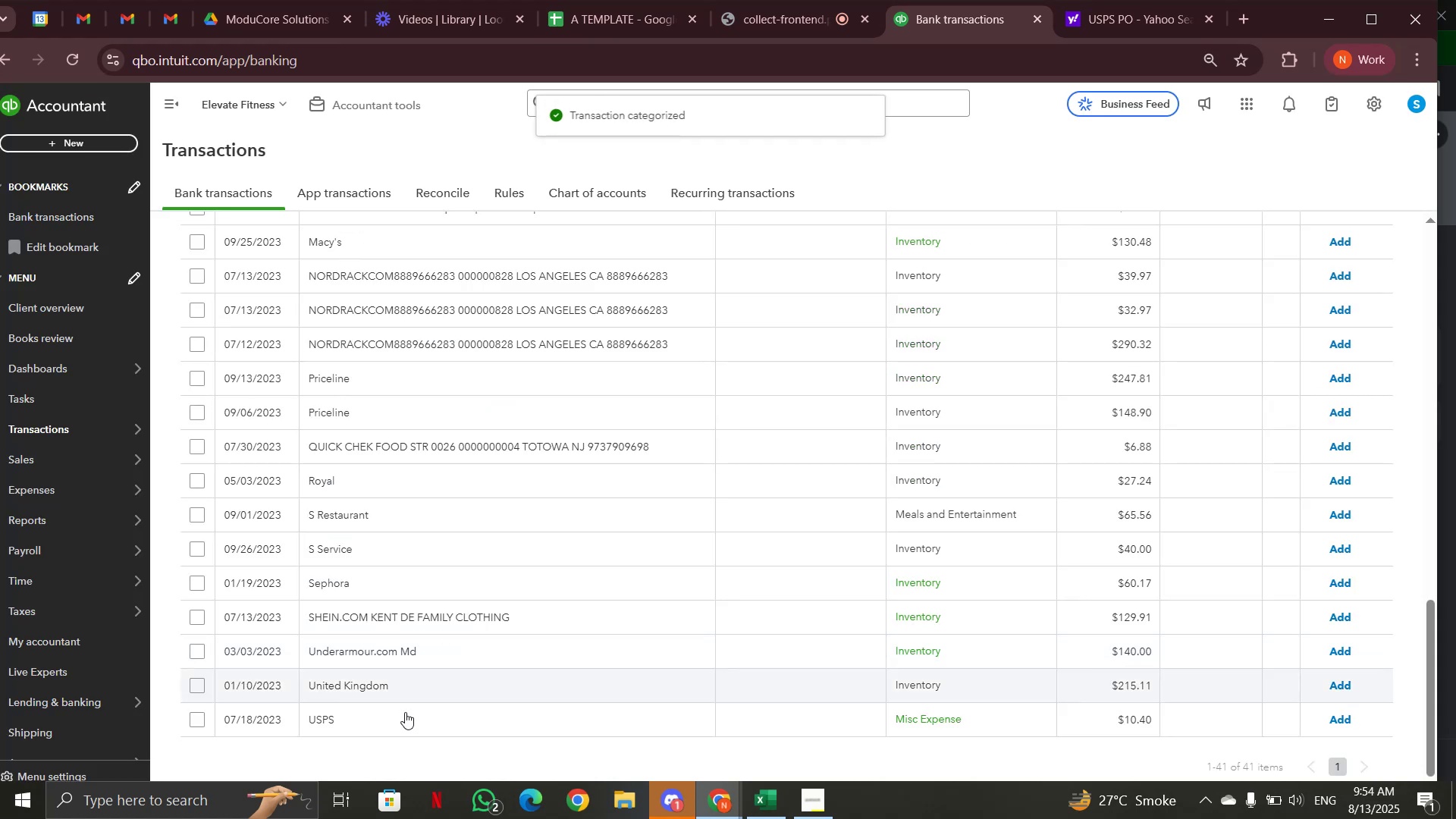 
left_click([416, 717])
 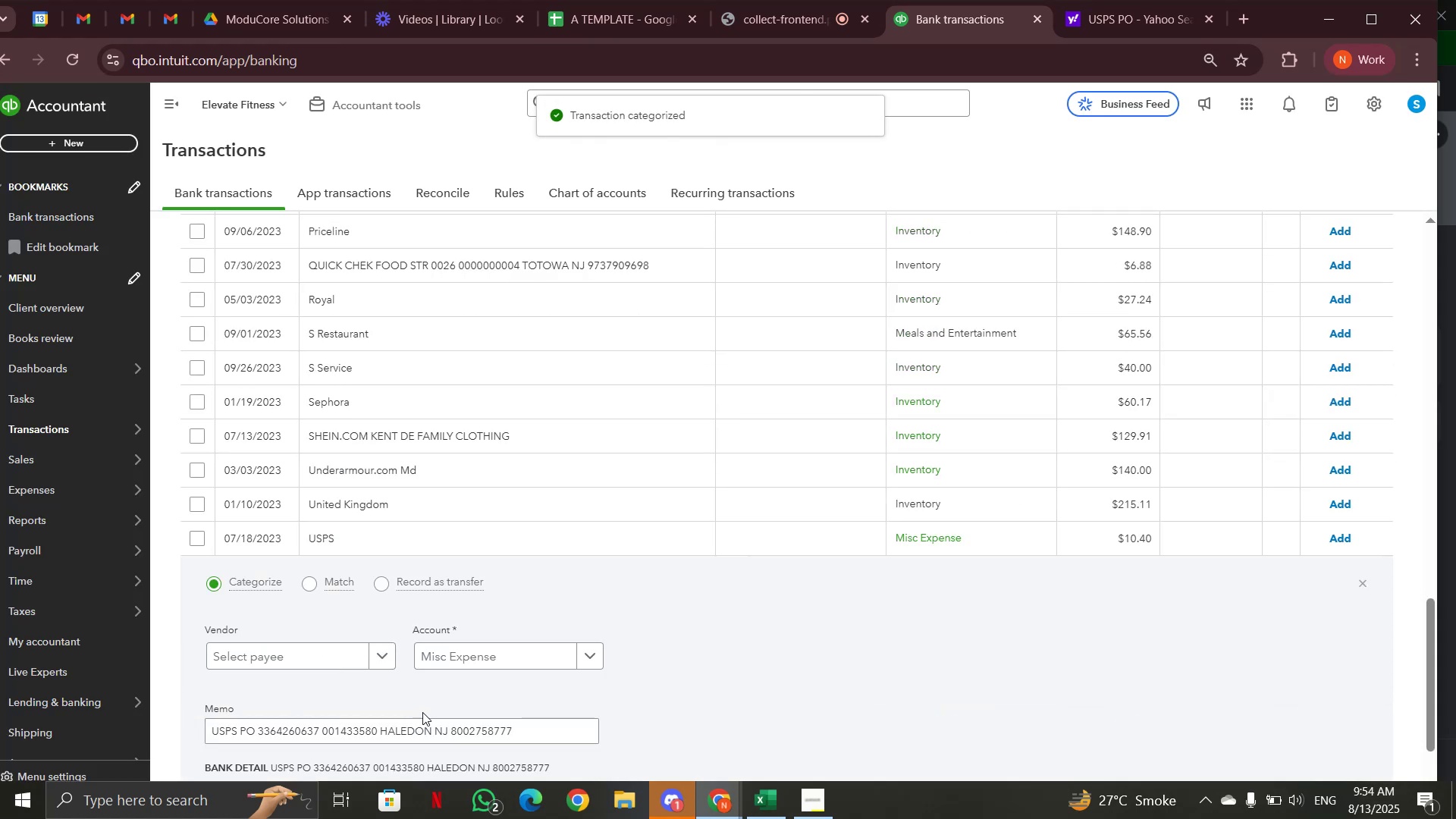 
scroll: coordinate [745, 704], scroll_direction: down, amount: 3.0
 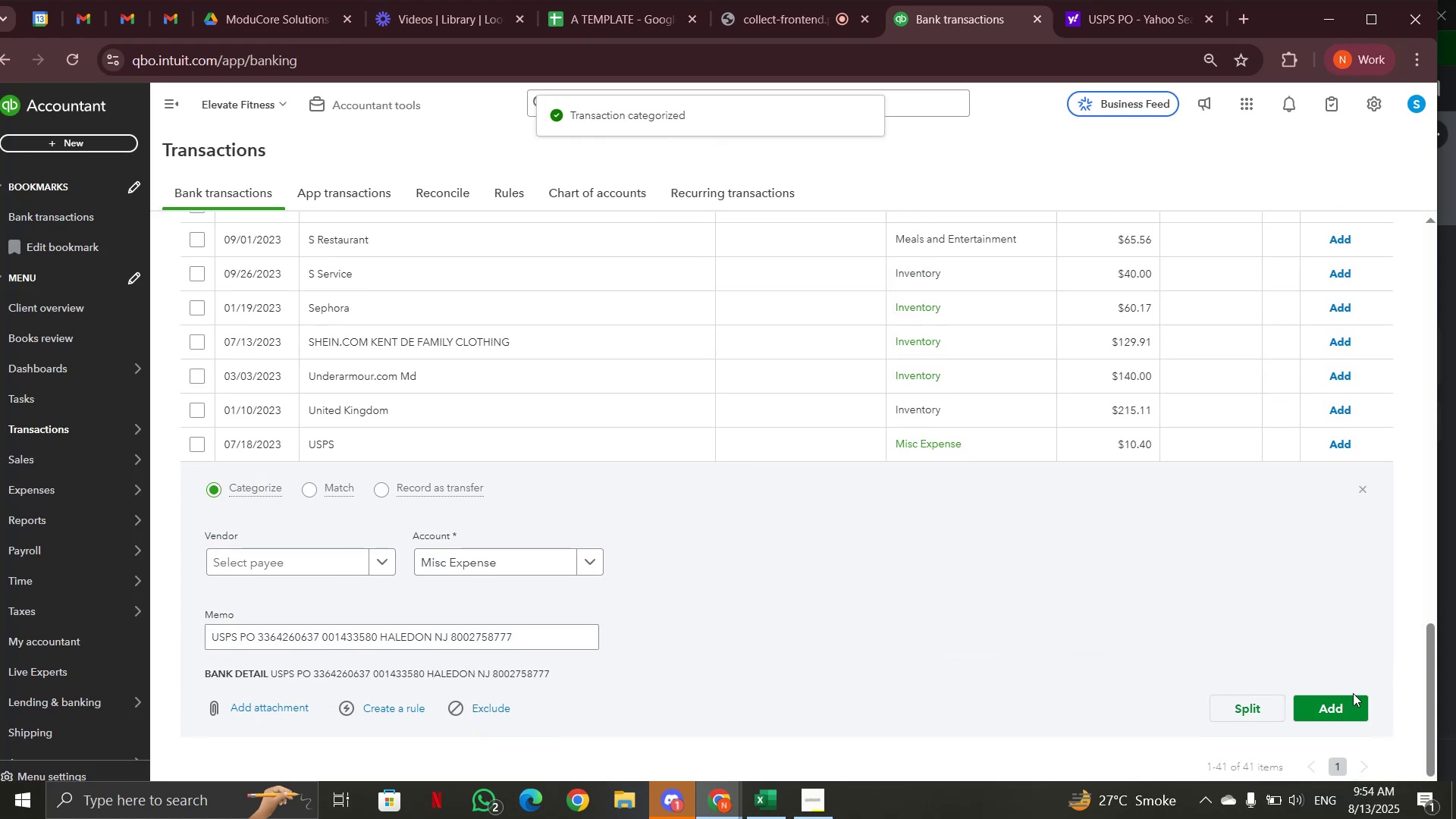 
left_click([1356, 698])
 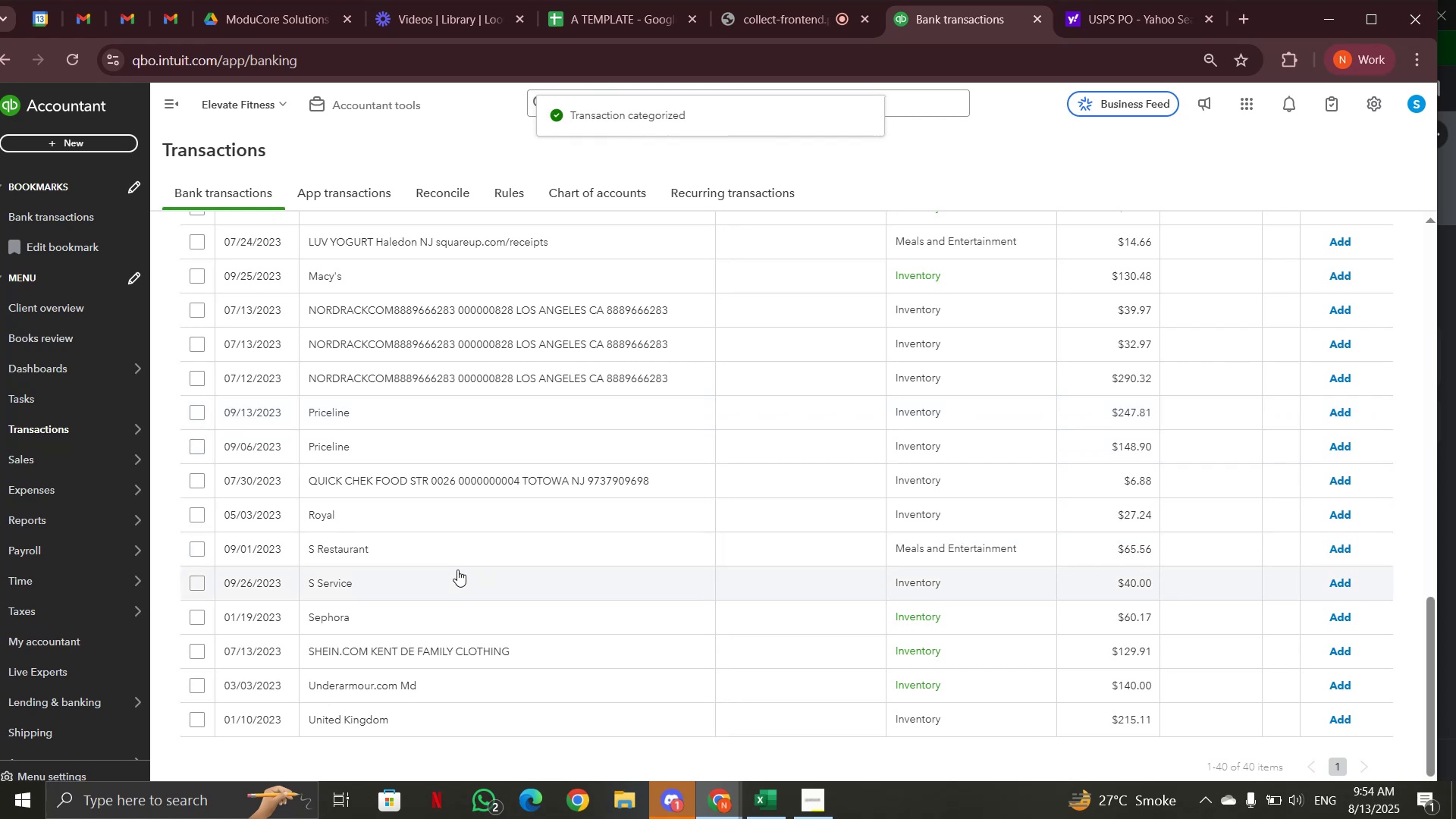 
left_click([455, 546])
 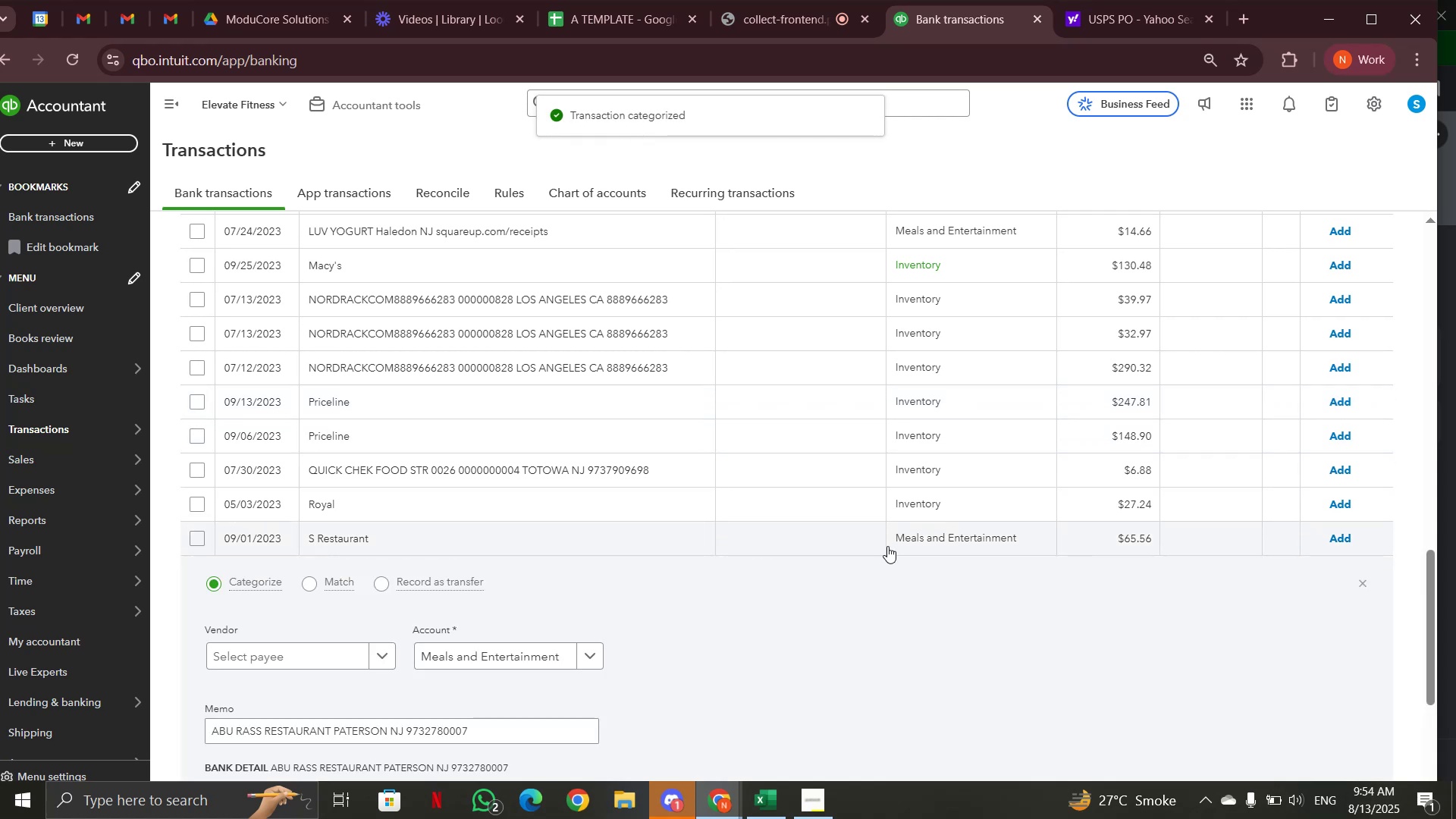 
left_click([1334, 538])
 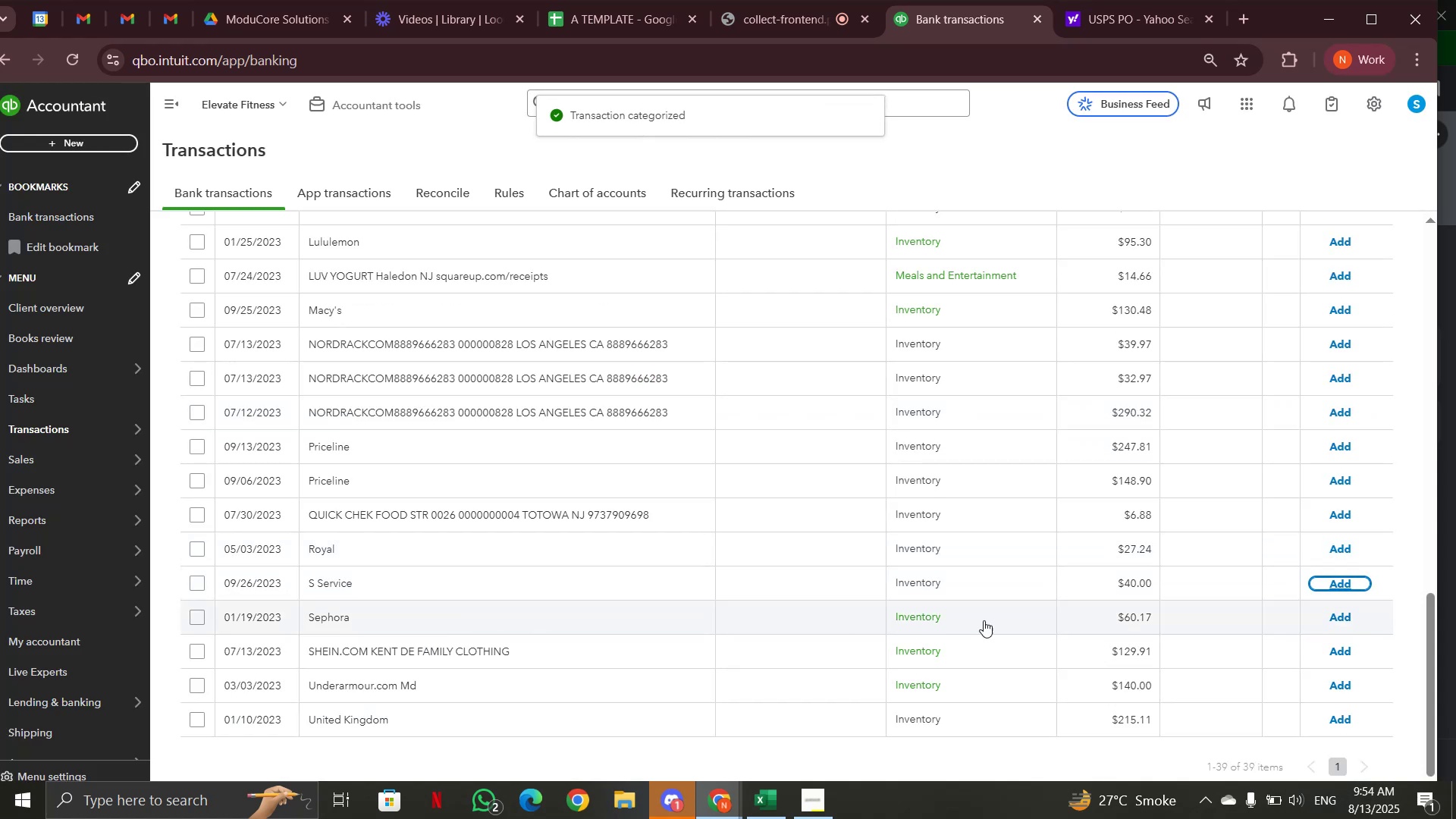 
wait(5.03)
 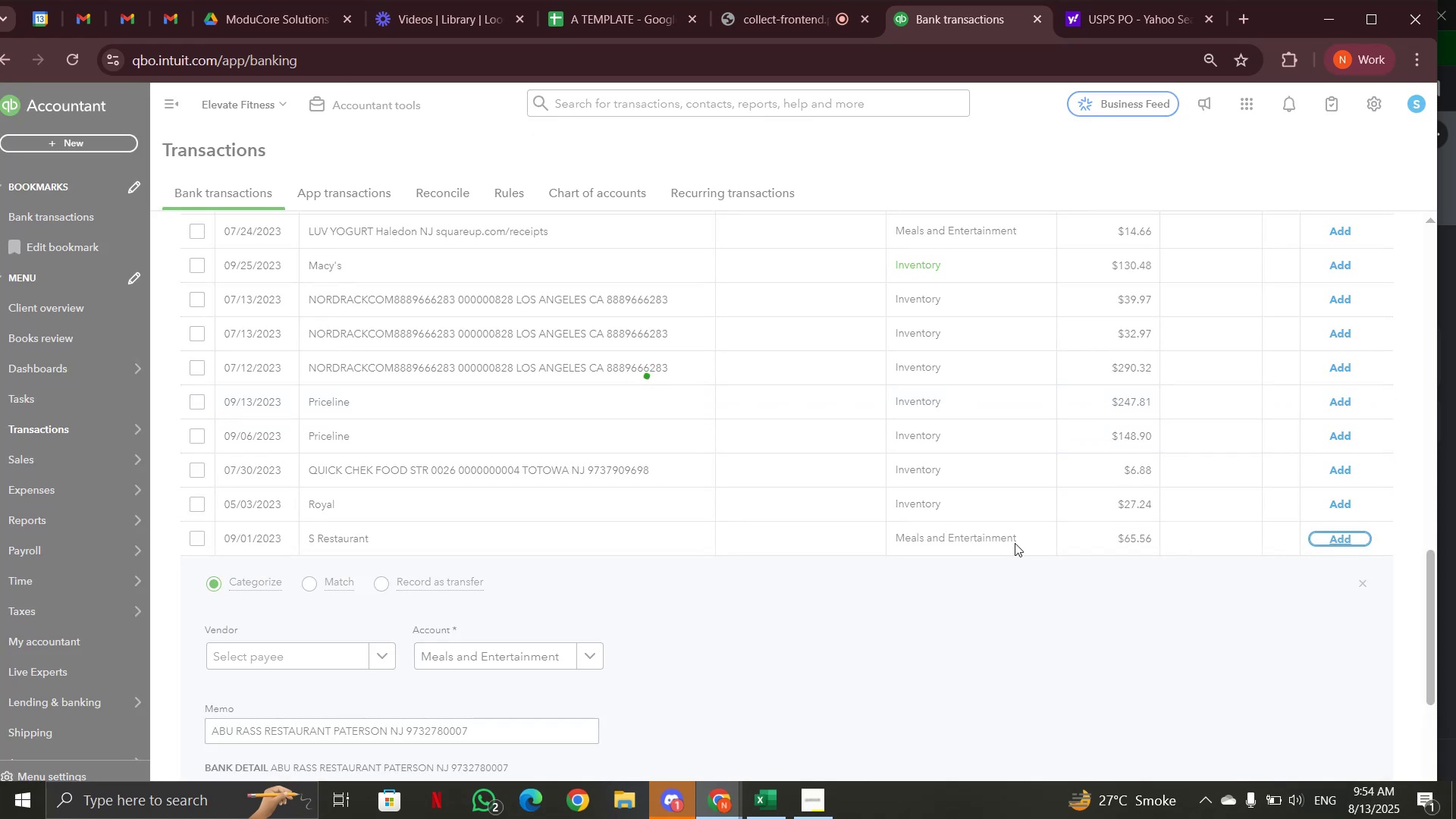 
left_click([593, 612])
 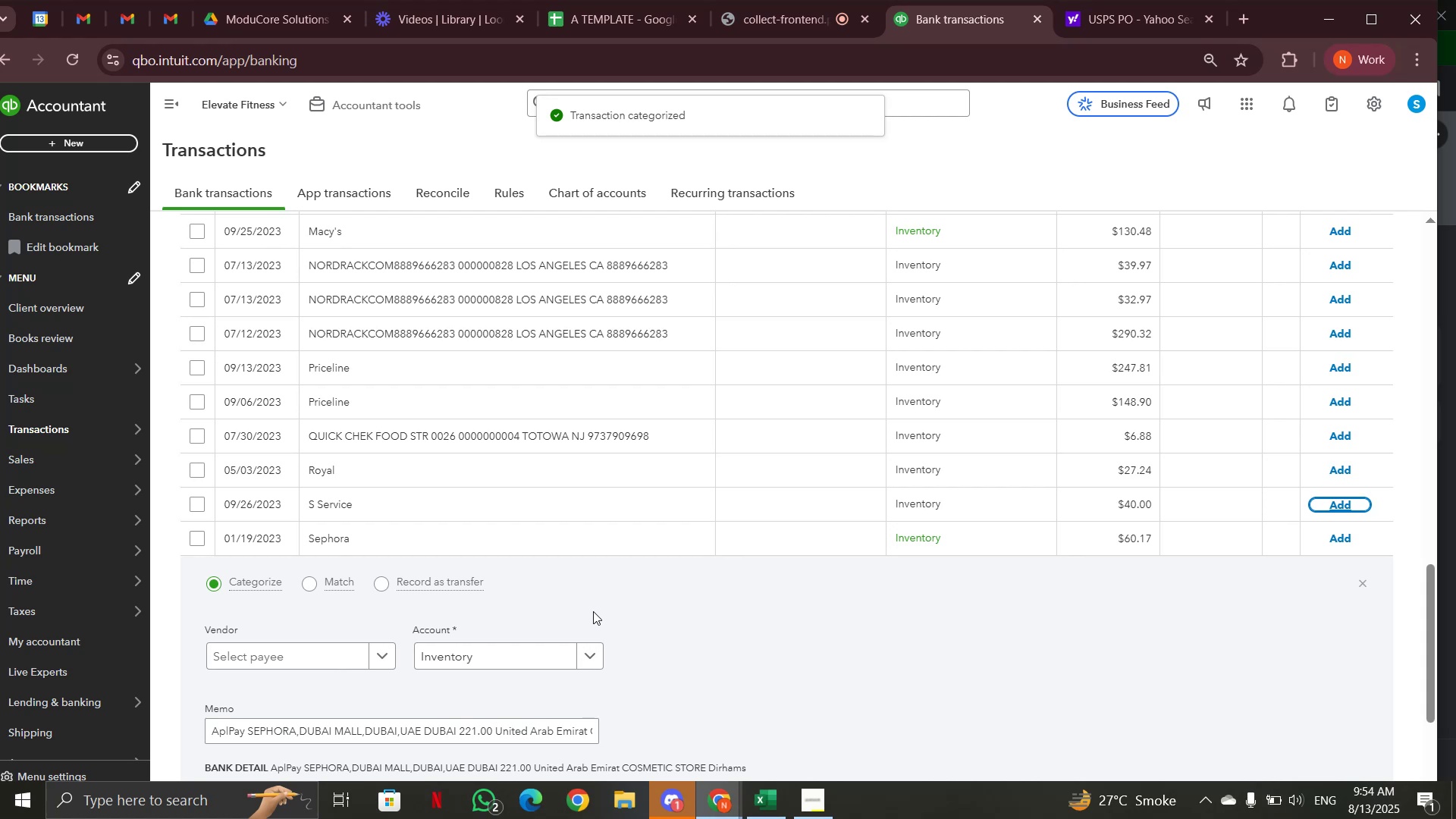 
scroll: coordinate [595, 599], scroll_direction: down, amount: 1.0
 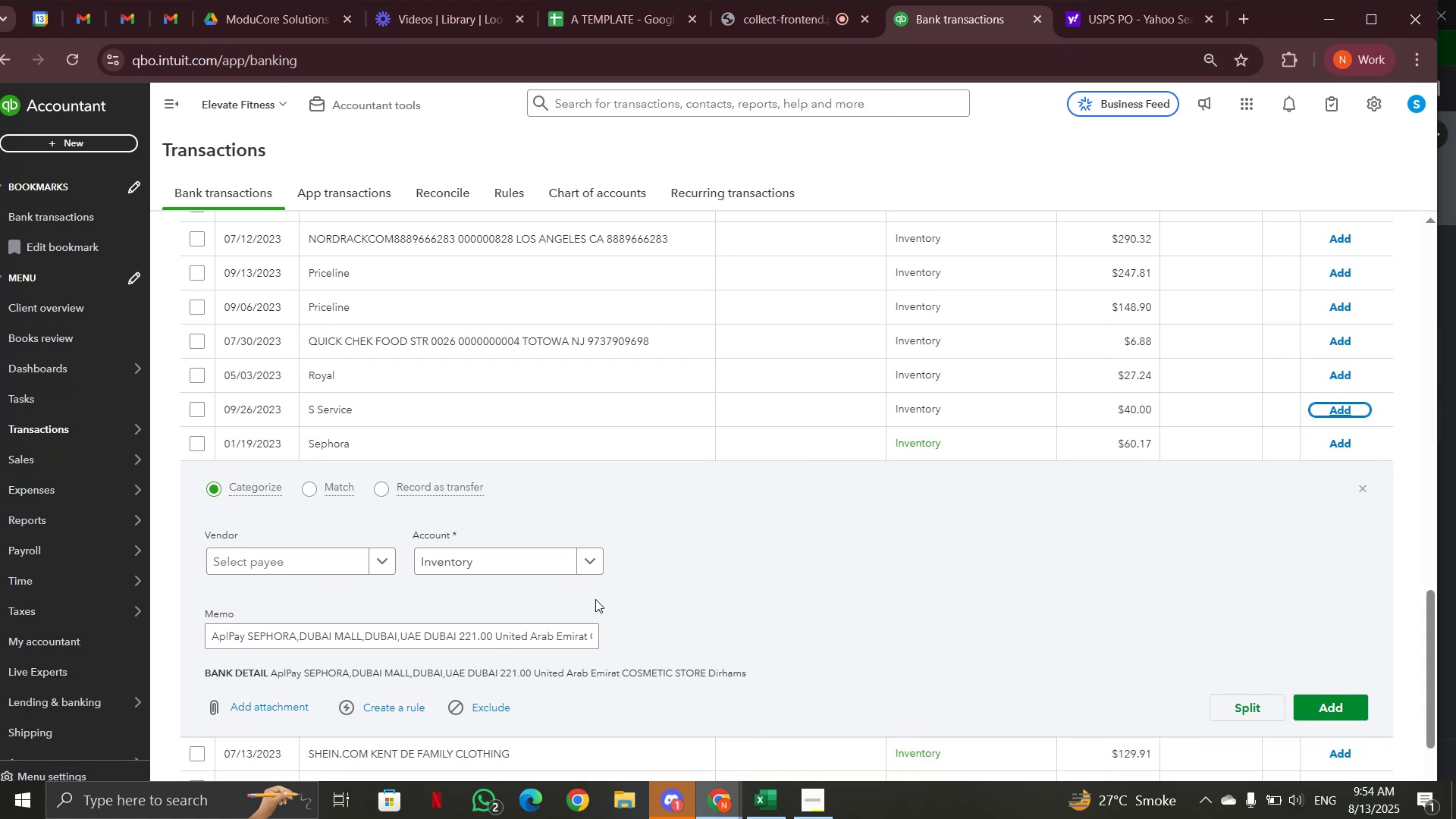 
left_click([557, 565])
 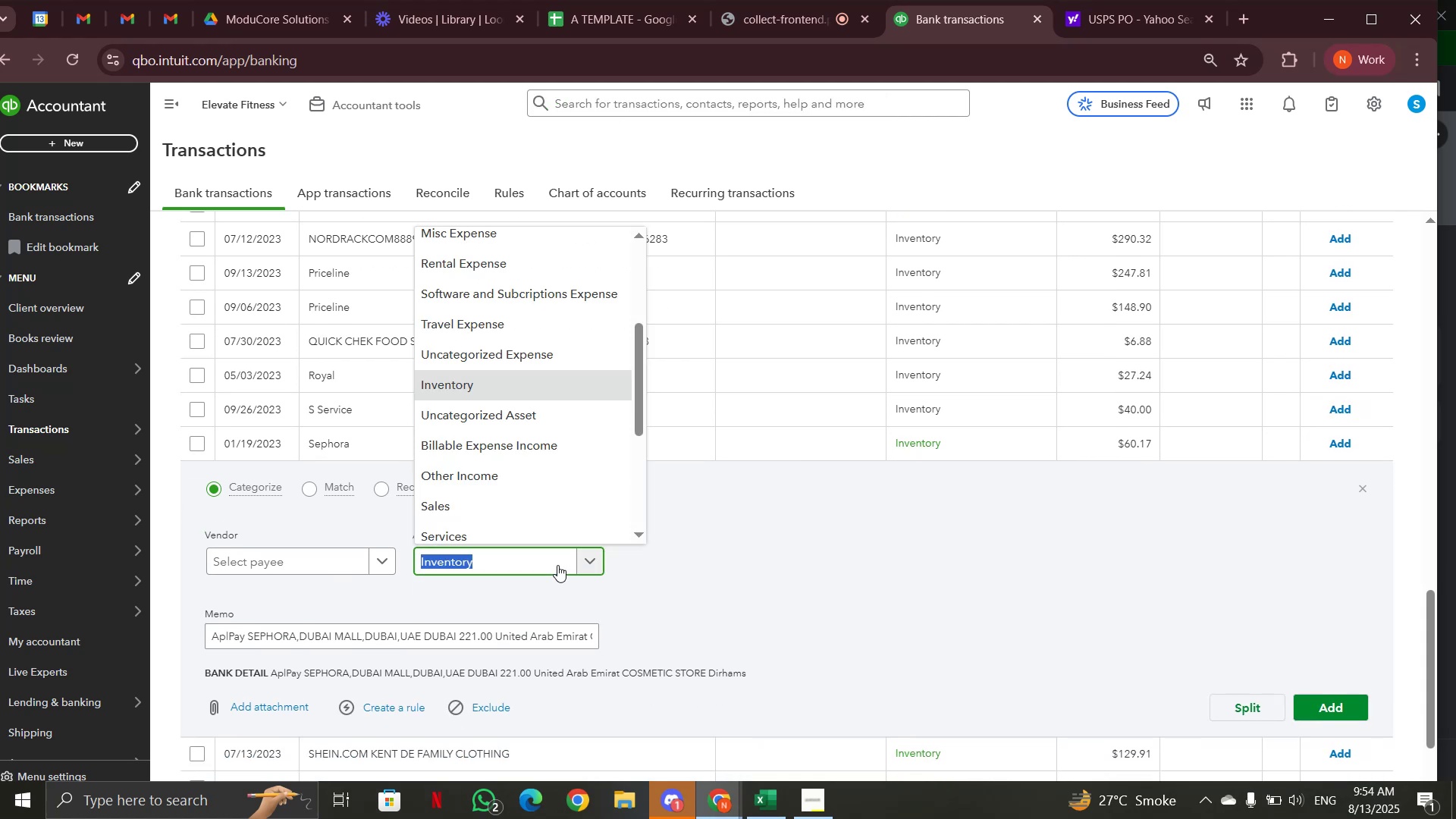 
type(misc)
 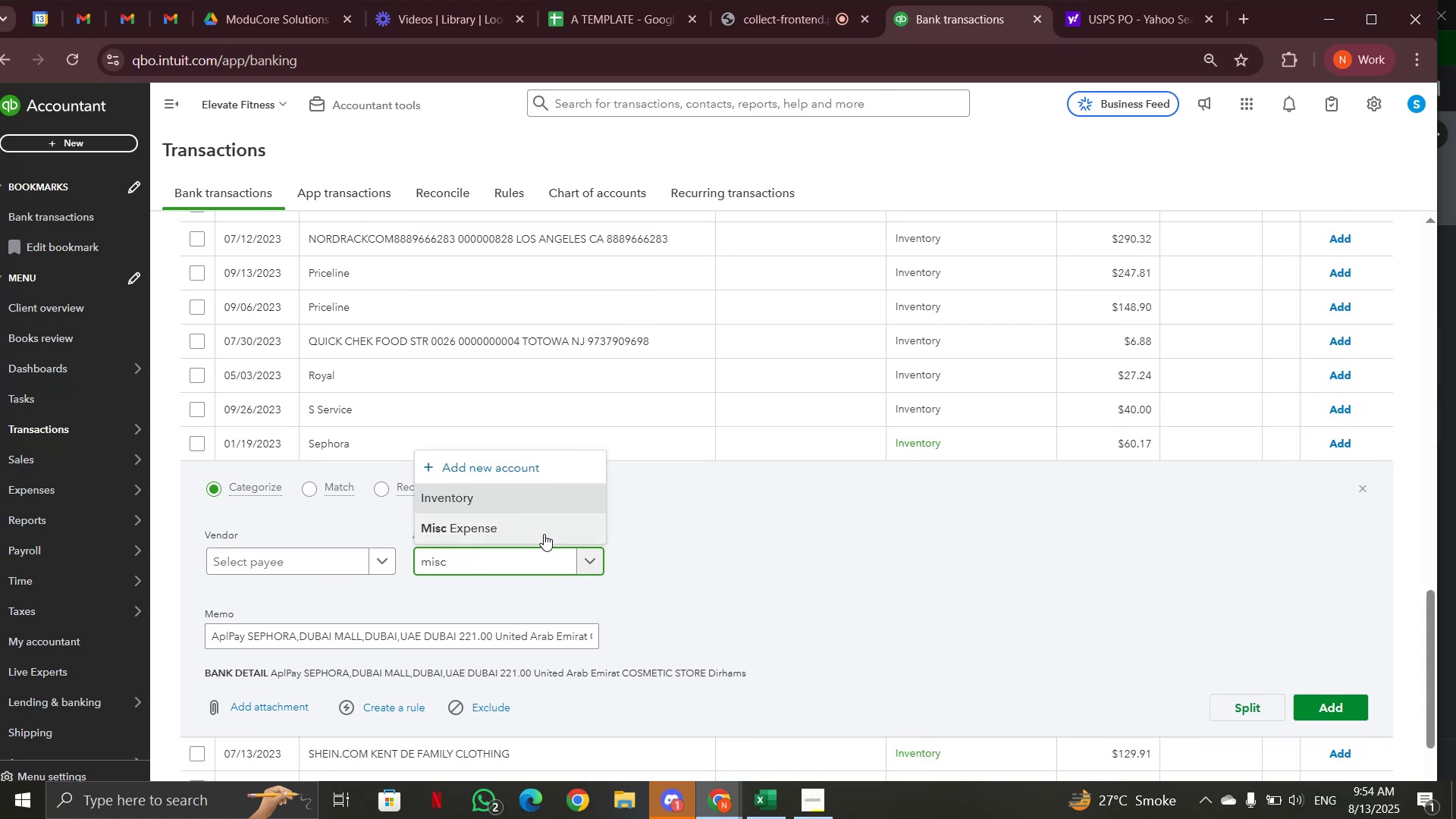 
left_click([544, 535])
 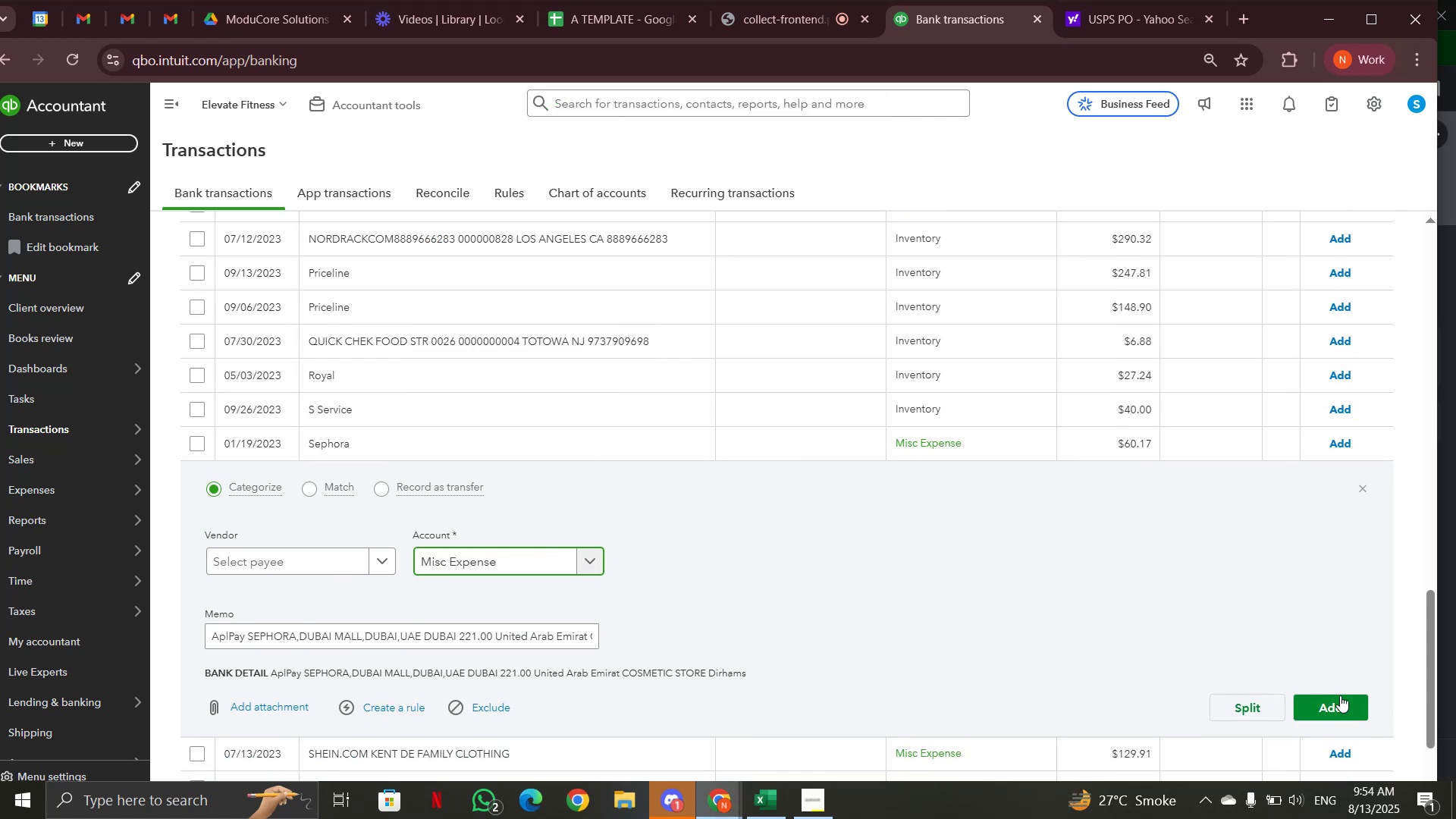 
left_click([1341, 698])
 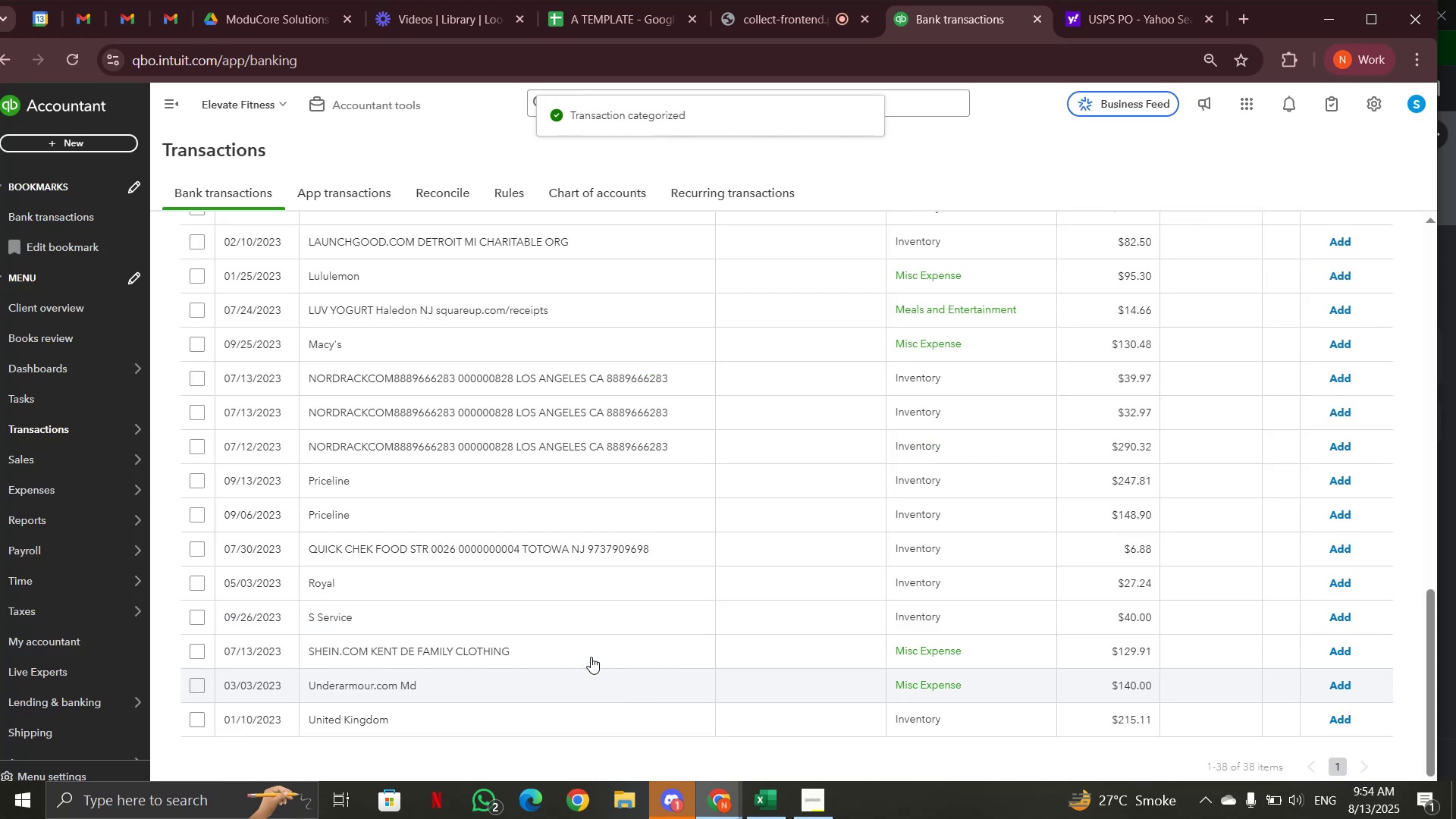 
left_click([591, 654])
 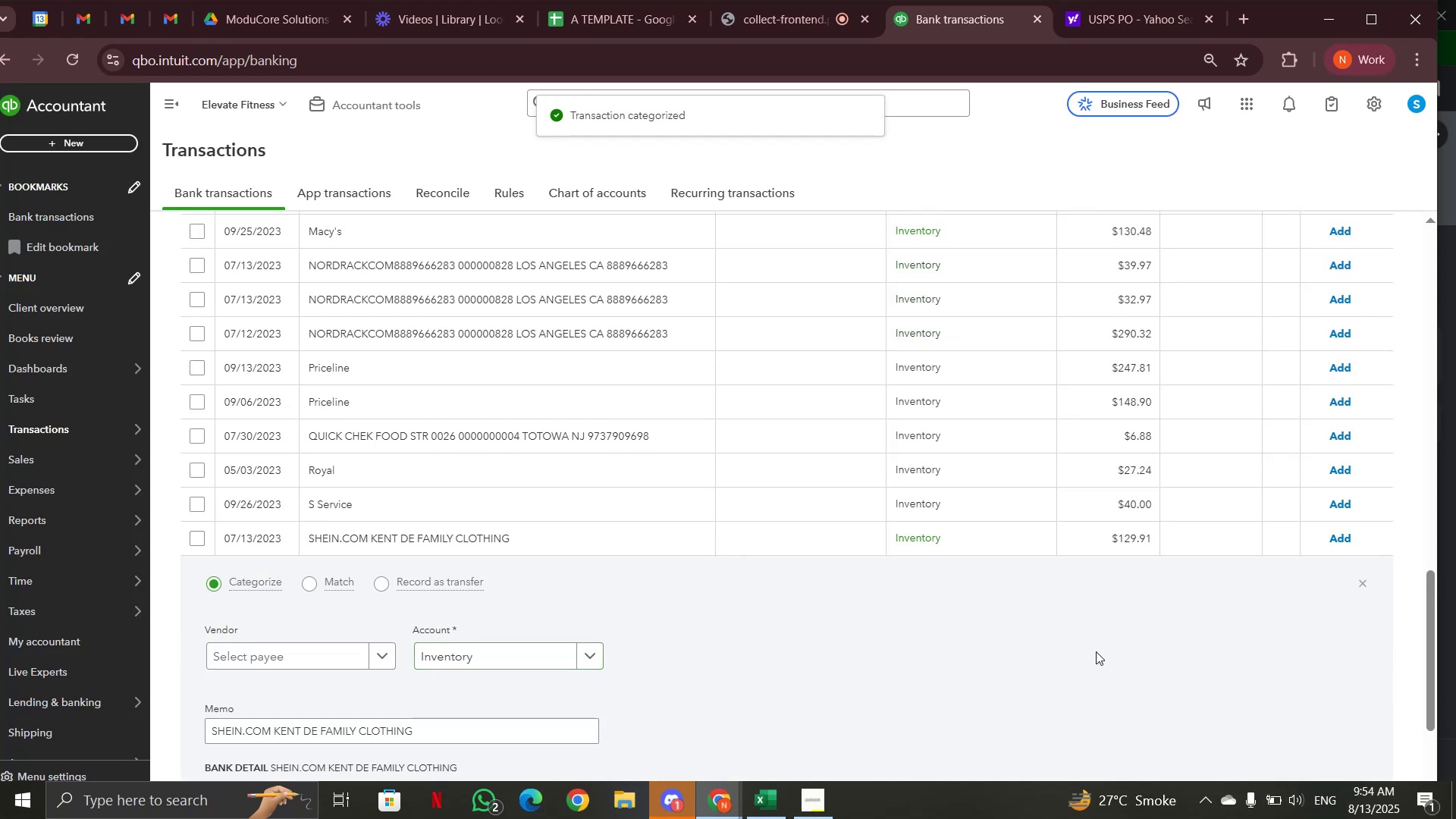 
scroll: coordinate [1004, 657], scroll_direction: down, amount: 3.0
 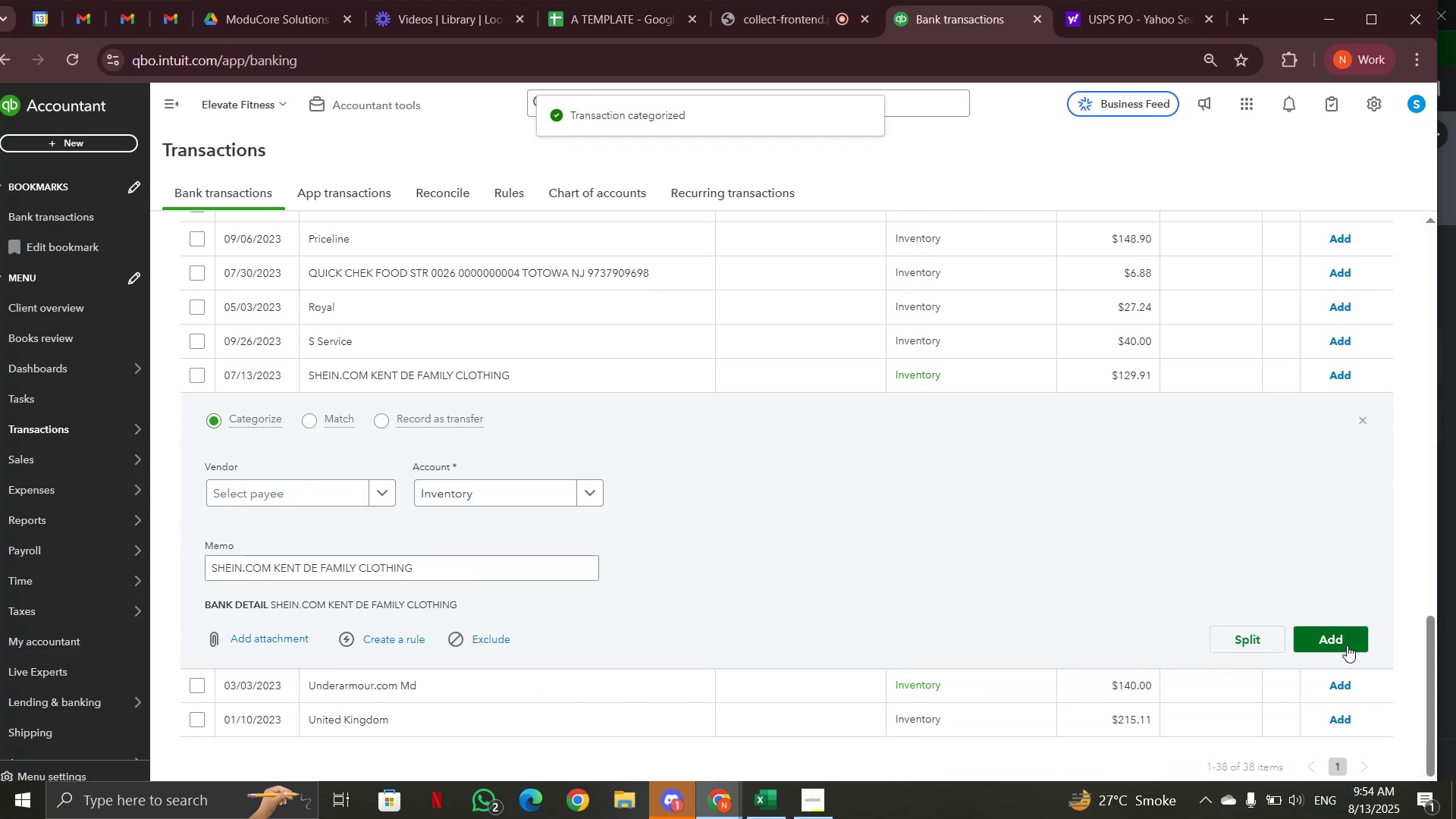 
left_click([1347, 645])
 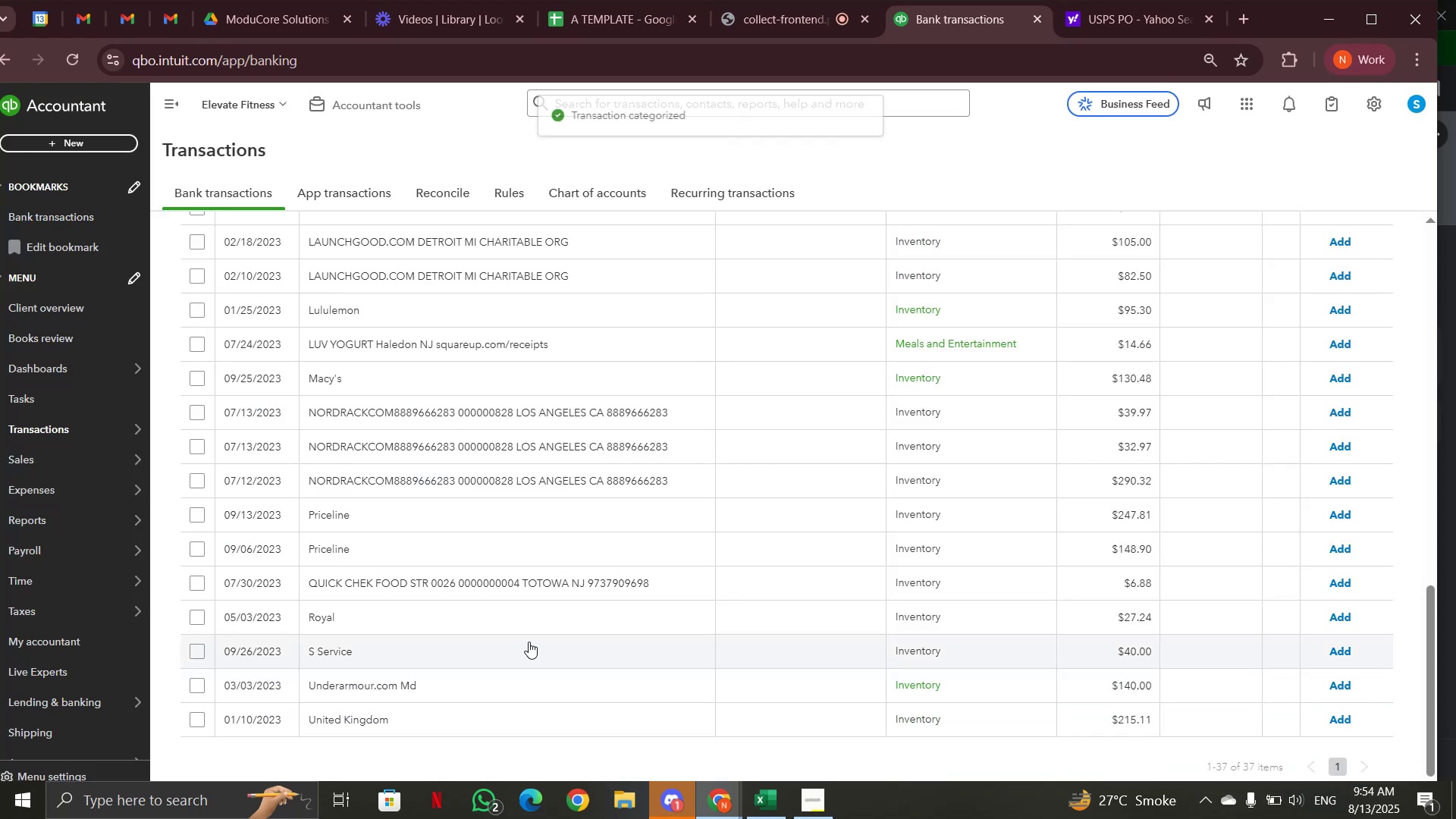 
scroll: coordinate [493, 595], scroll_direction: up, amount: 6.0
 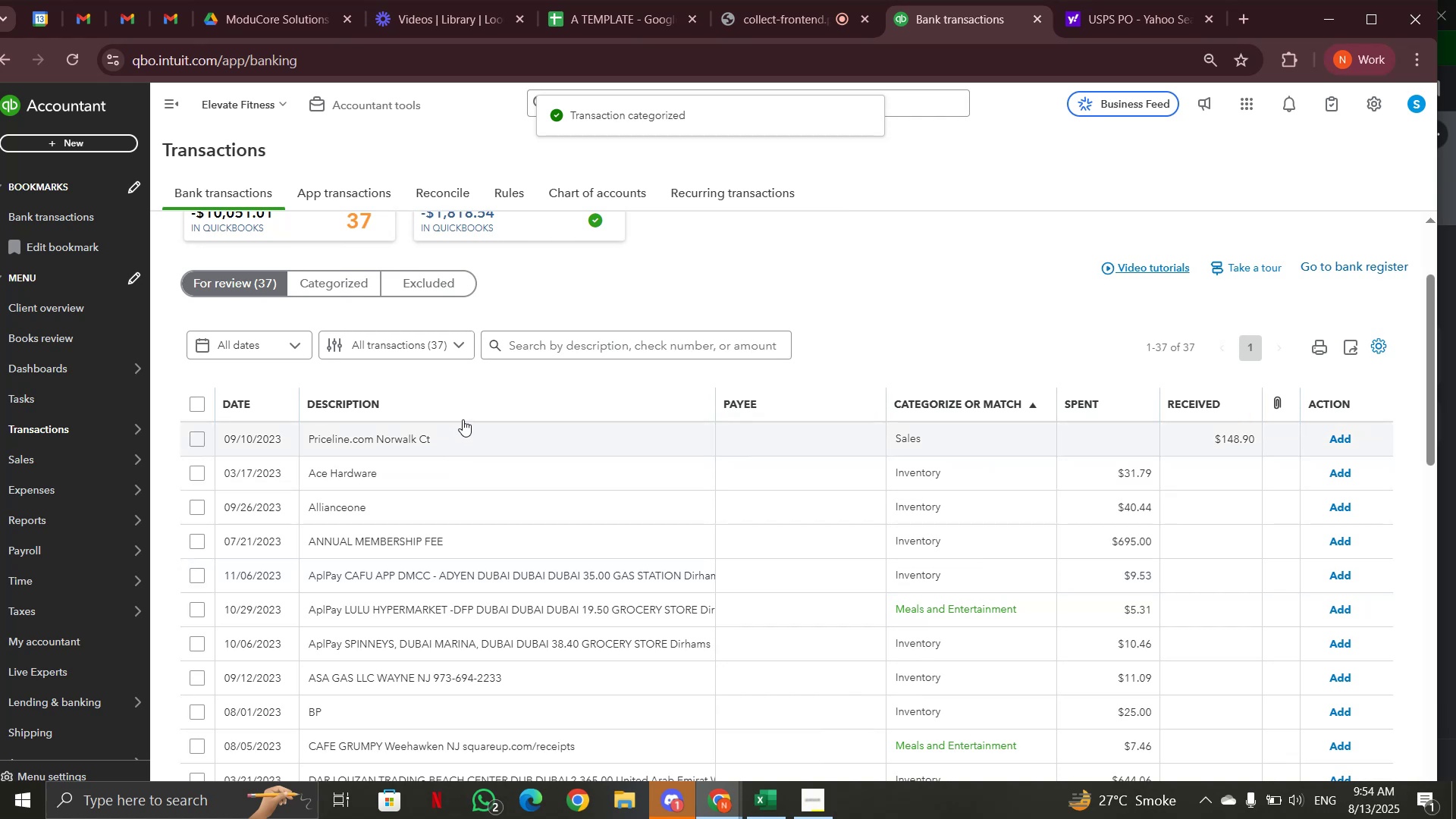 
left_click([469, 404])
 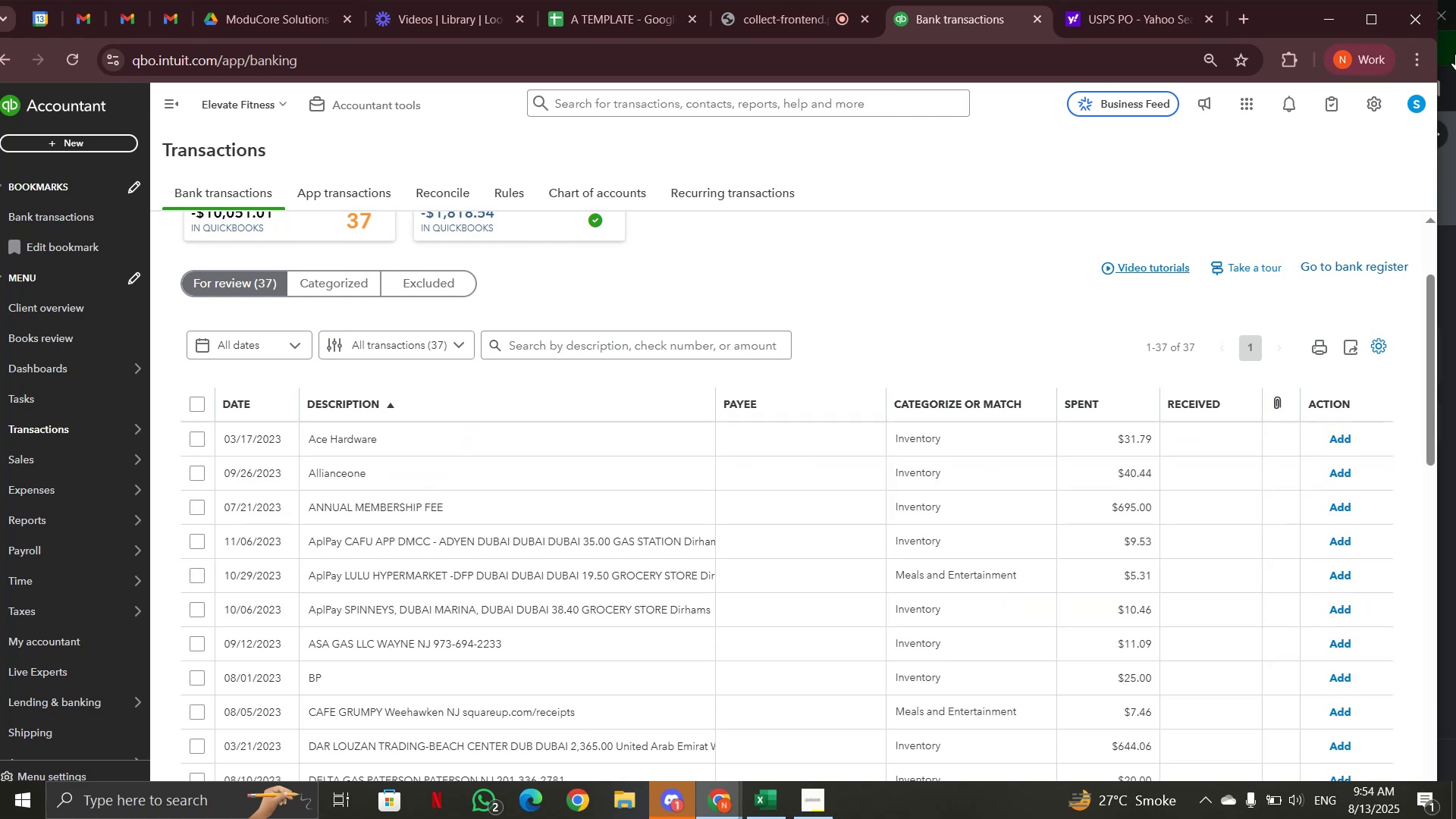 
wait(5.98)
 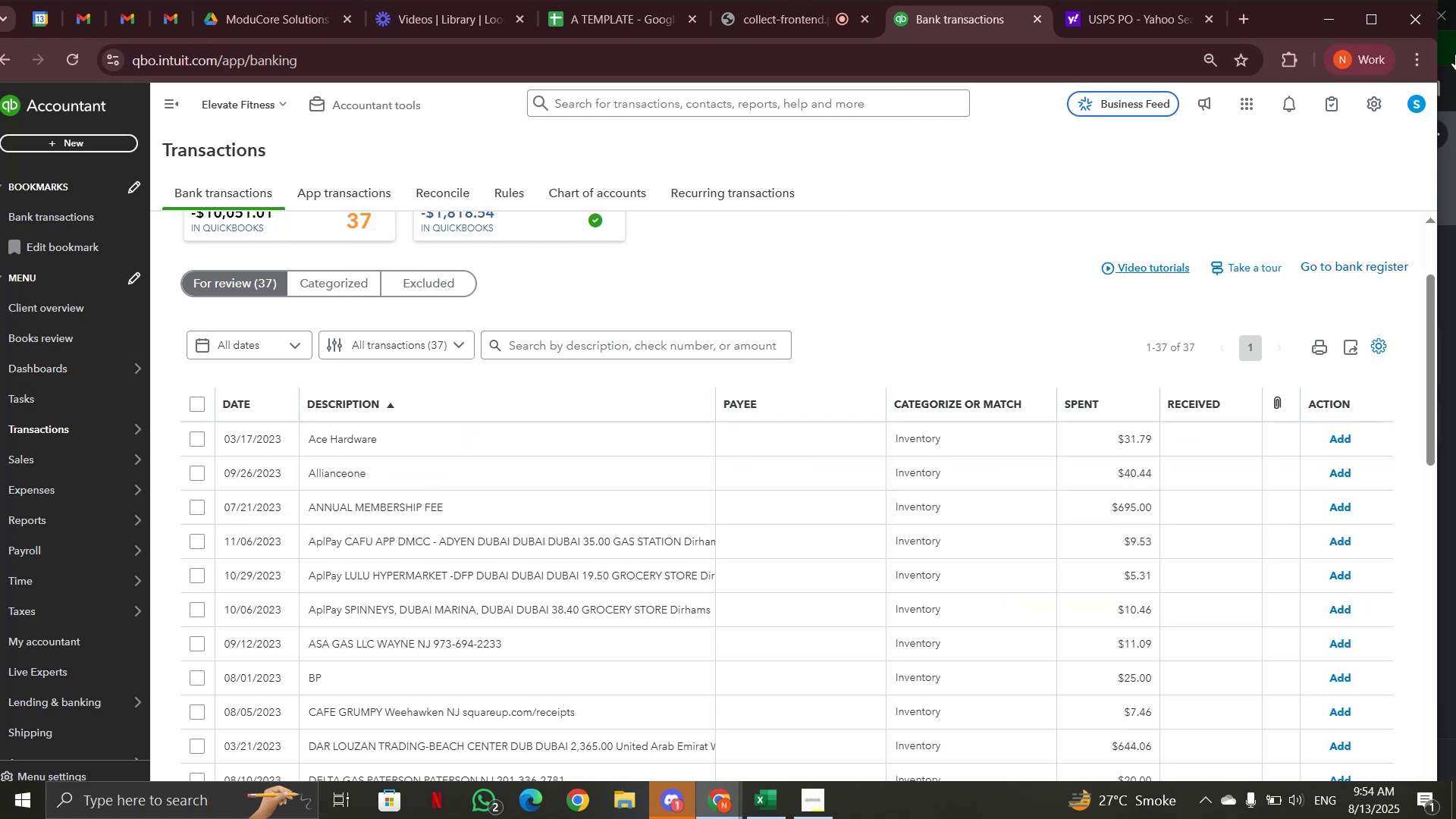 
left_click([573, 443])
 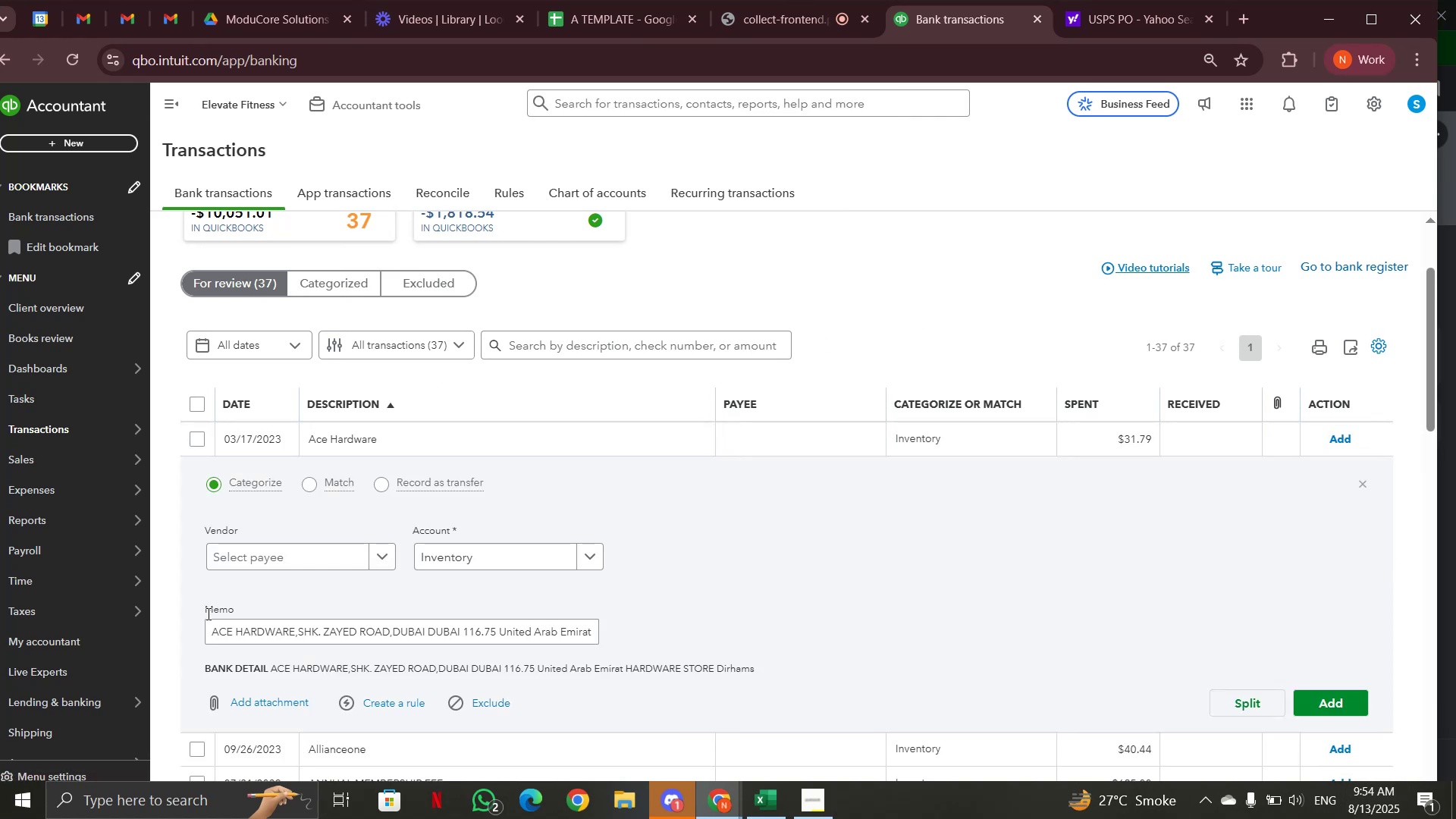 
left_click_drag(start_coordinate=[209, 634], to_coordinate=[654, 637])
 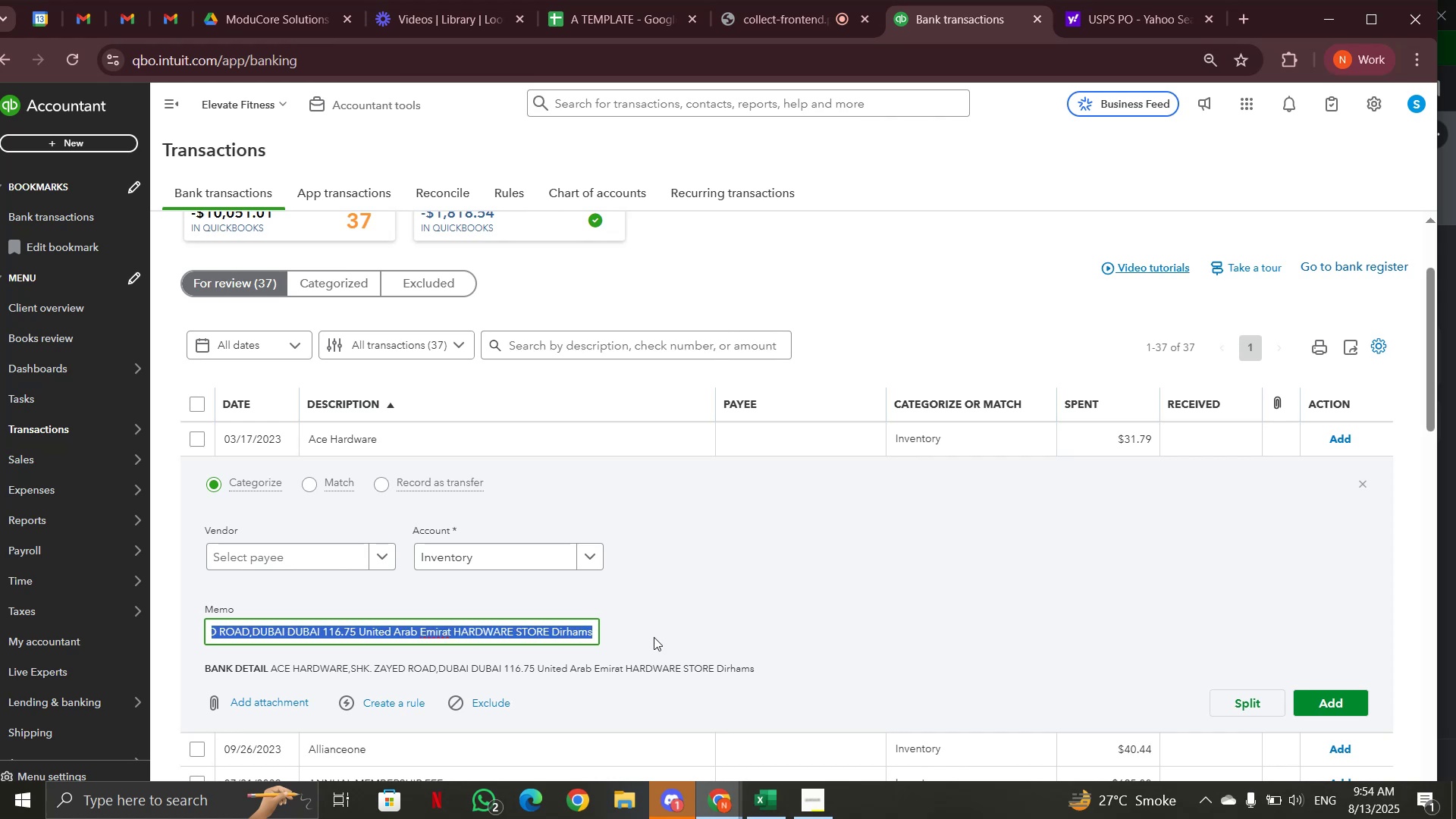 
key(Control+C)
 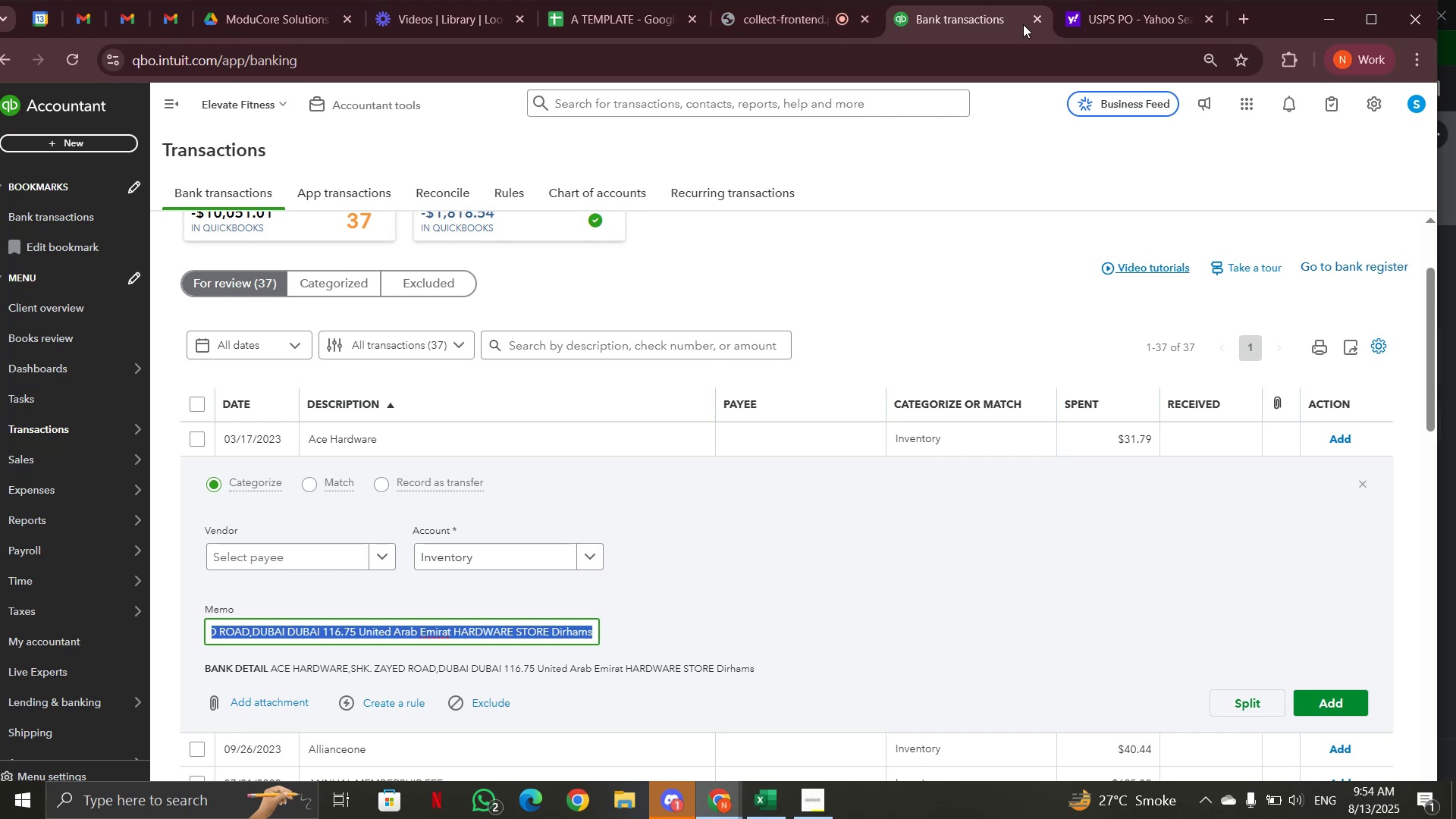 
left_click([1124, 23])
 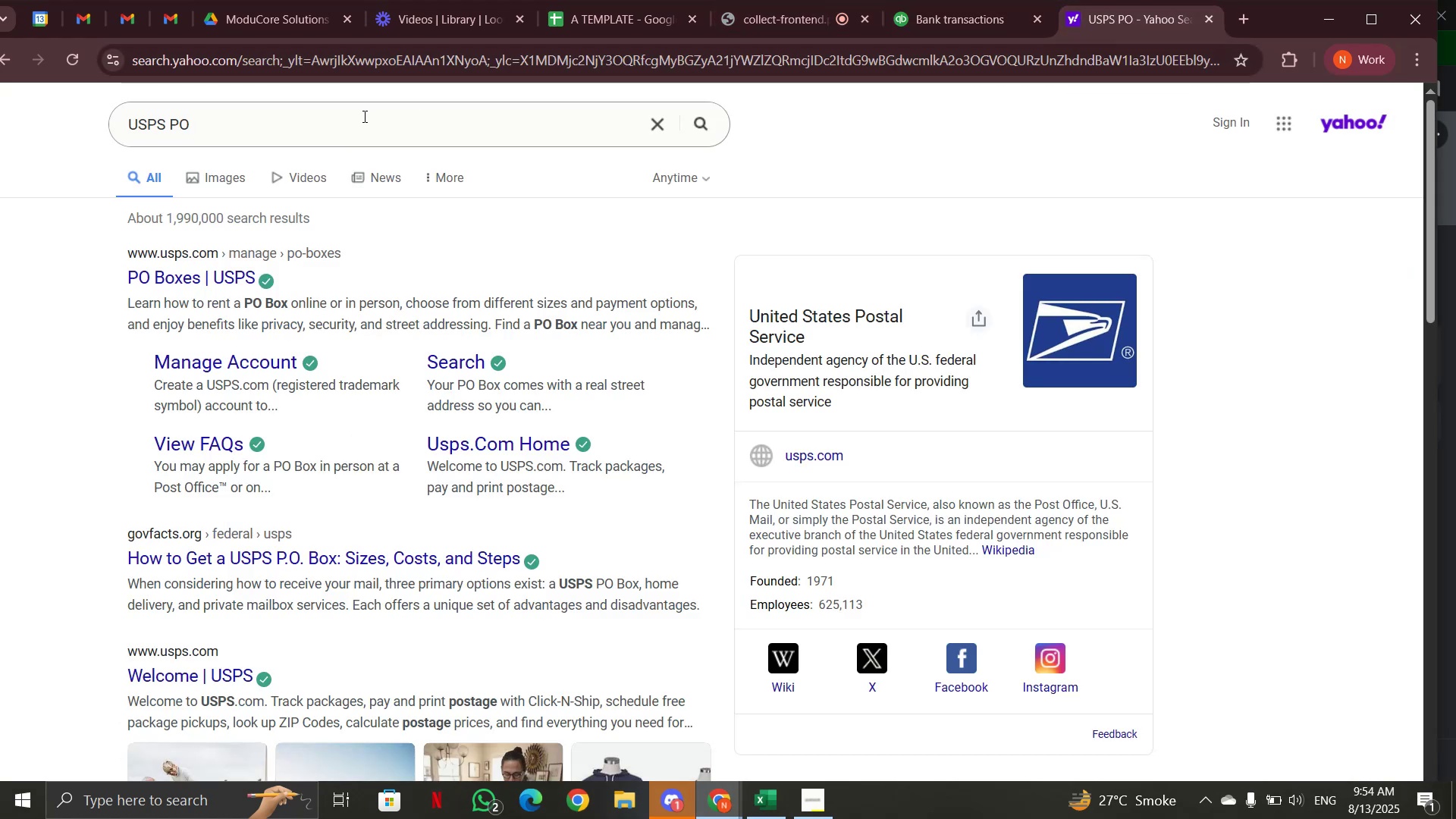 
left_click_drag(start_coordinate=[353, 132], to_coordinate=[118, 130])
 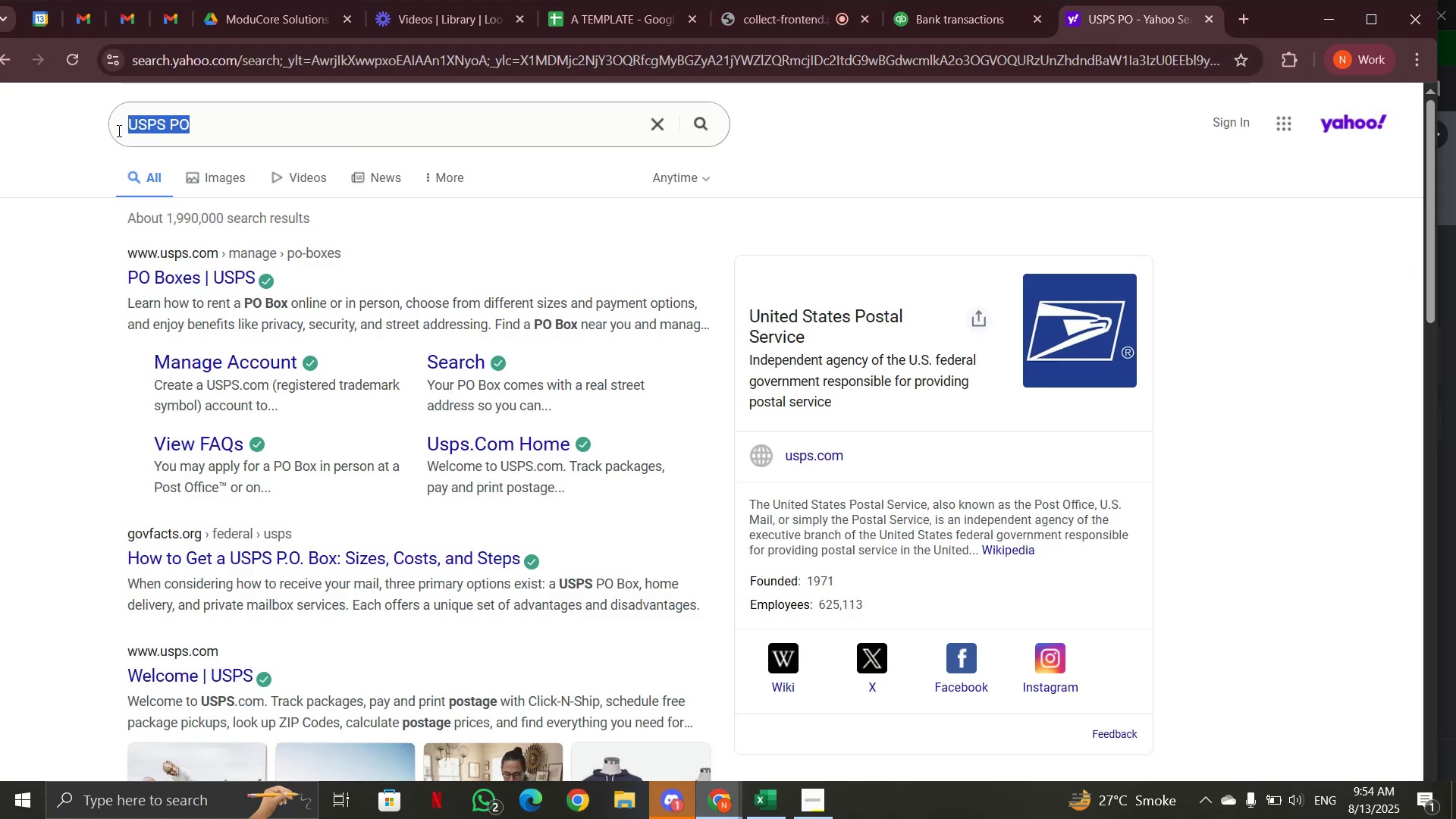 
key(Control+V)
 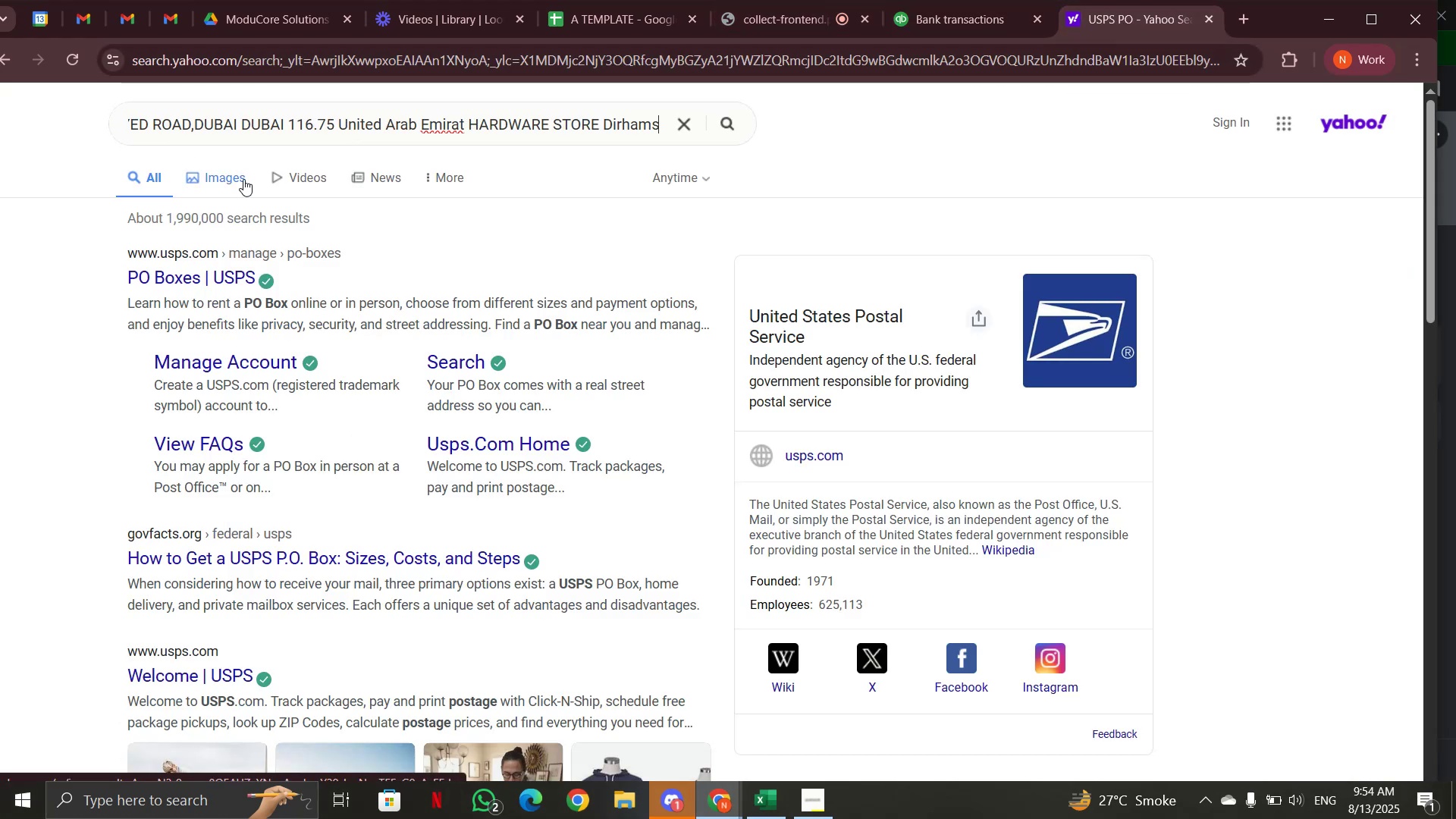 
key(Enter)
 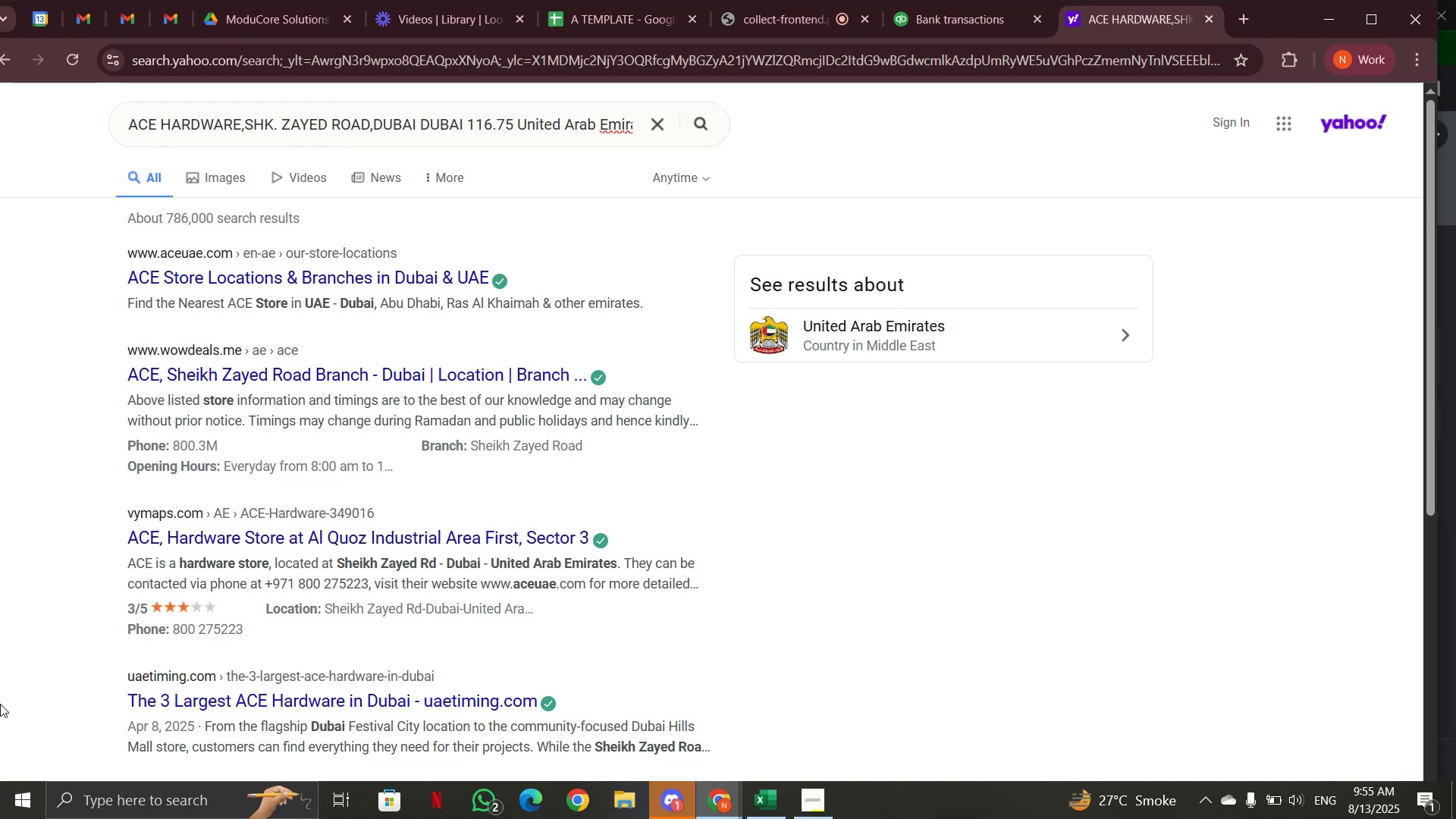 
wait(21.2)
 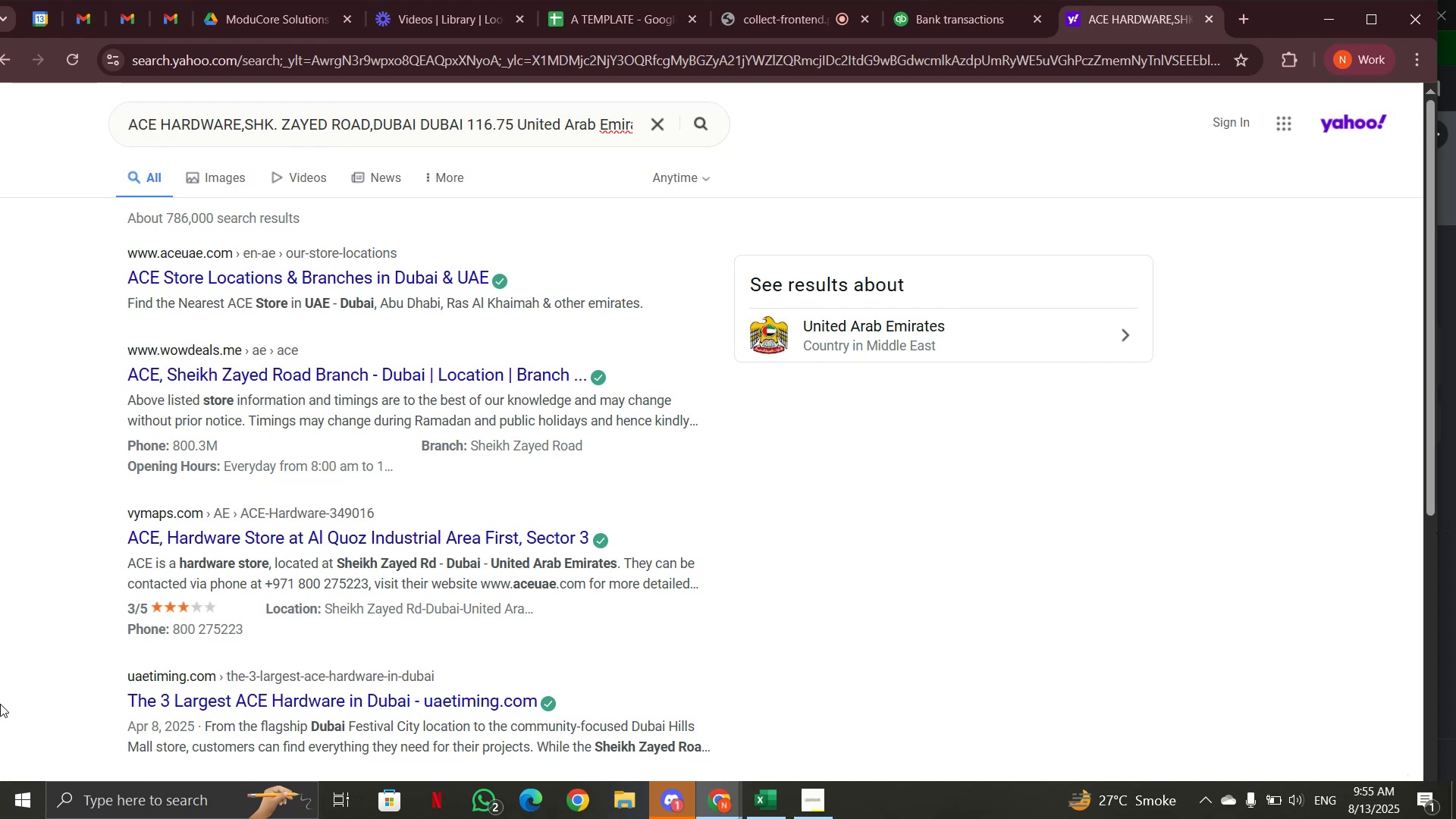 
scroll: coordinate [482, 556], scroll_direction: down, amount: 3.0
 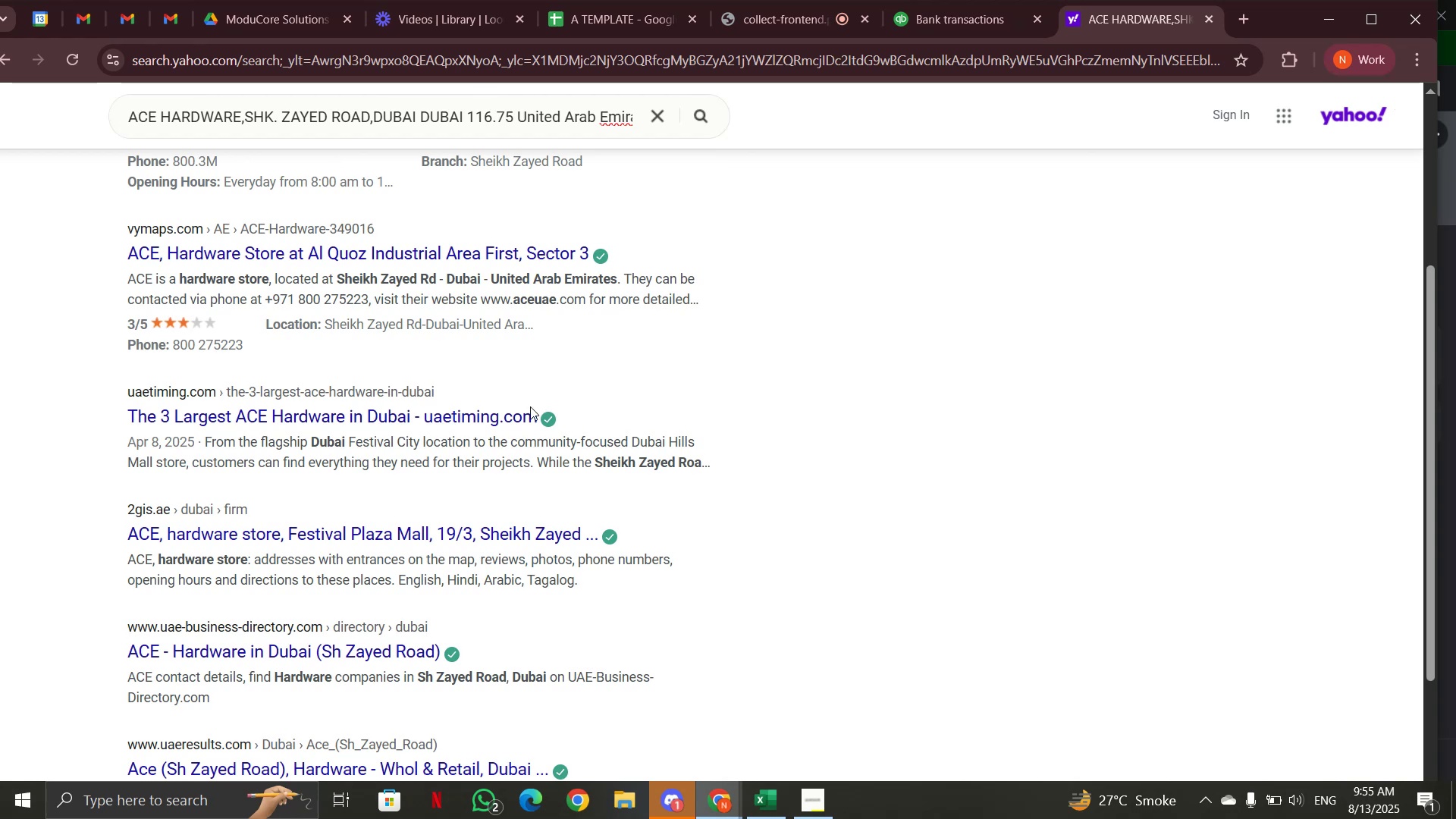 
left_click([962, 27])
 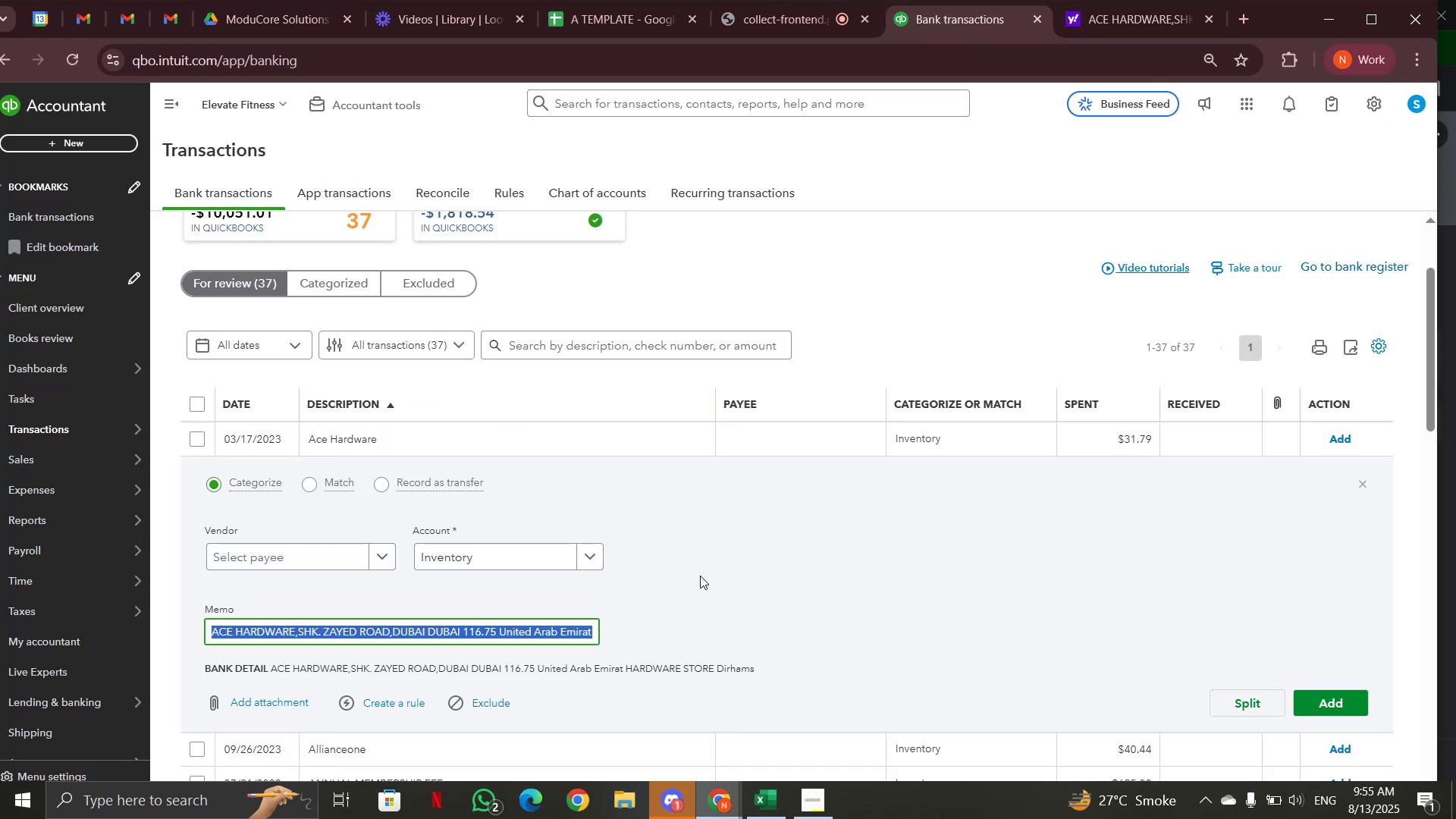 
left_click([701, 576])
 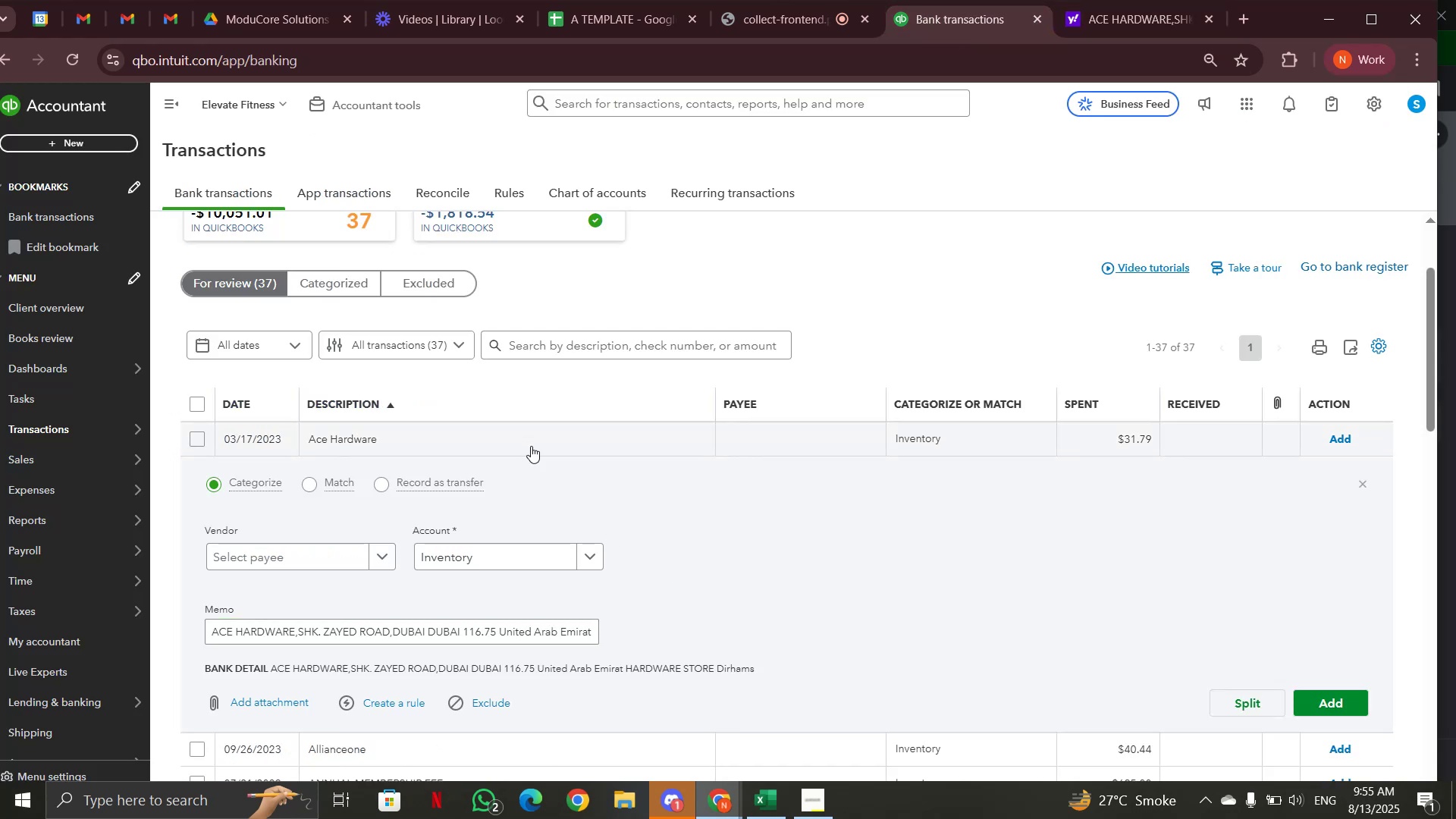 
left_click([531, 446])
 